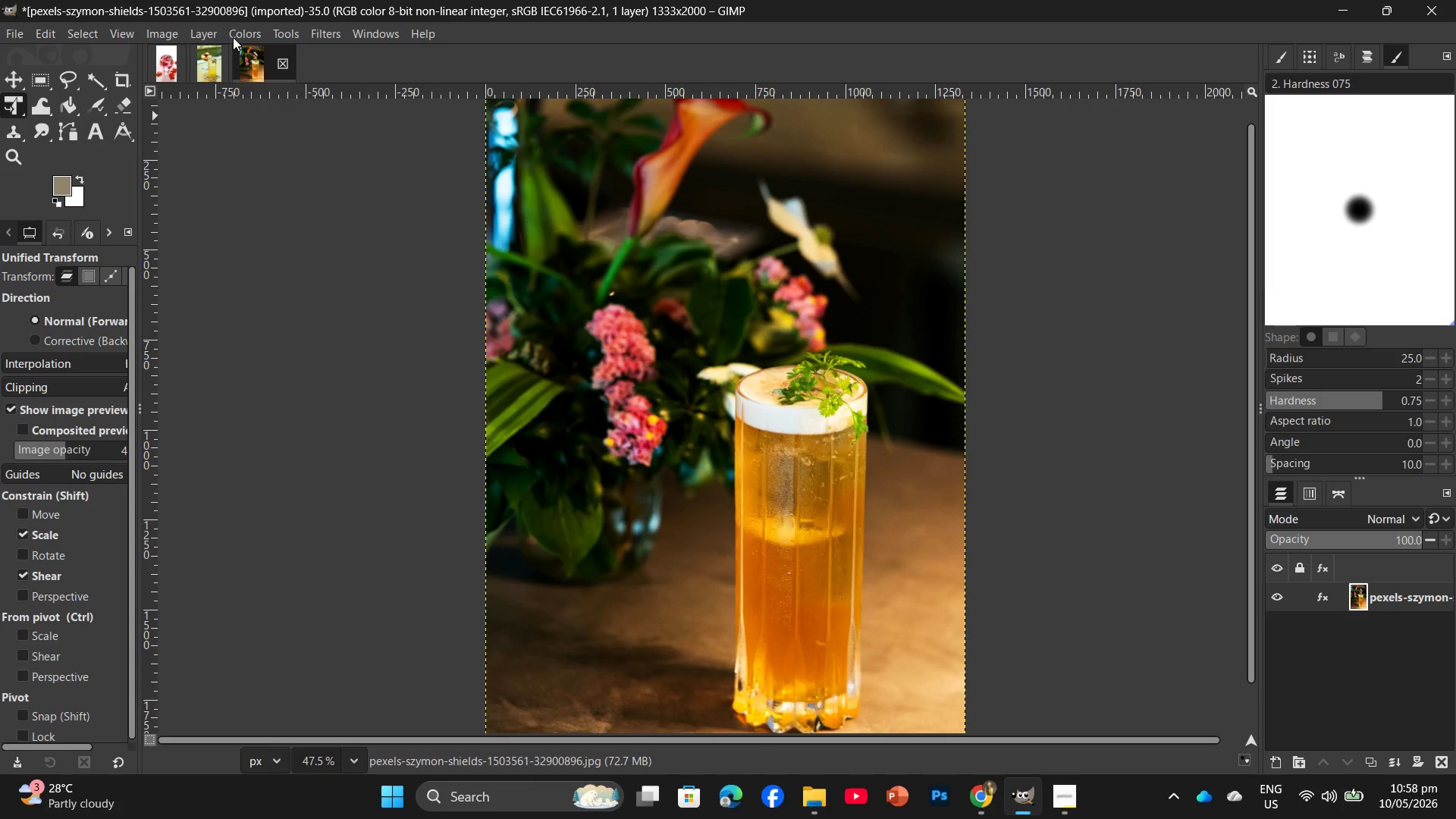 
left_click([233, 37])
 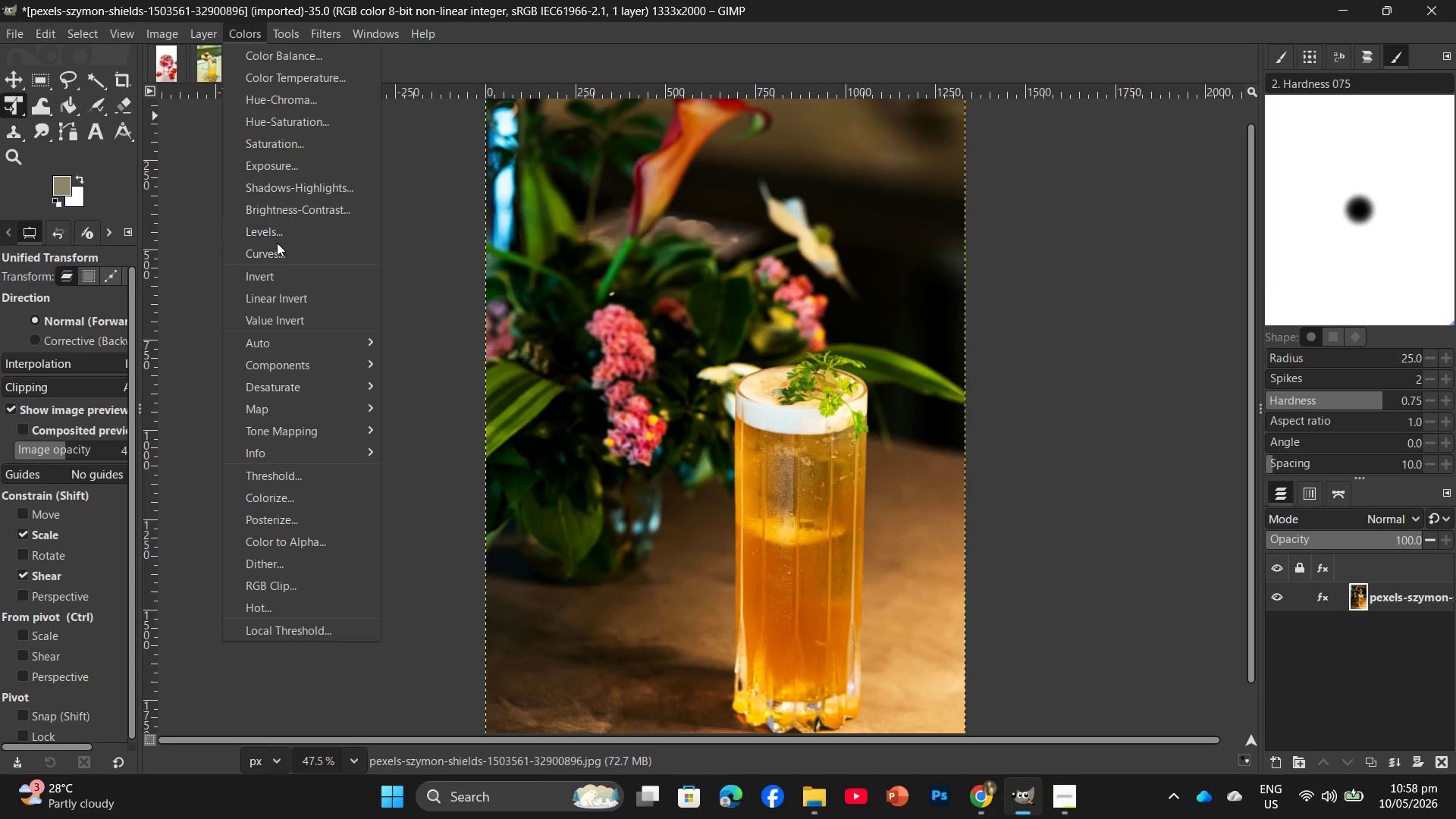 
mouse_move([290, 216])
 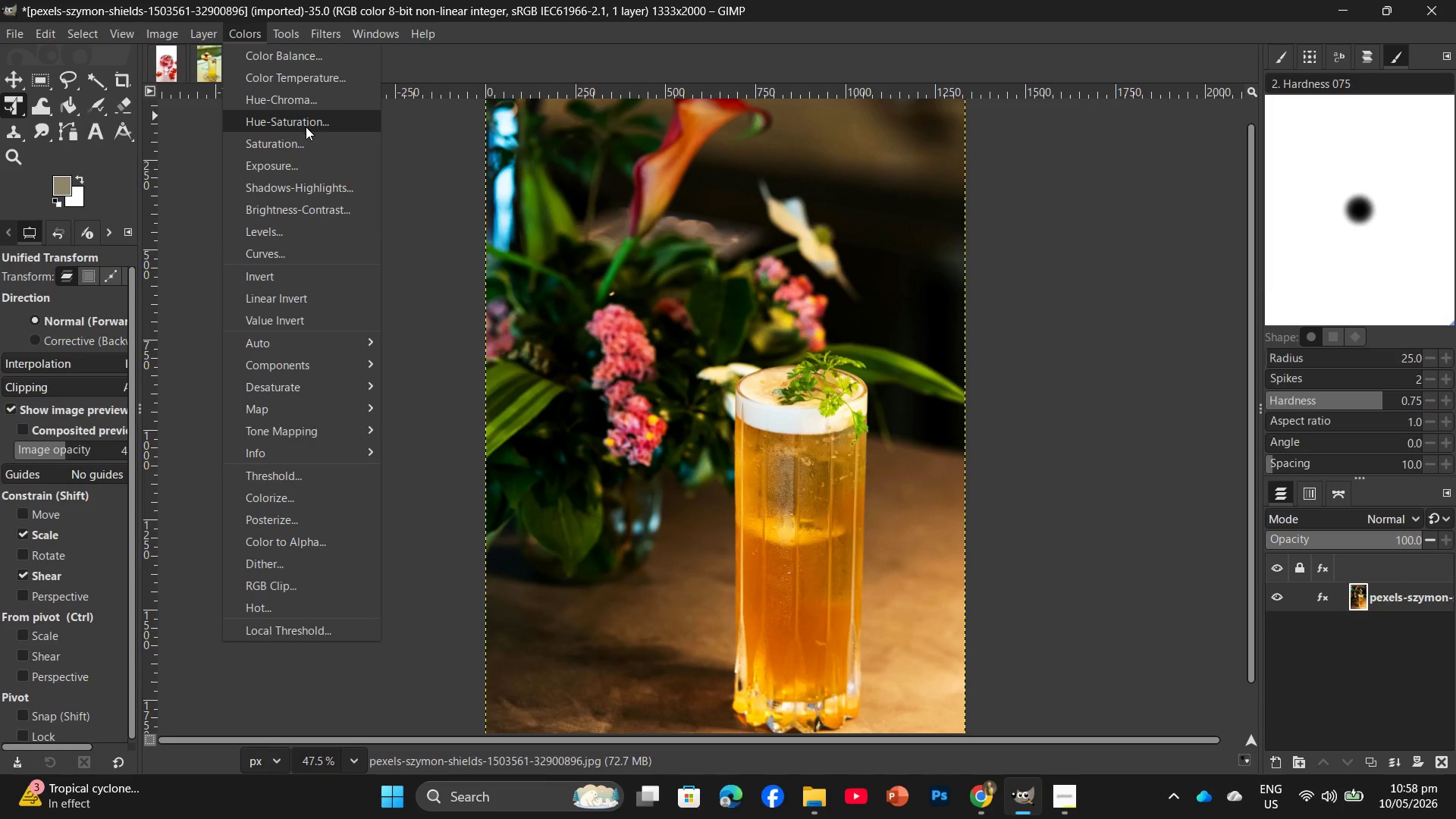 
left_click([306, 127])
 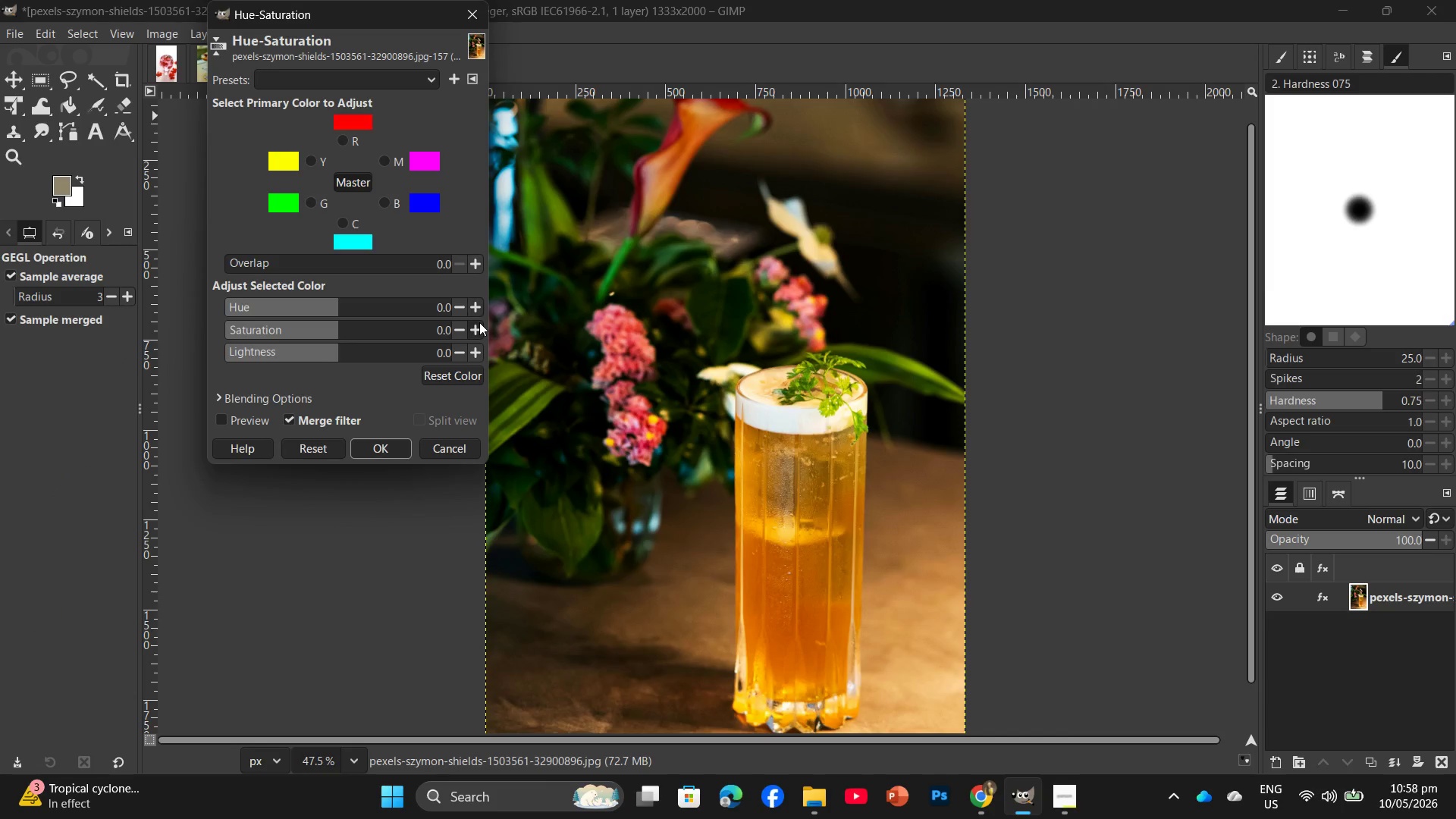 
double_click([479, 326])
 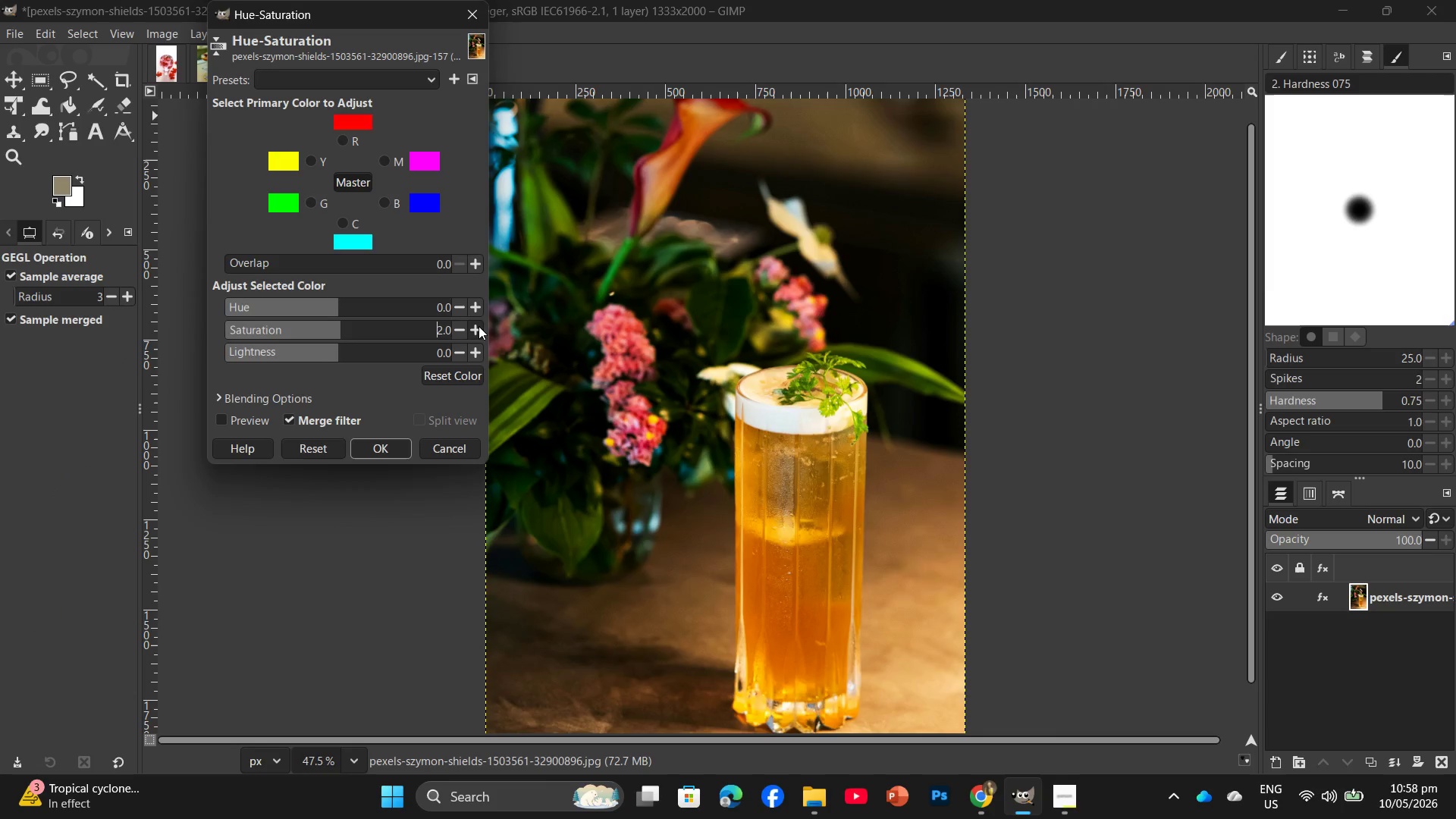 
triple_click([479, 326])
 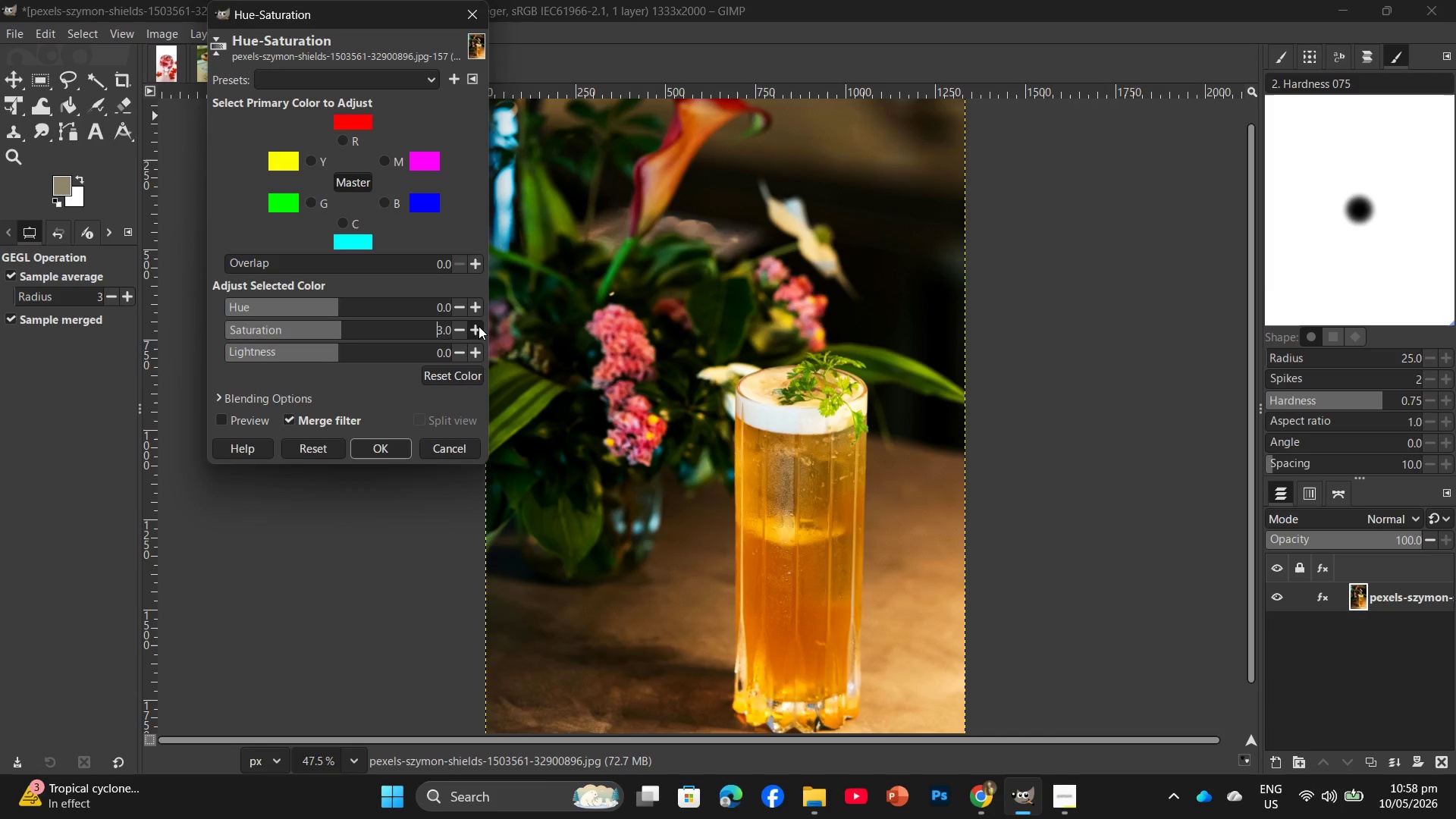 
left_click([479, 326])
 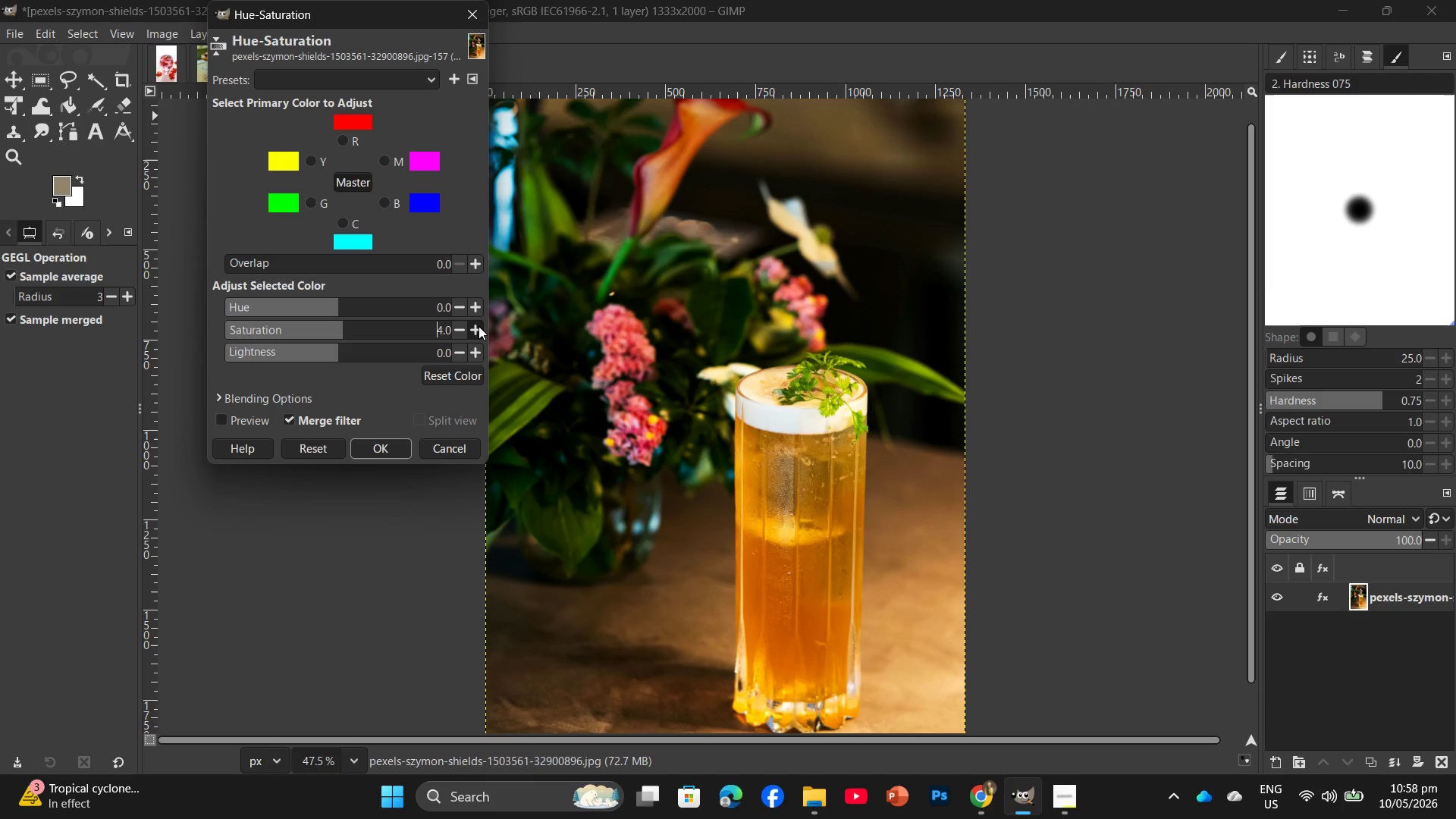 
left_click([479, 326])
 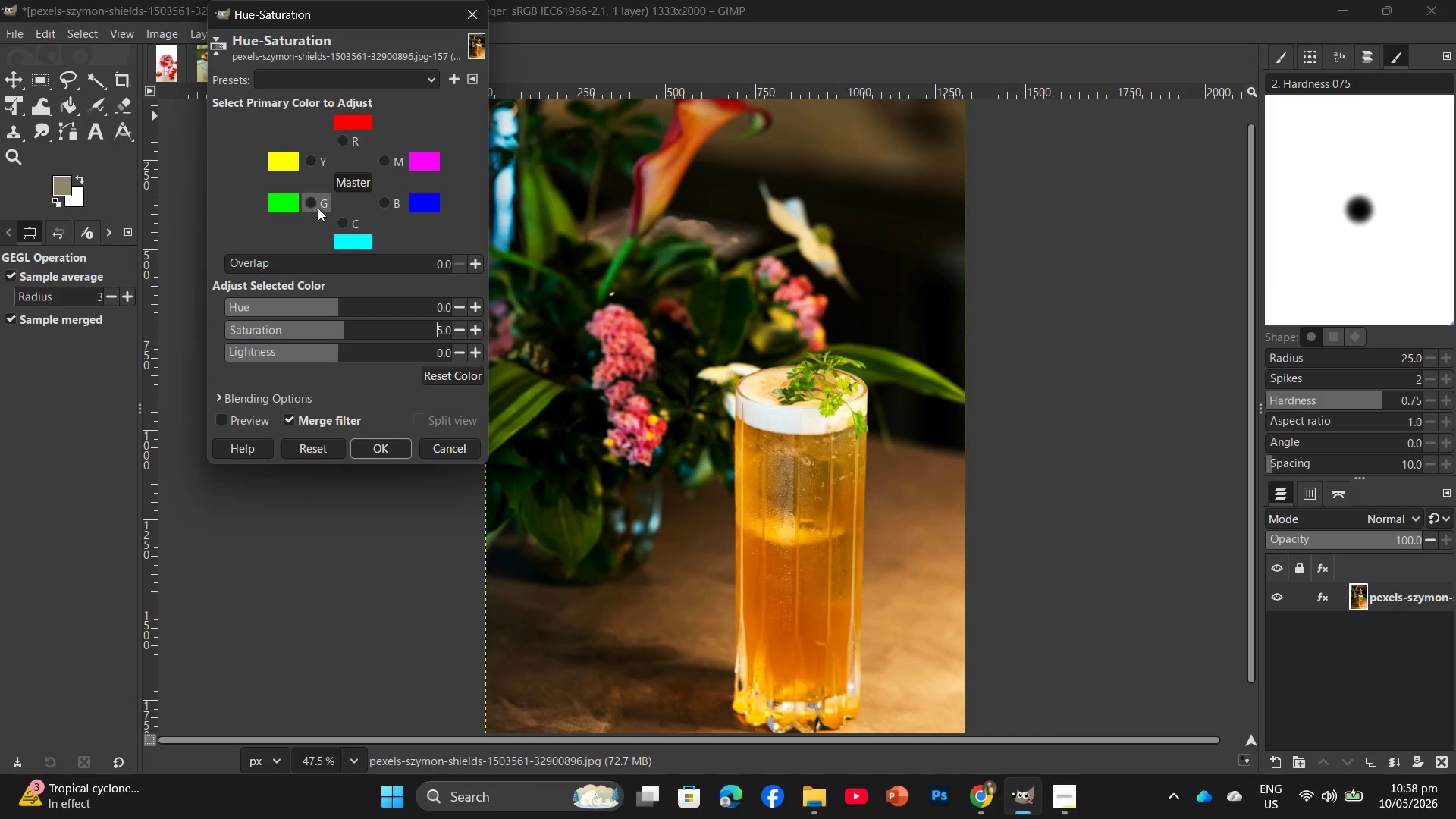 
left_click([316, 201])
 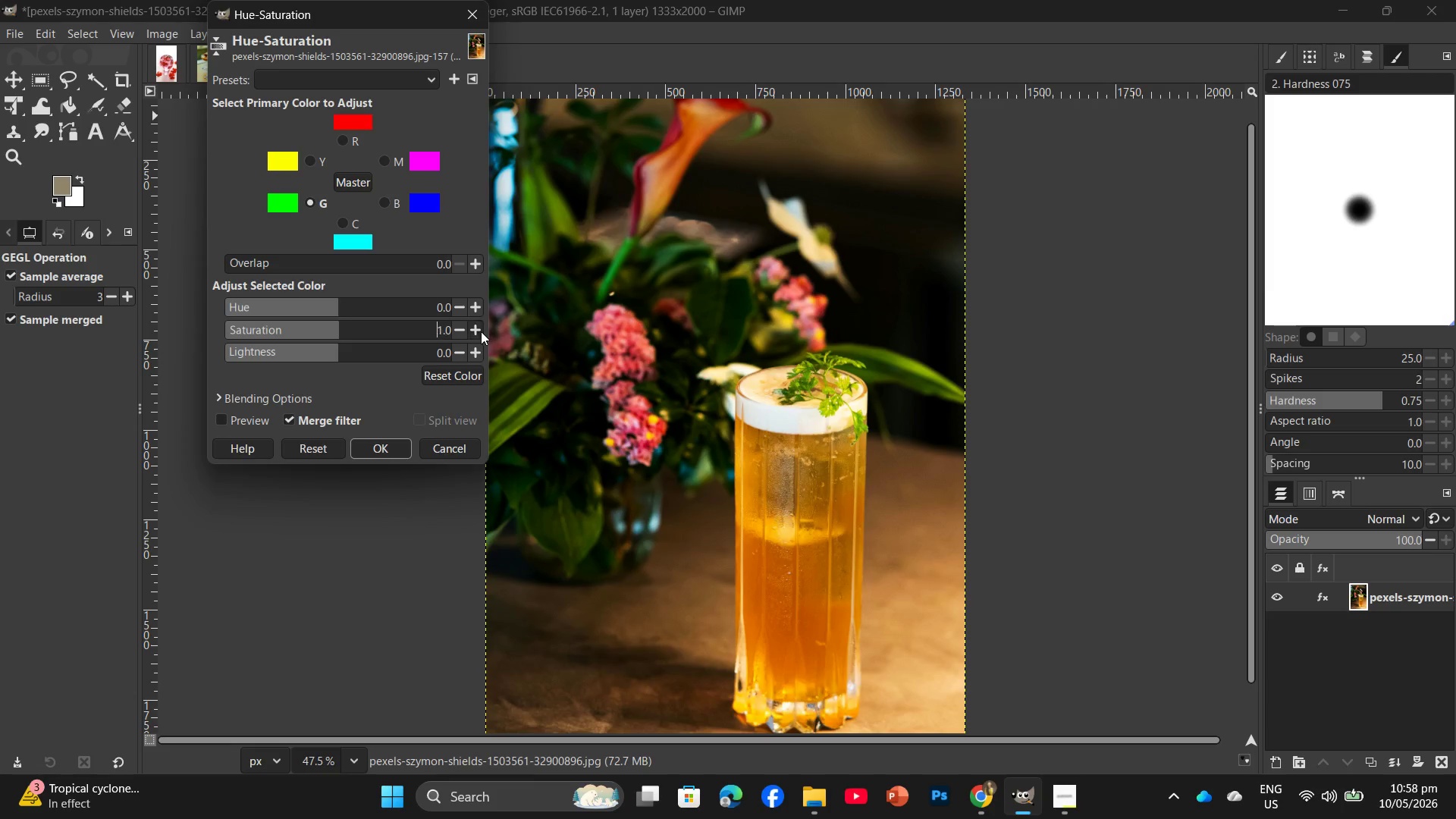 
double_click([481, 331])
 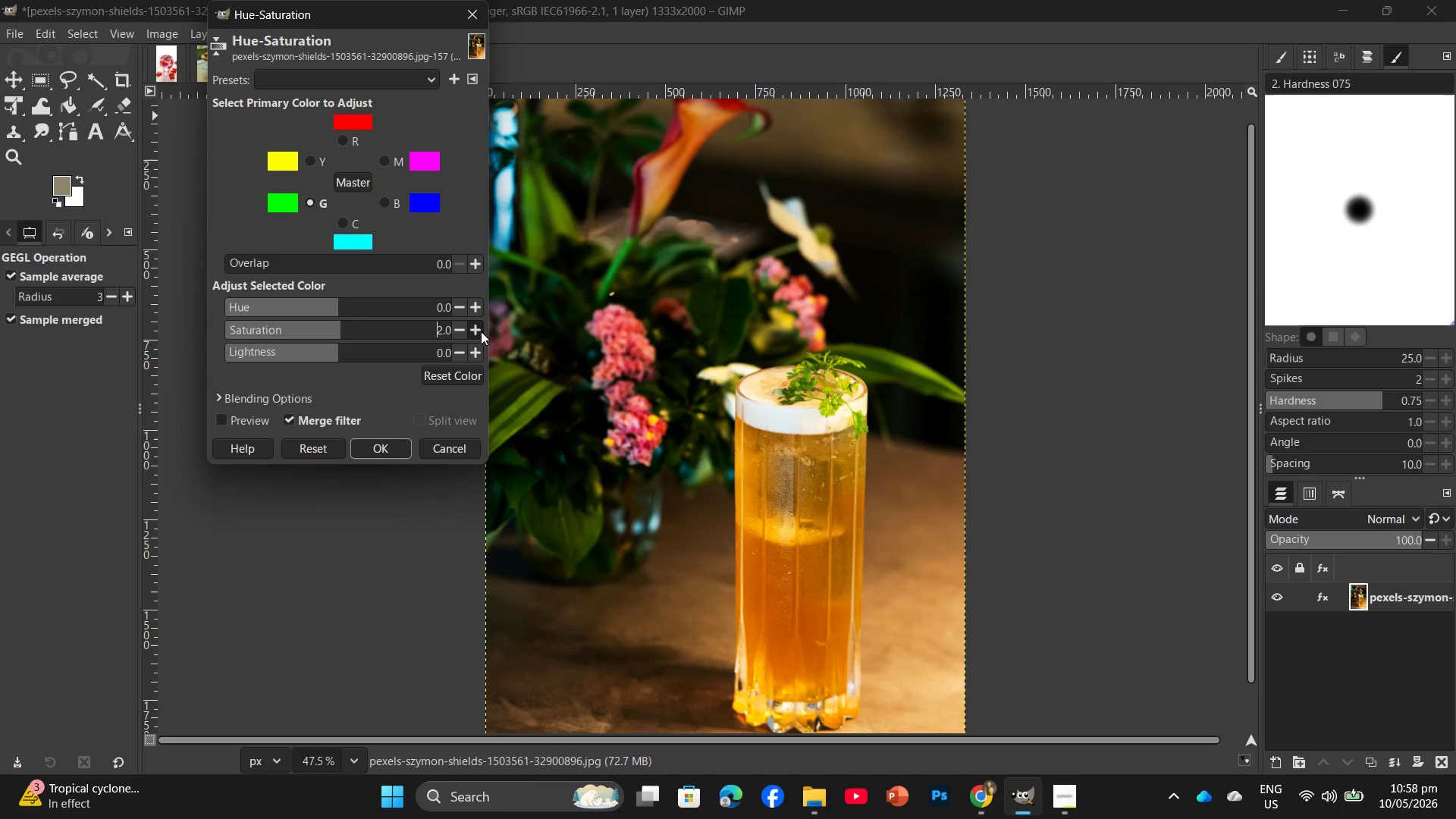 
triple_click([481, 331])
 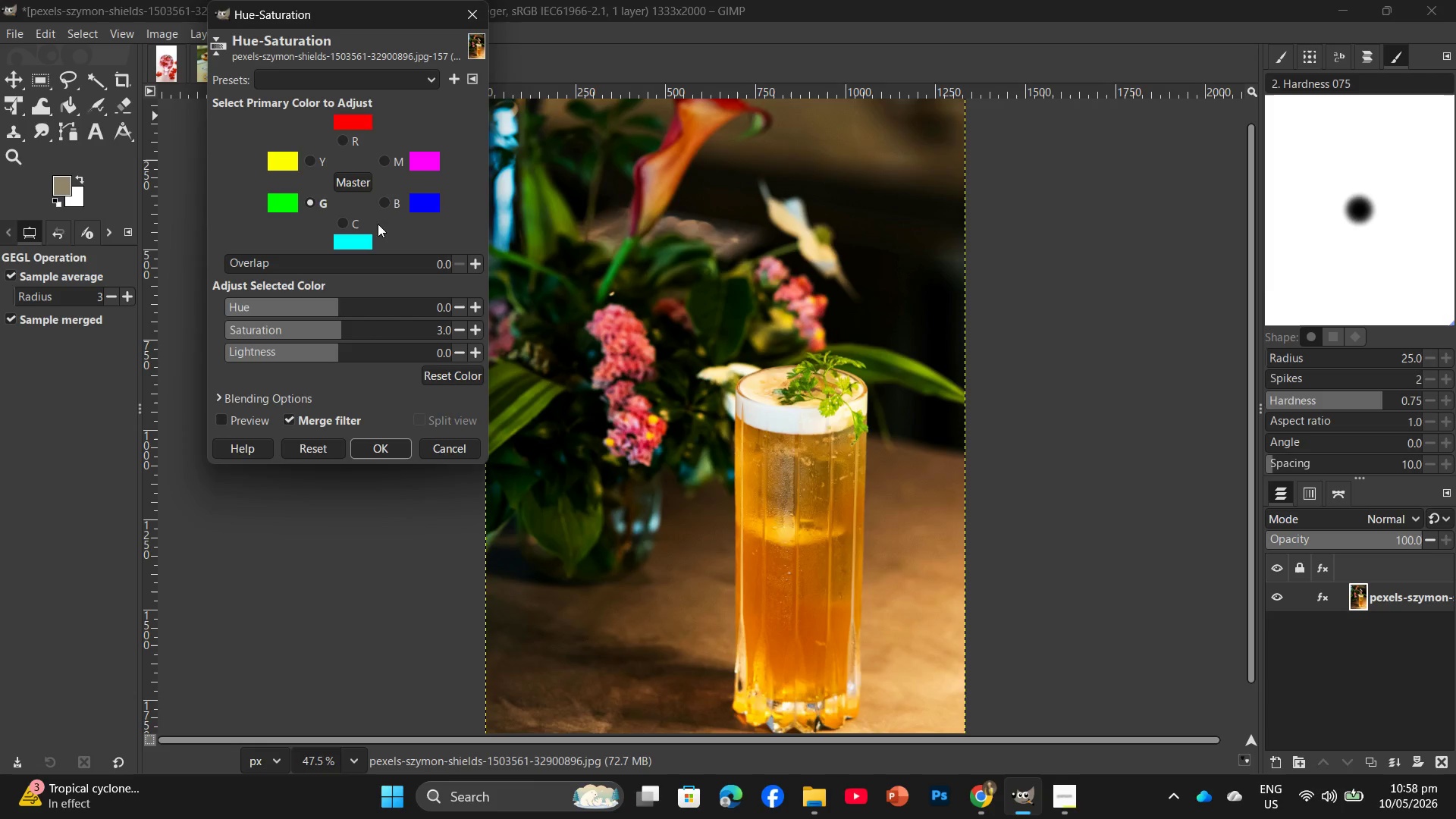 
left_click([319, 166])
 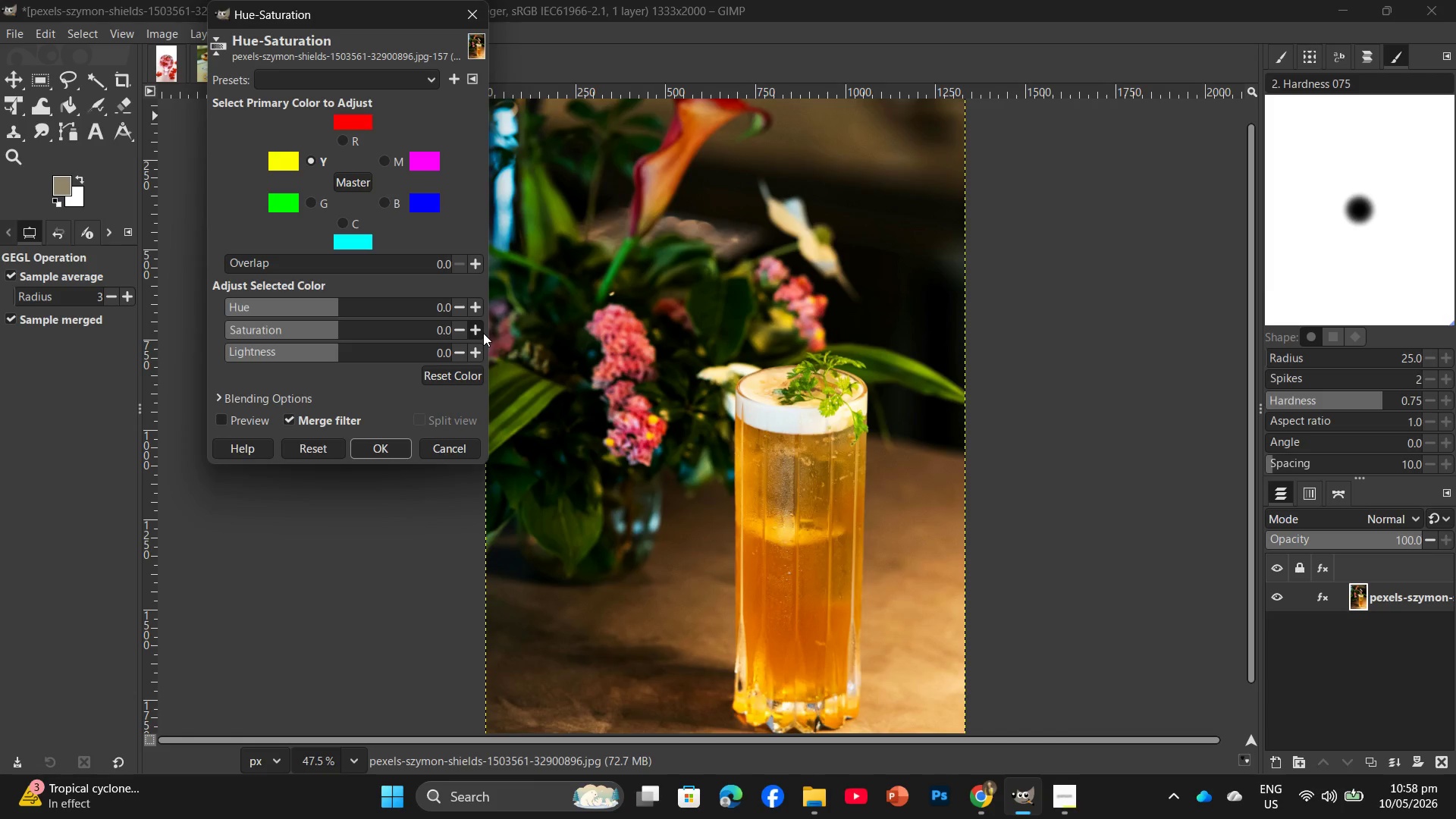 
double_click([483, 333])
 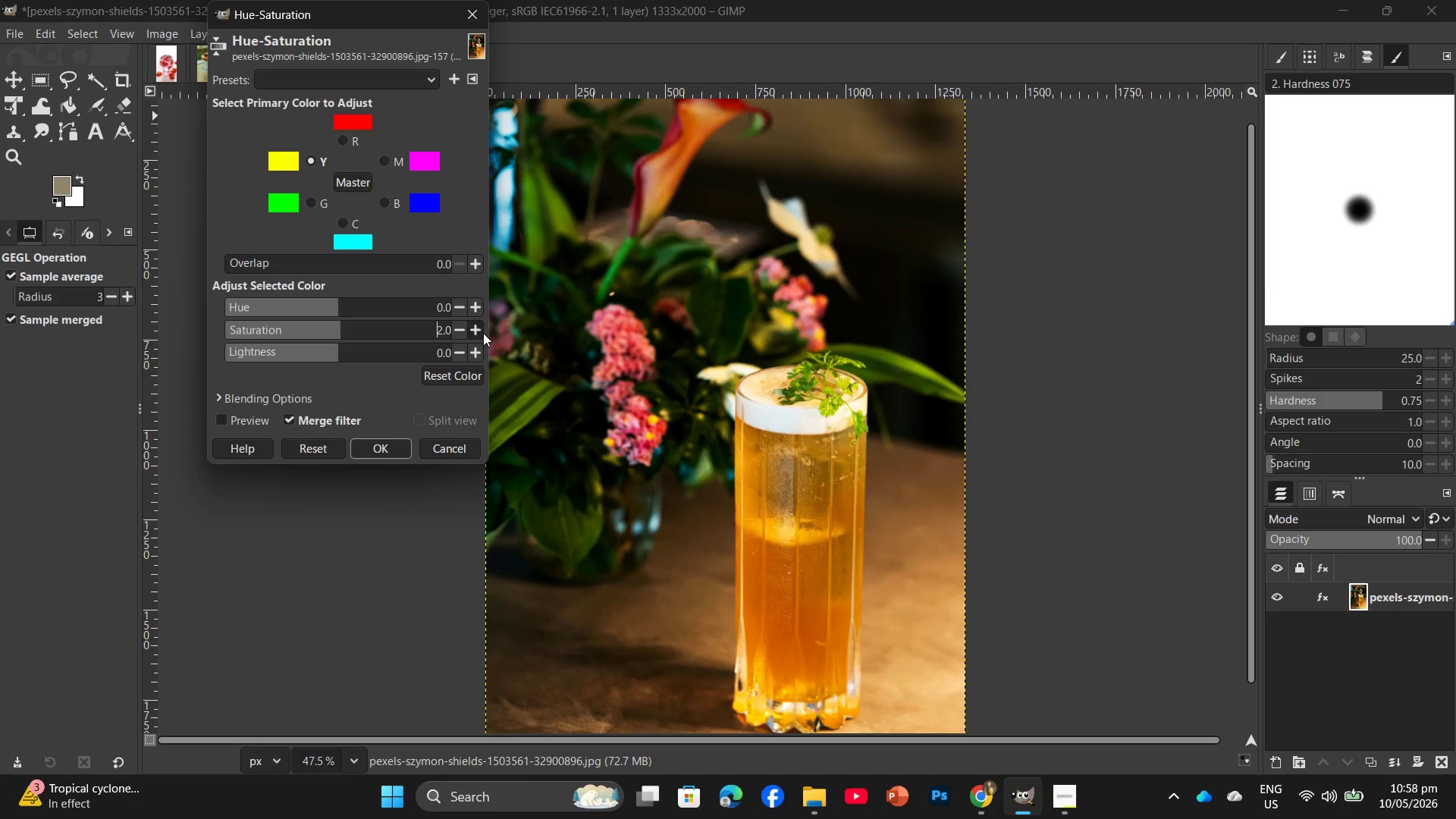 
triple_click([483, 333])
 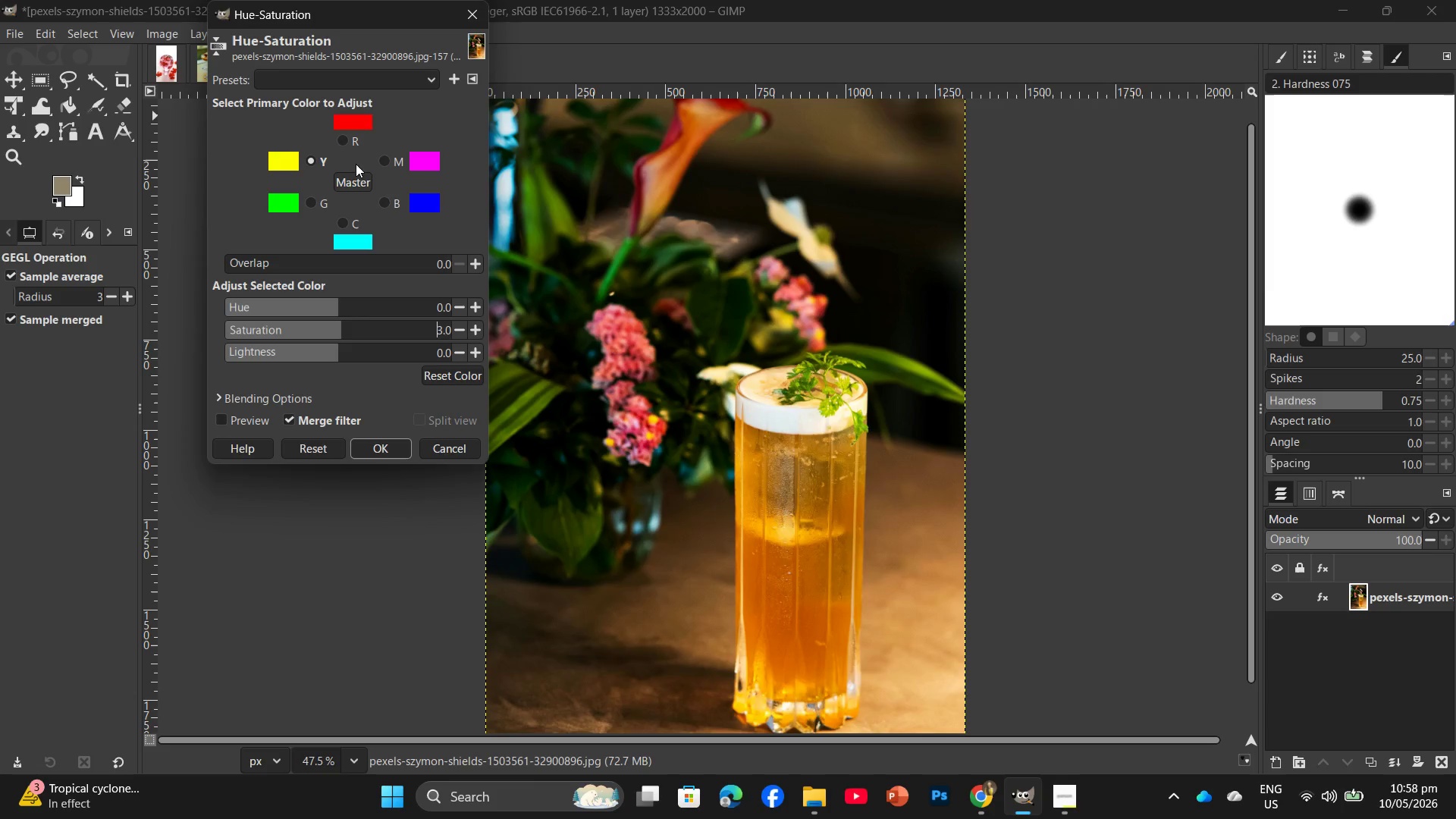 
left_click([350, 145])
 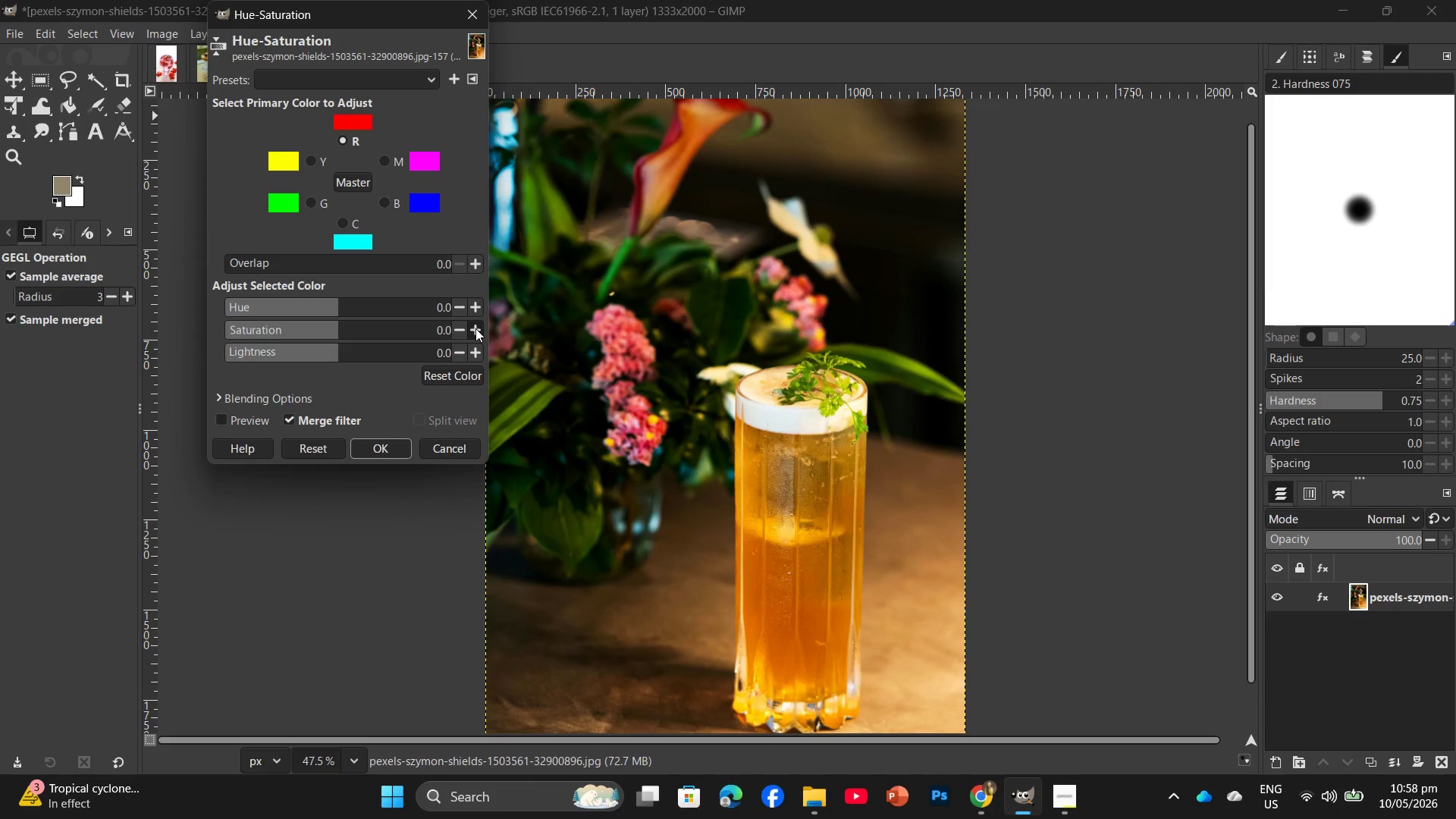 
double_click([475, 329])
 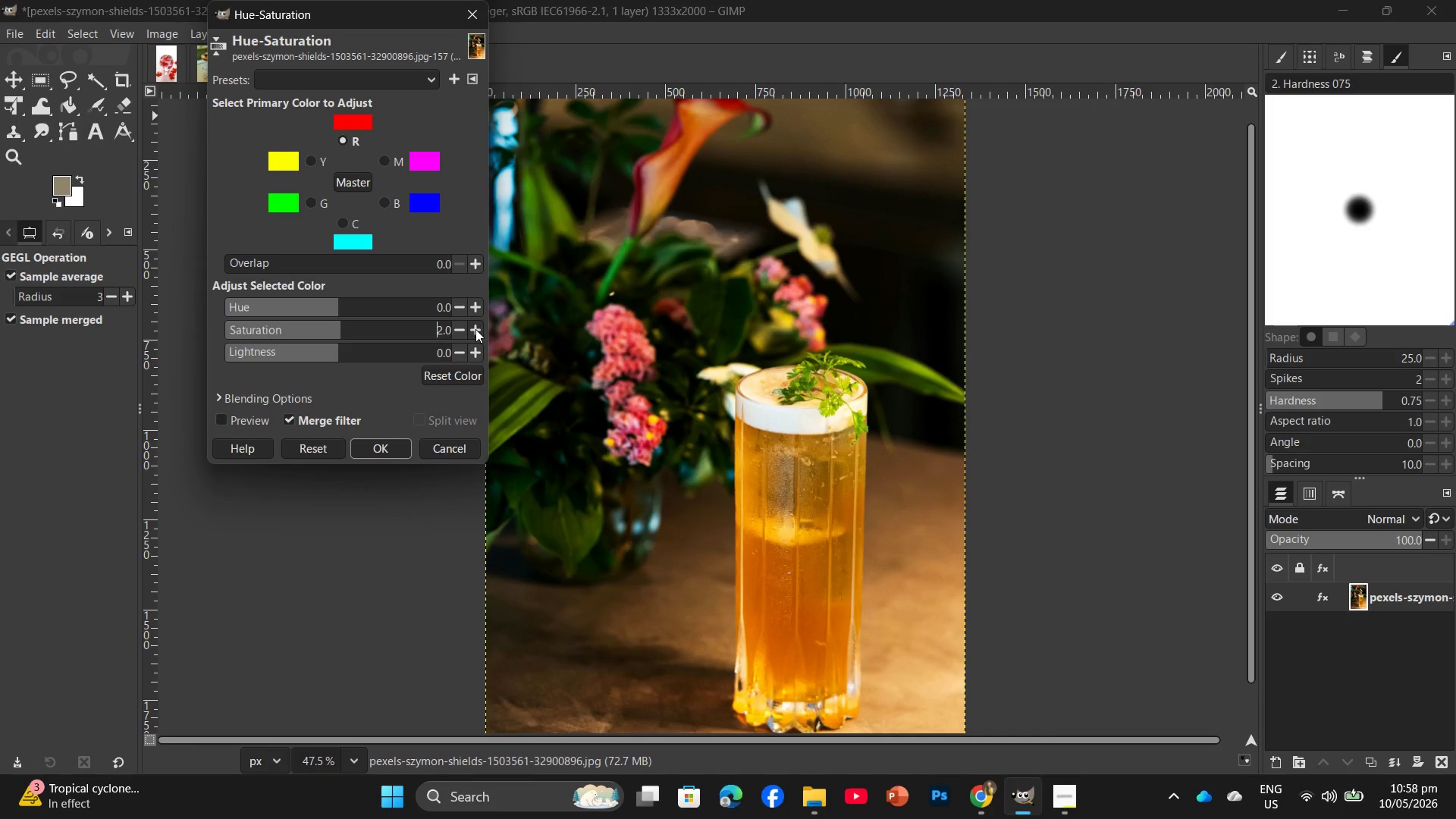 
triple_click([475, 329])
 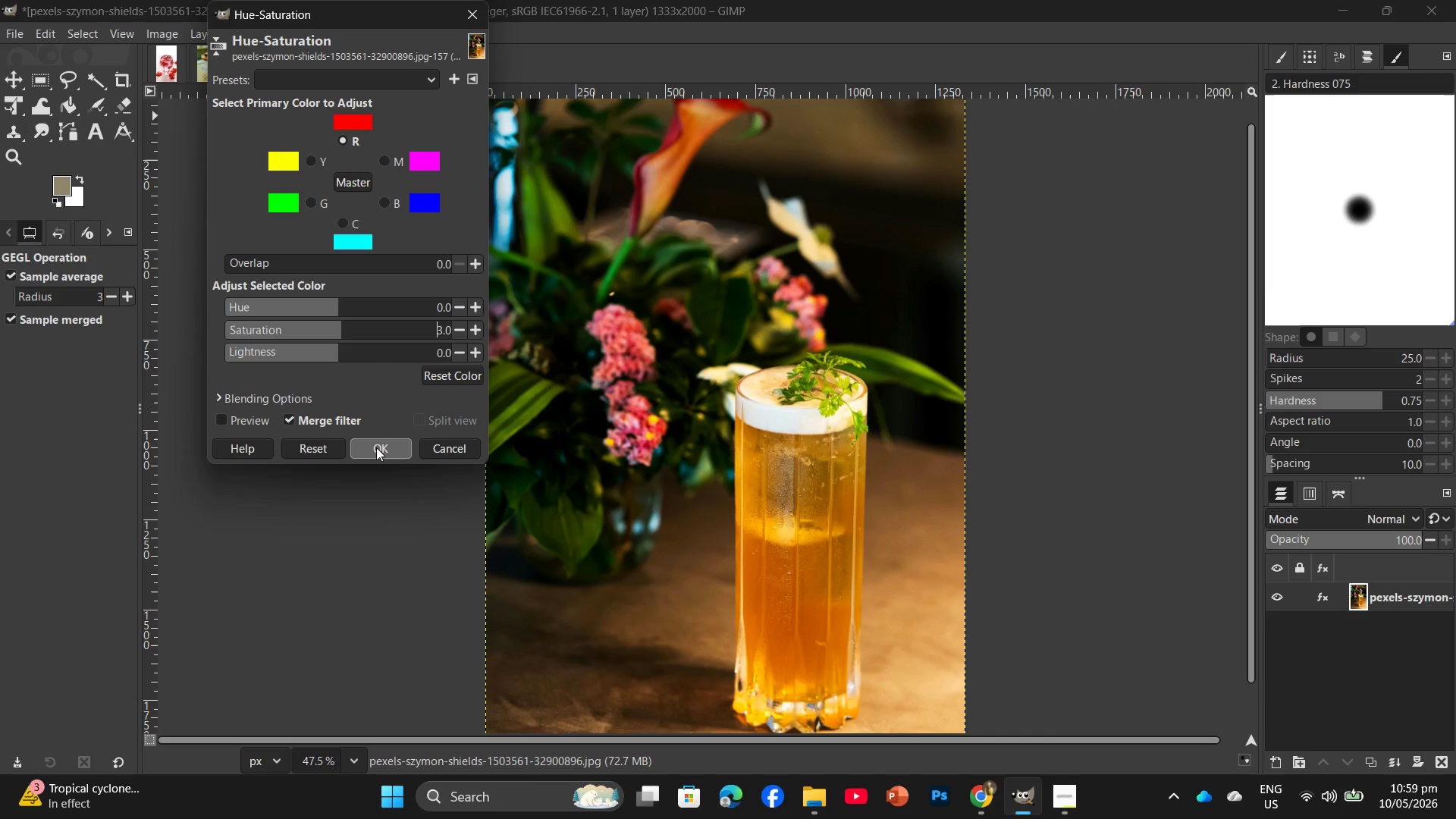 
left_click([376, 447])
 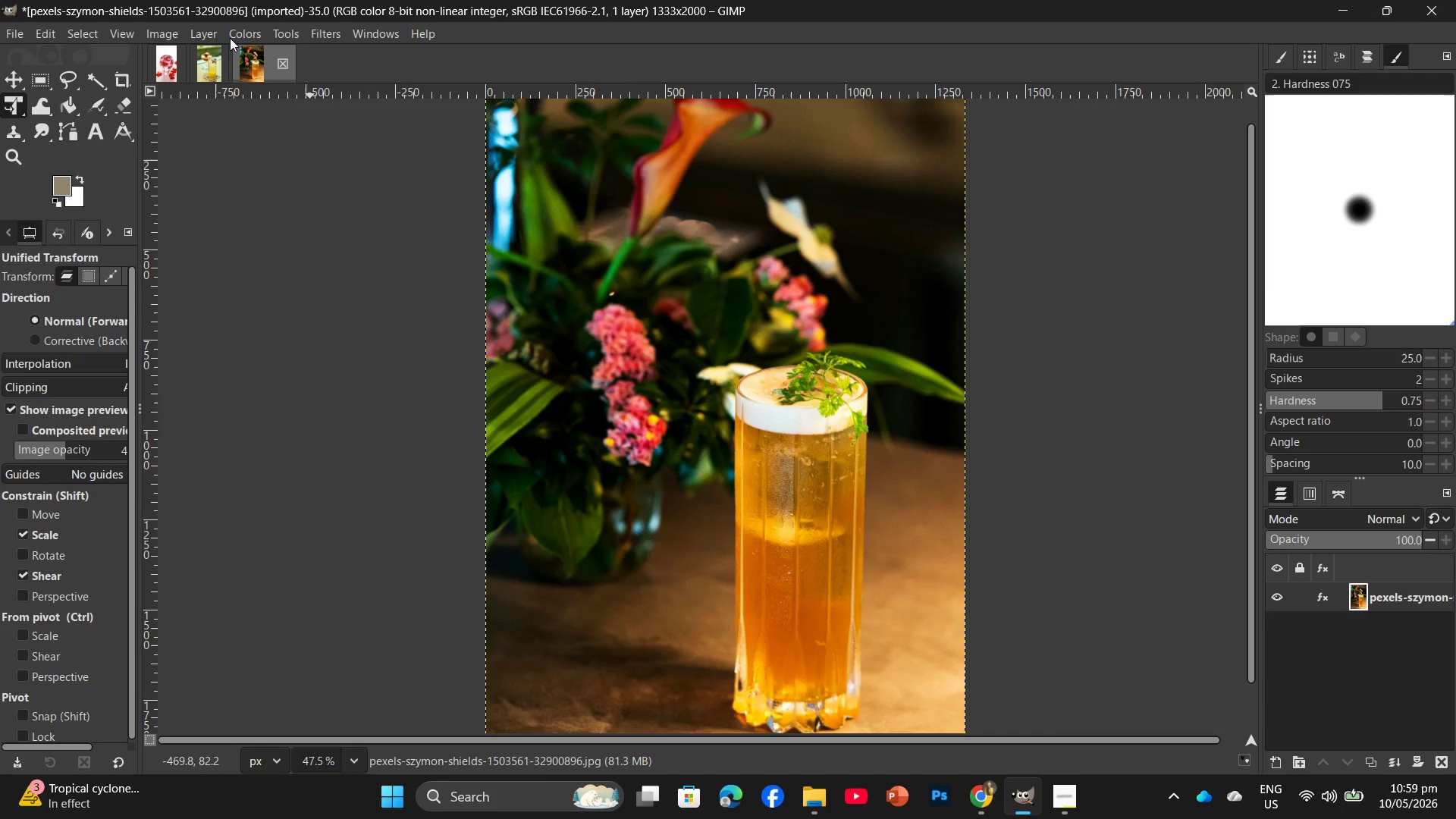 
wait(5.19)
 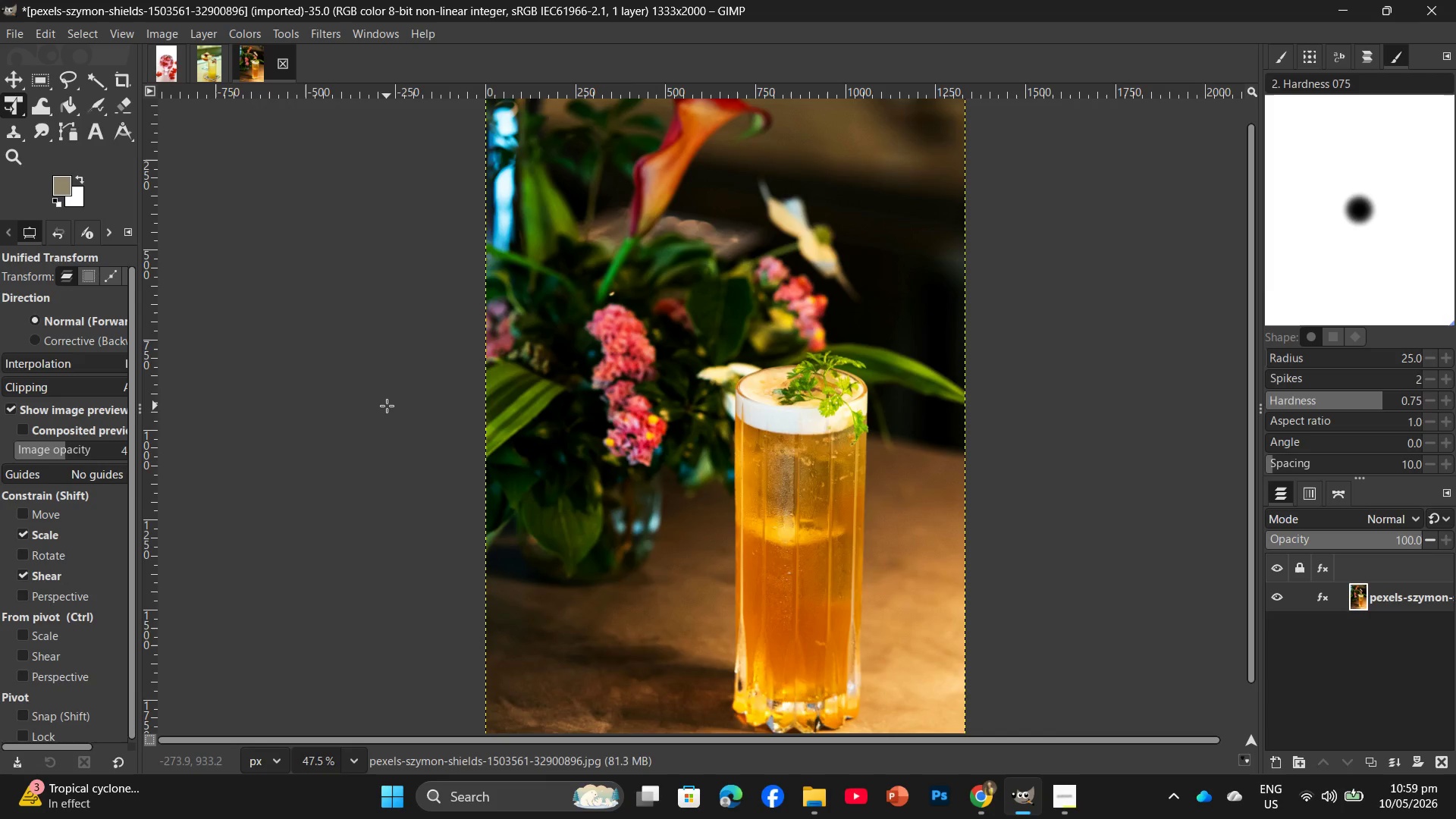 
left_click([246, 30])
 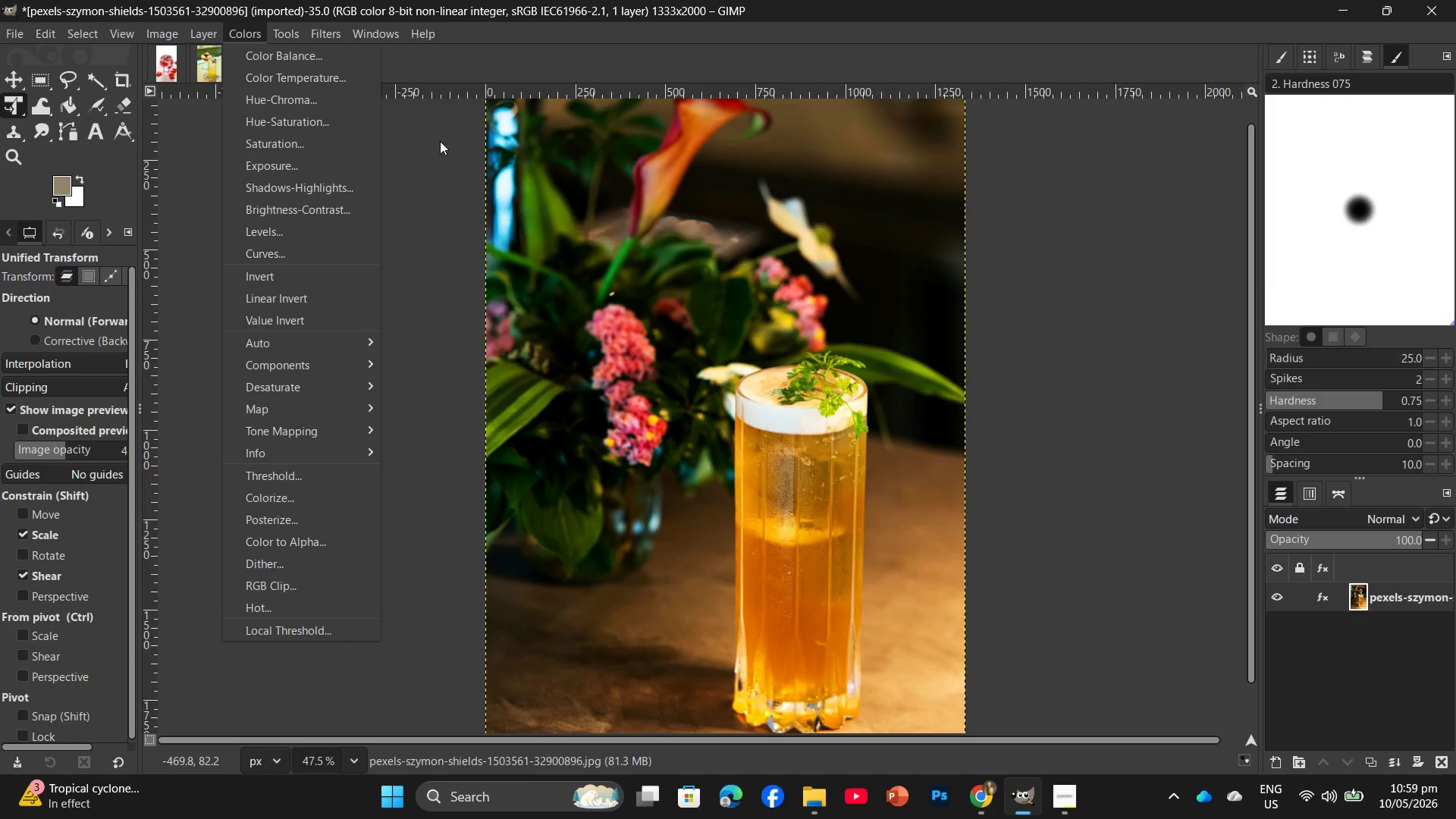 
left_click([464, 168])
 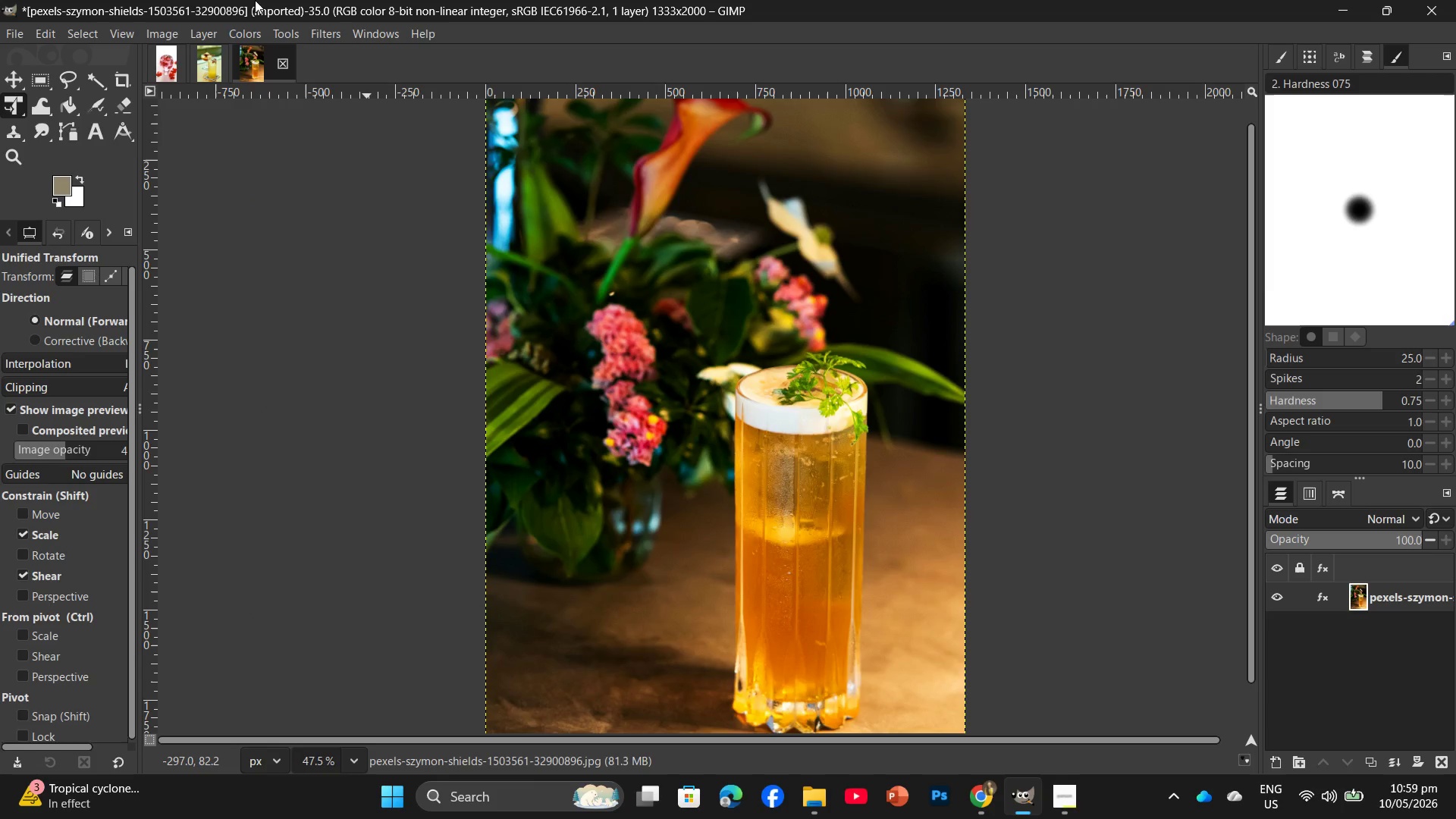 
left_click([234, 34])
 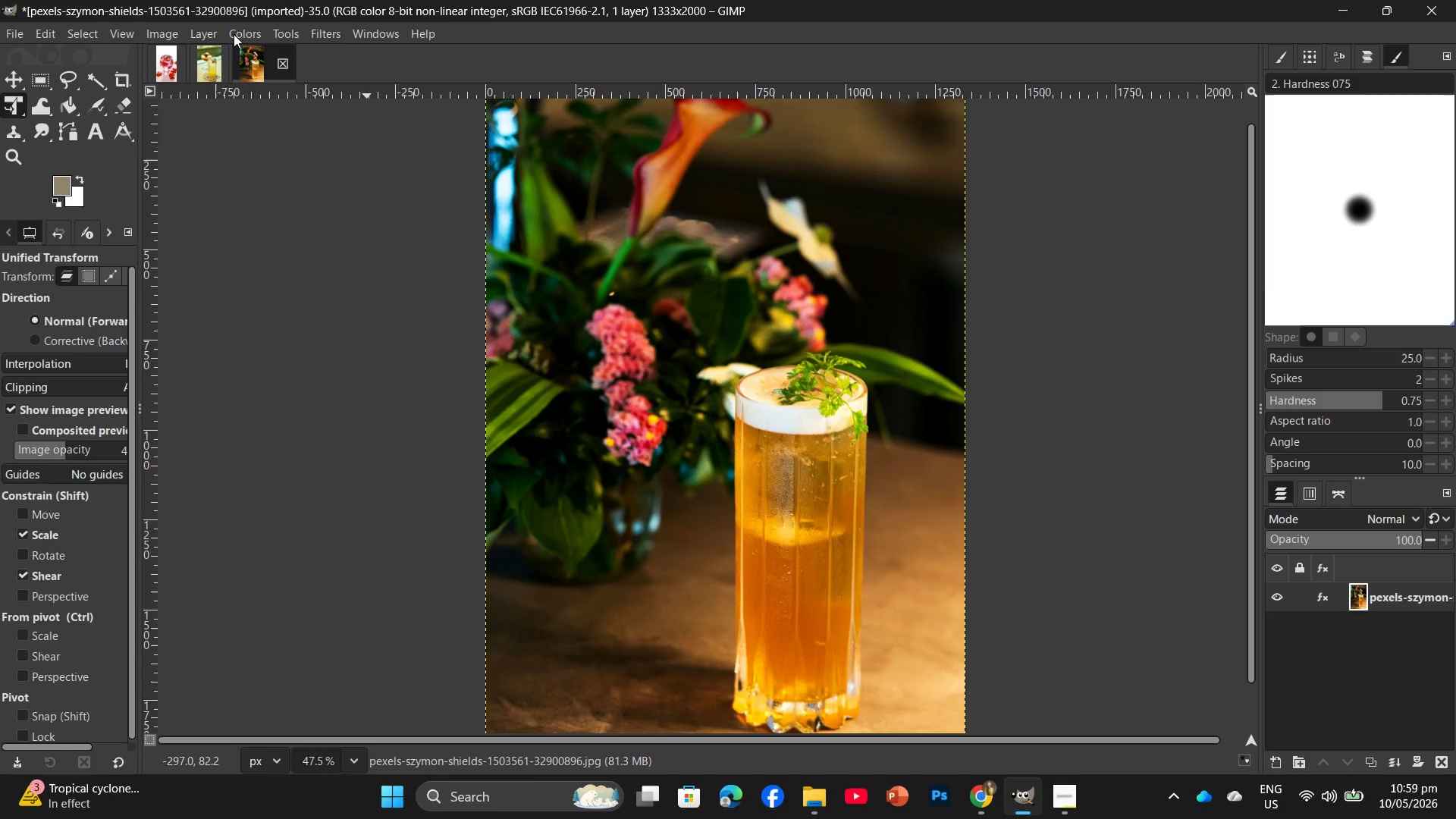 
left_click([243, 33])
 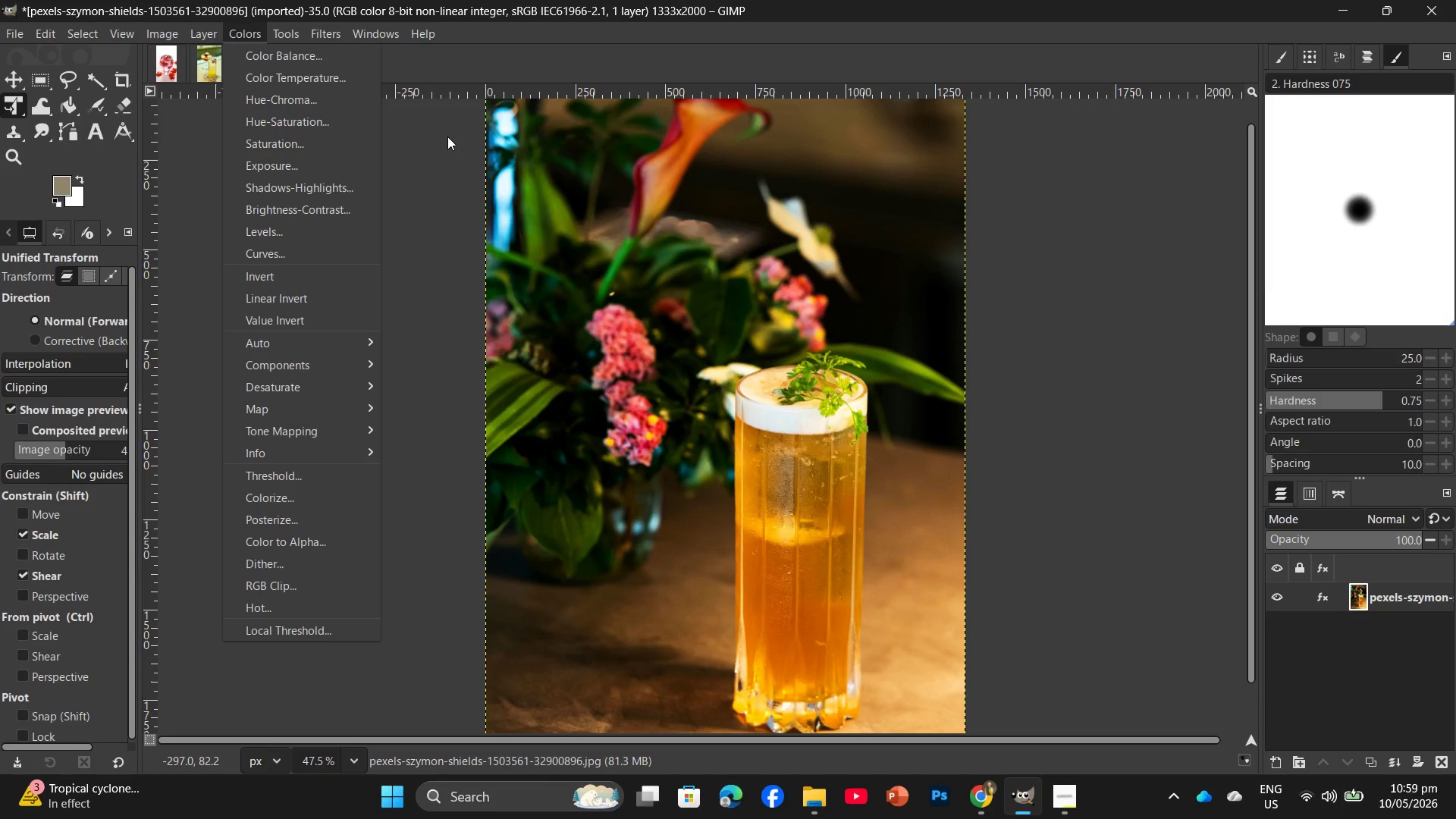 
left_click([305, 60])
 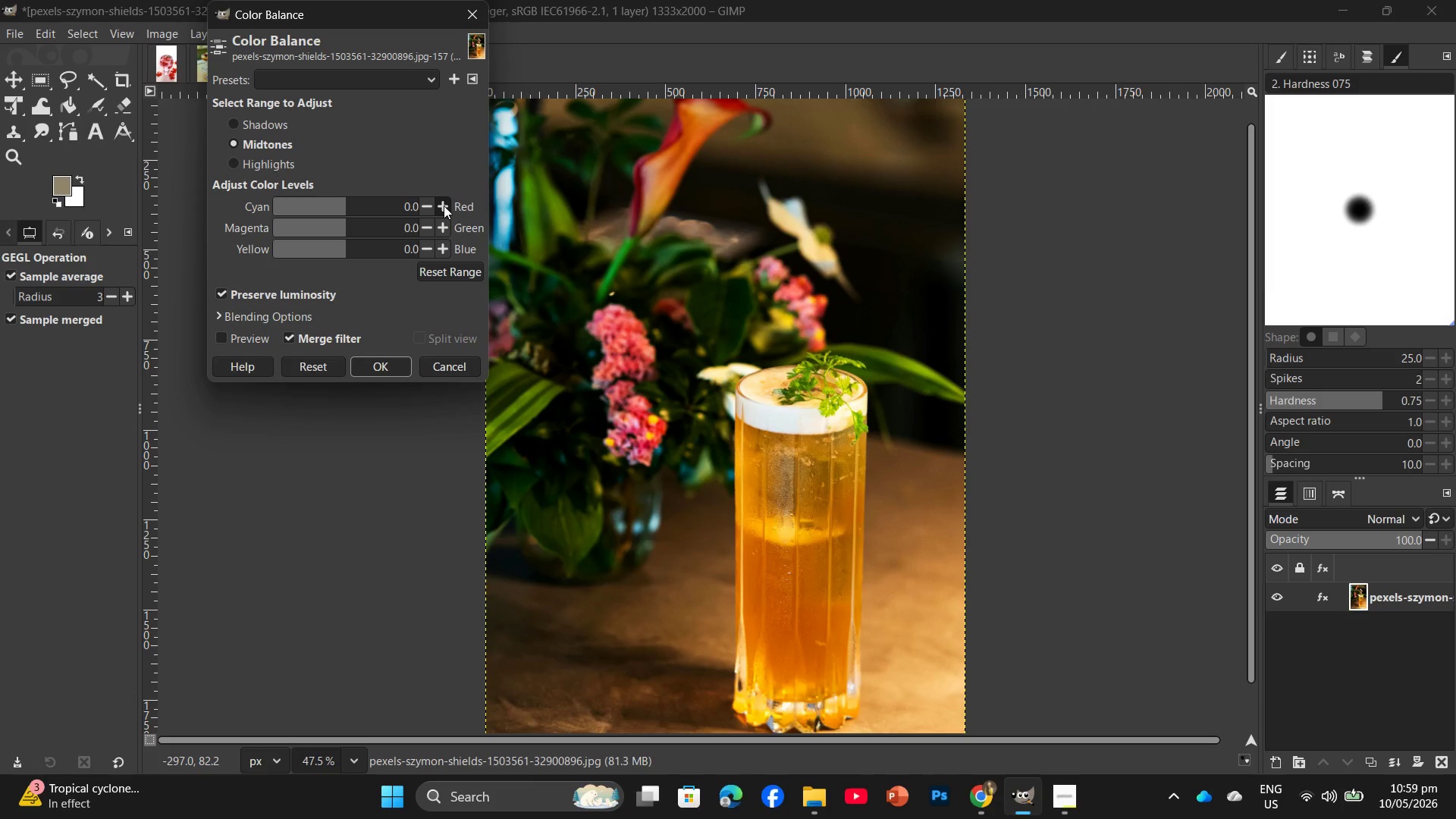 
double_click([444, 206])
 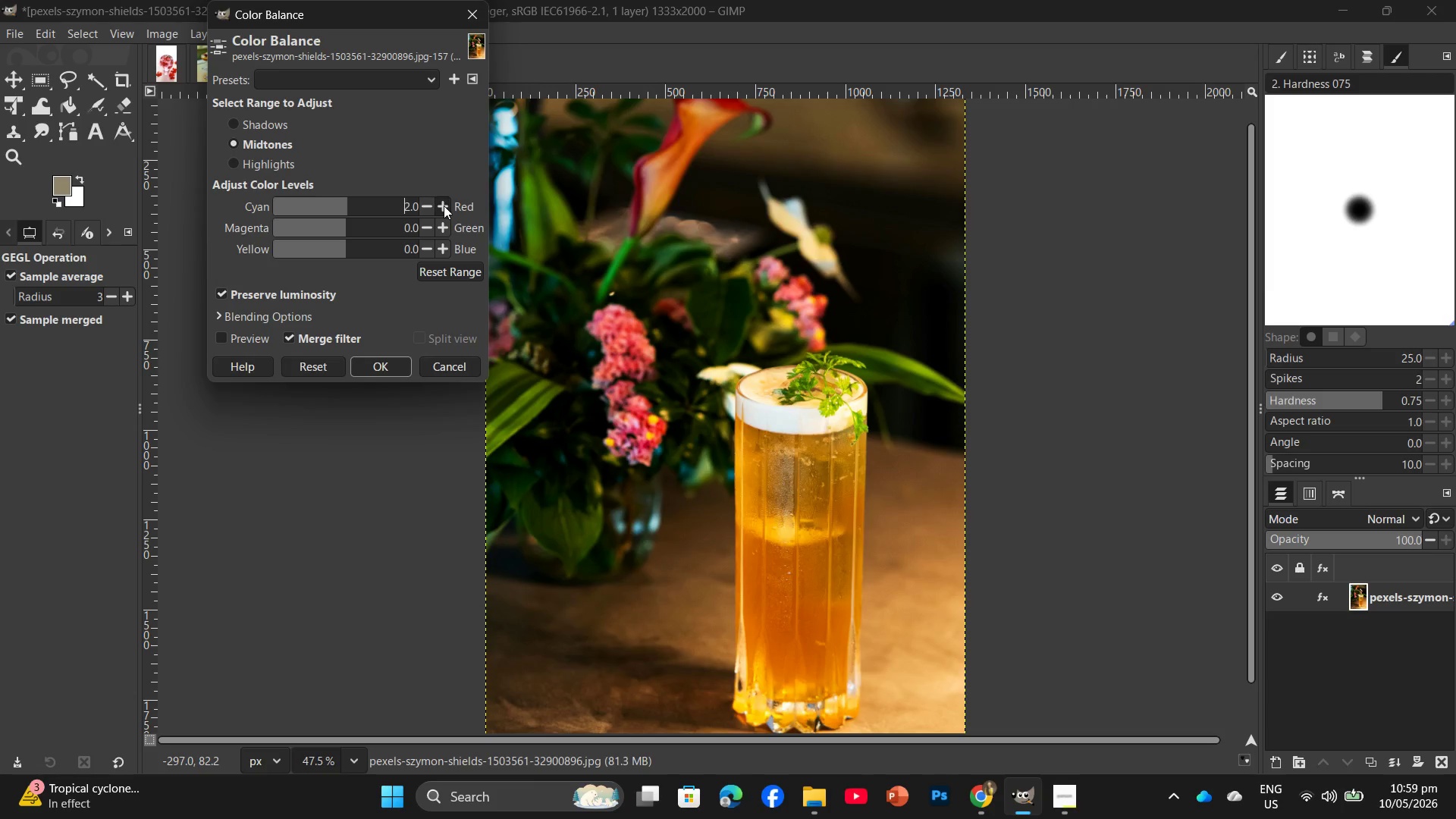 
triple_click([444, 206])
 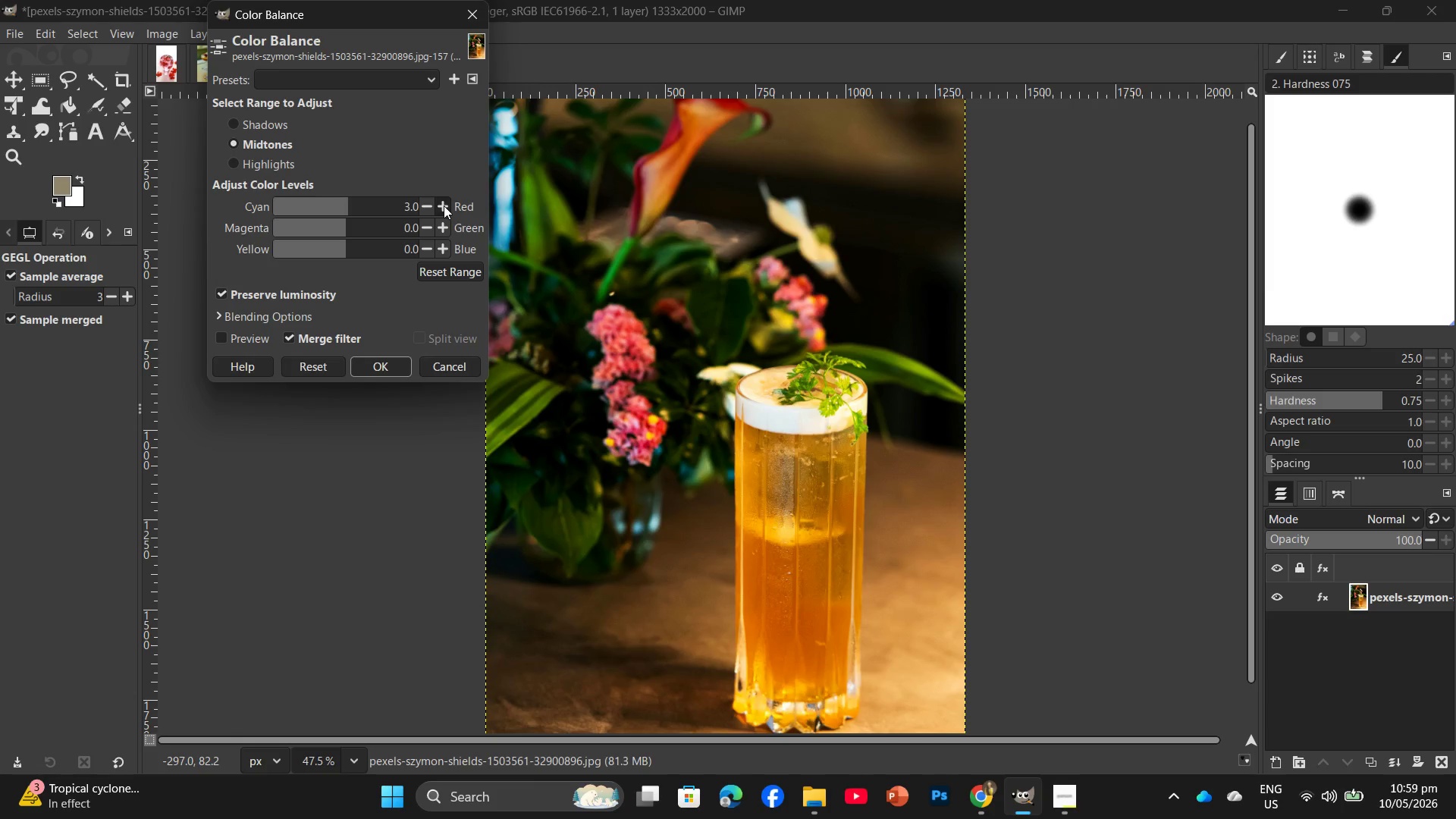 
triple_click([444, 206])
 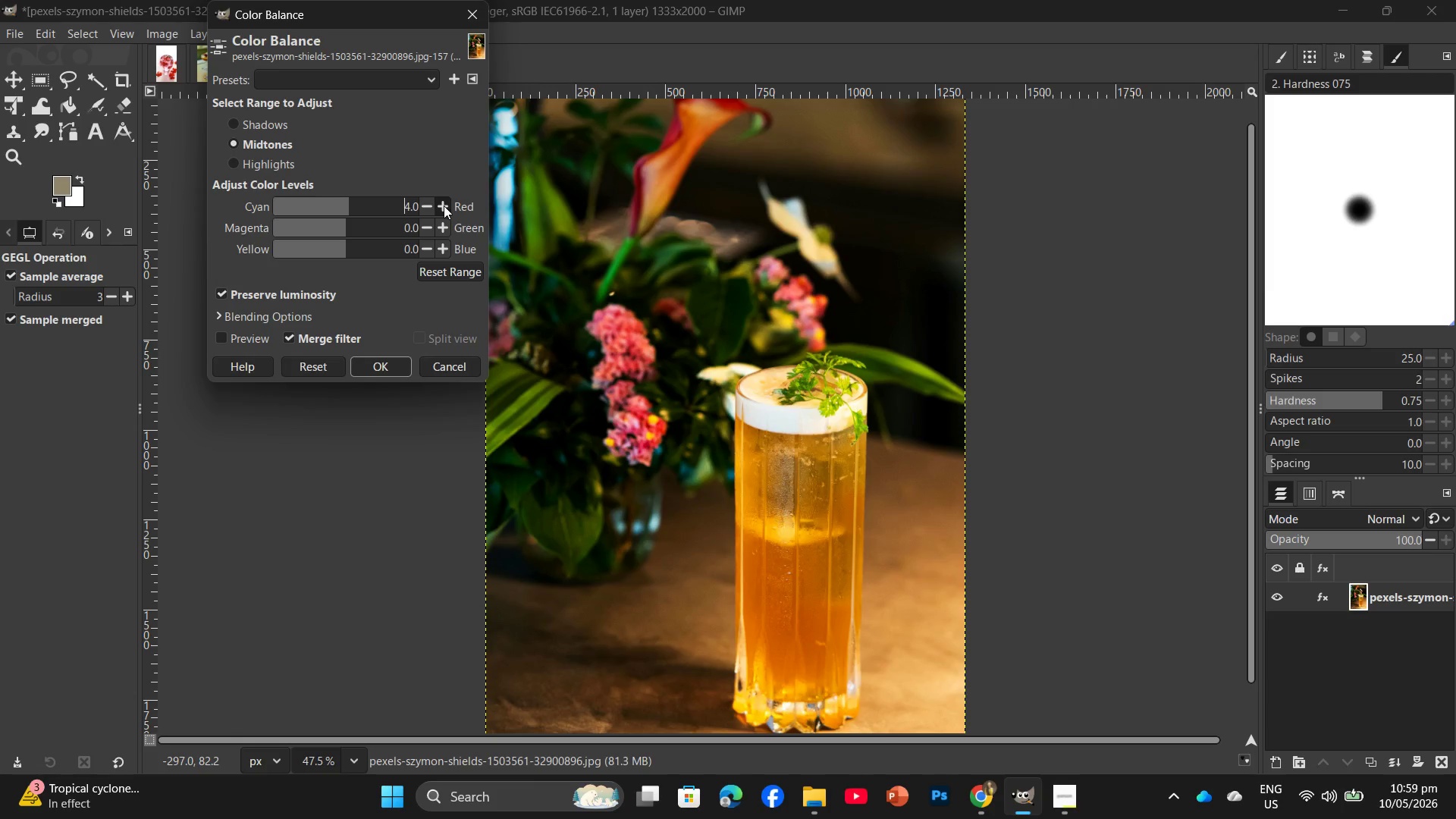 
triple_click([444, 206])
 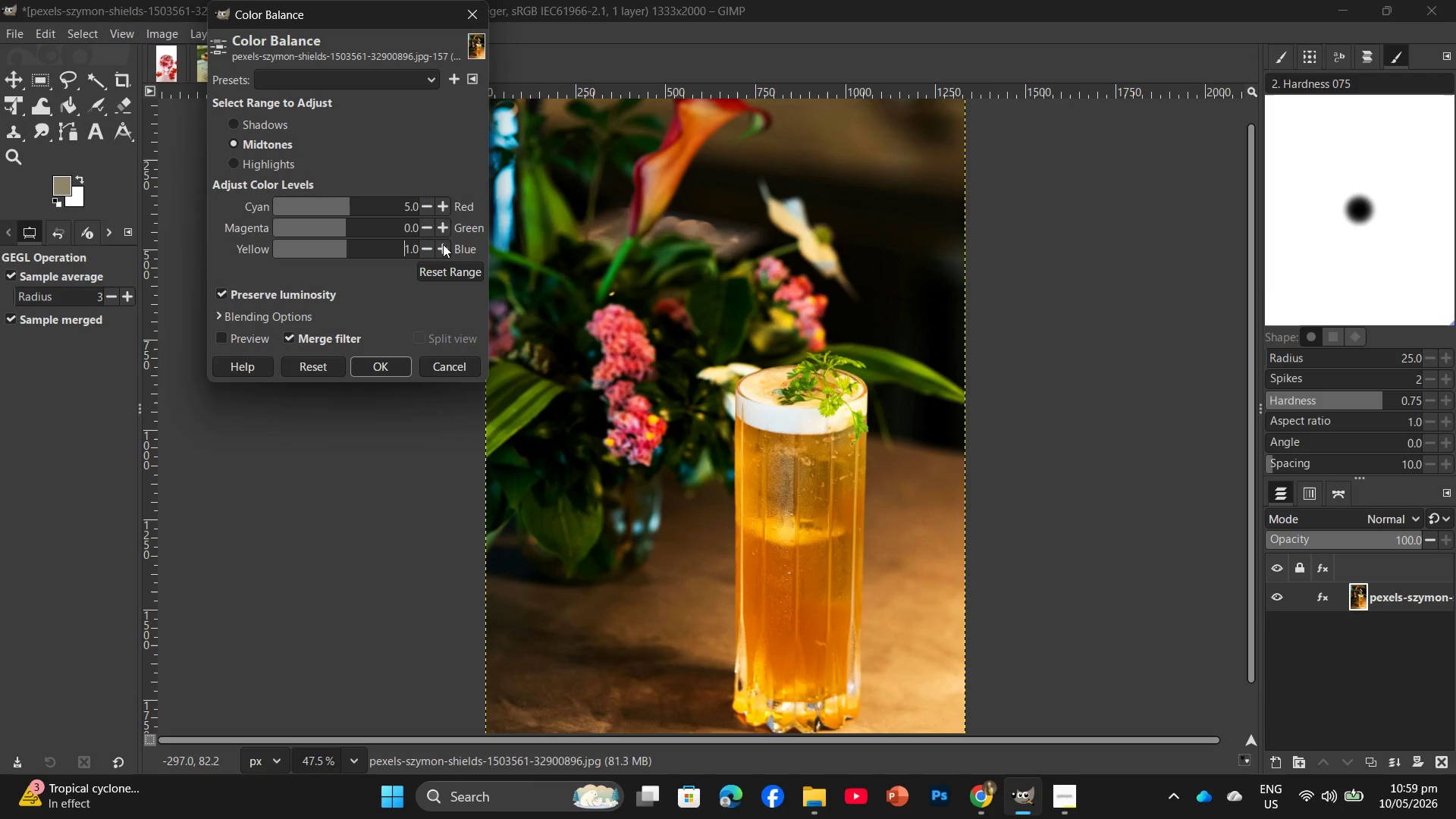 
double_click([443, 244])
 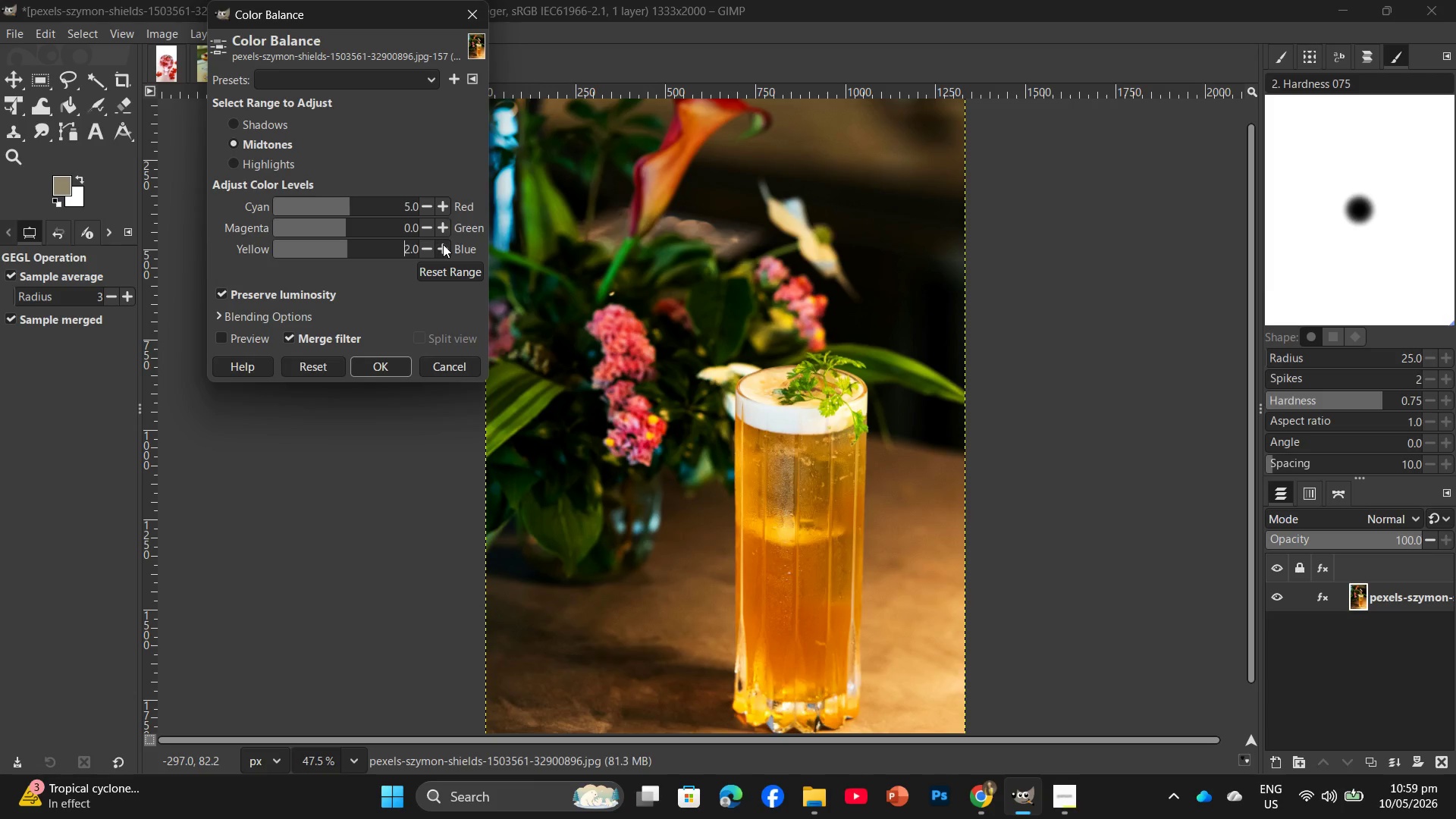 
triple_click([443, 244])
 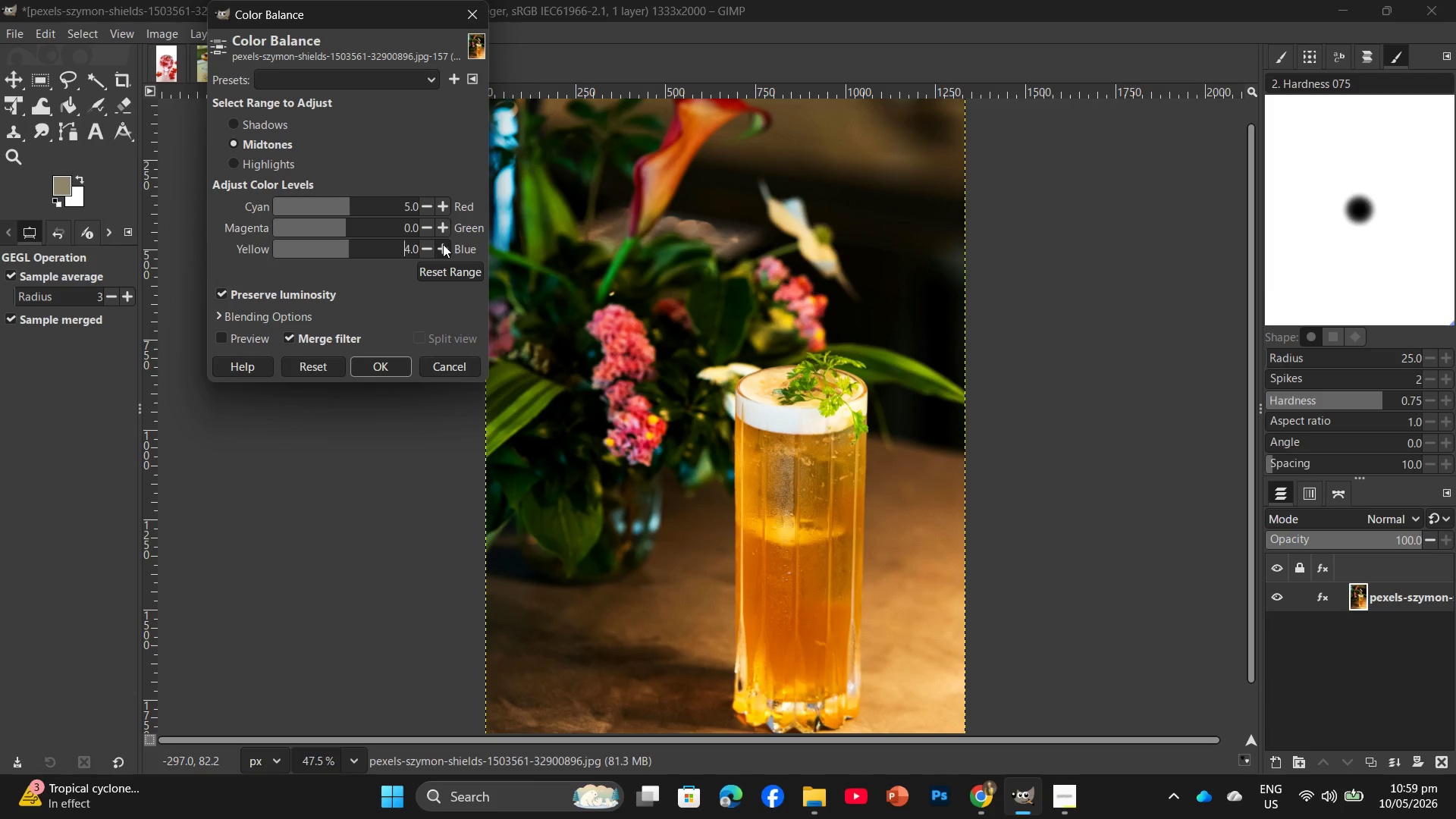 
triple_click([443, 244])
 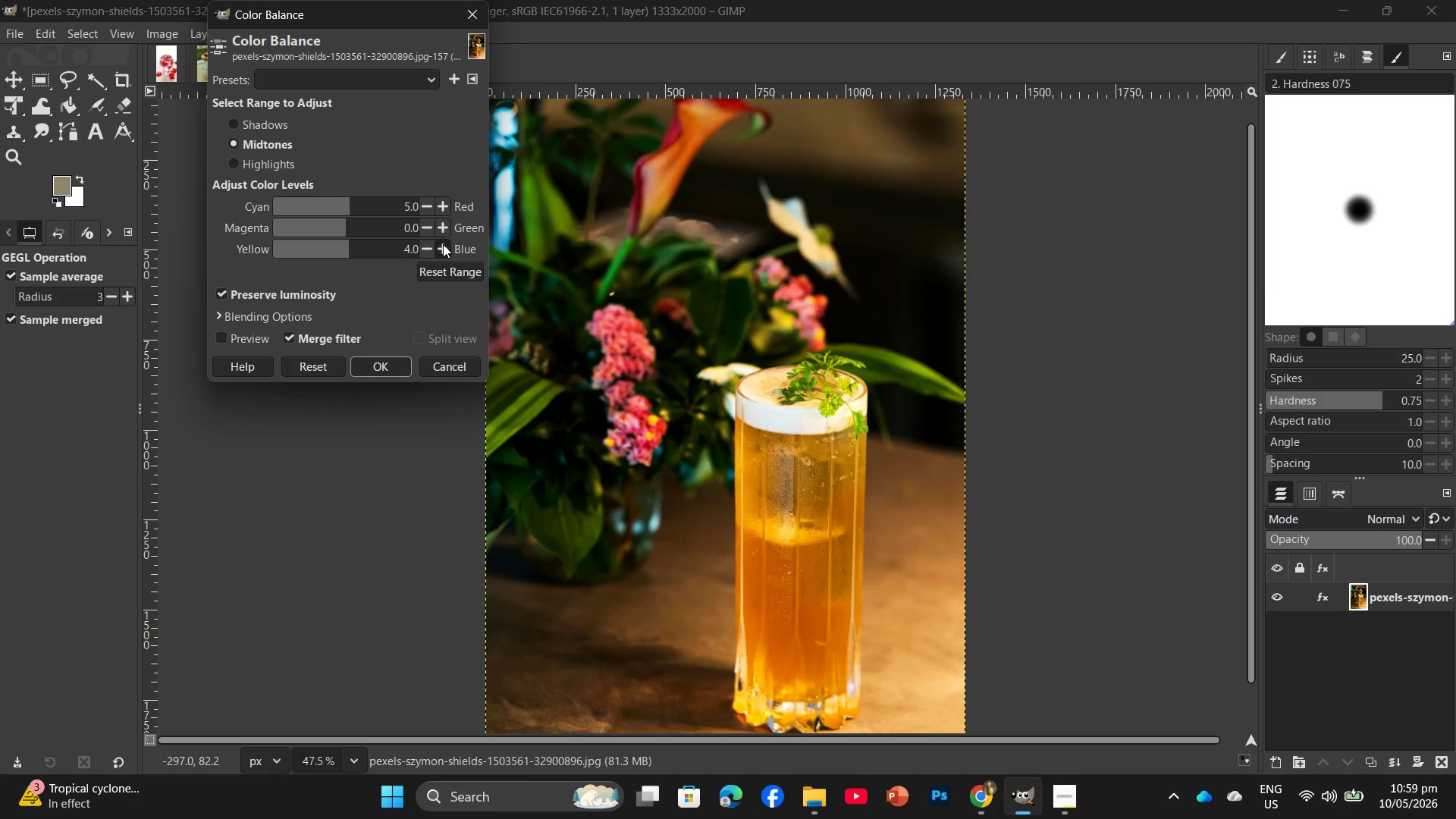 
triple_click([443, 244])
 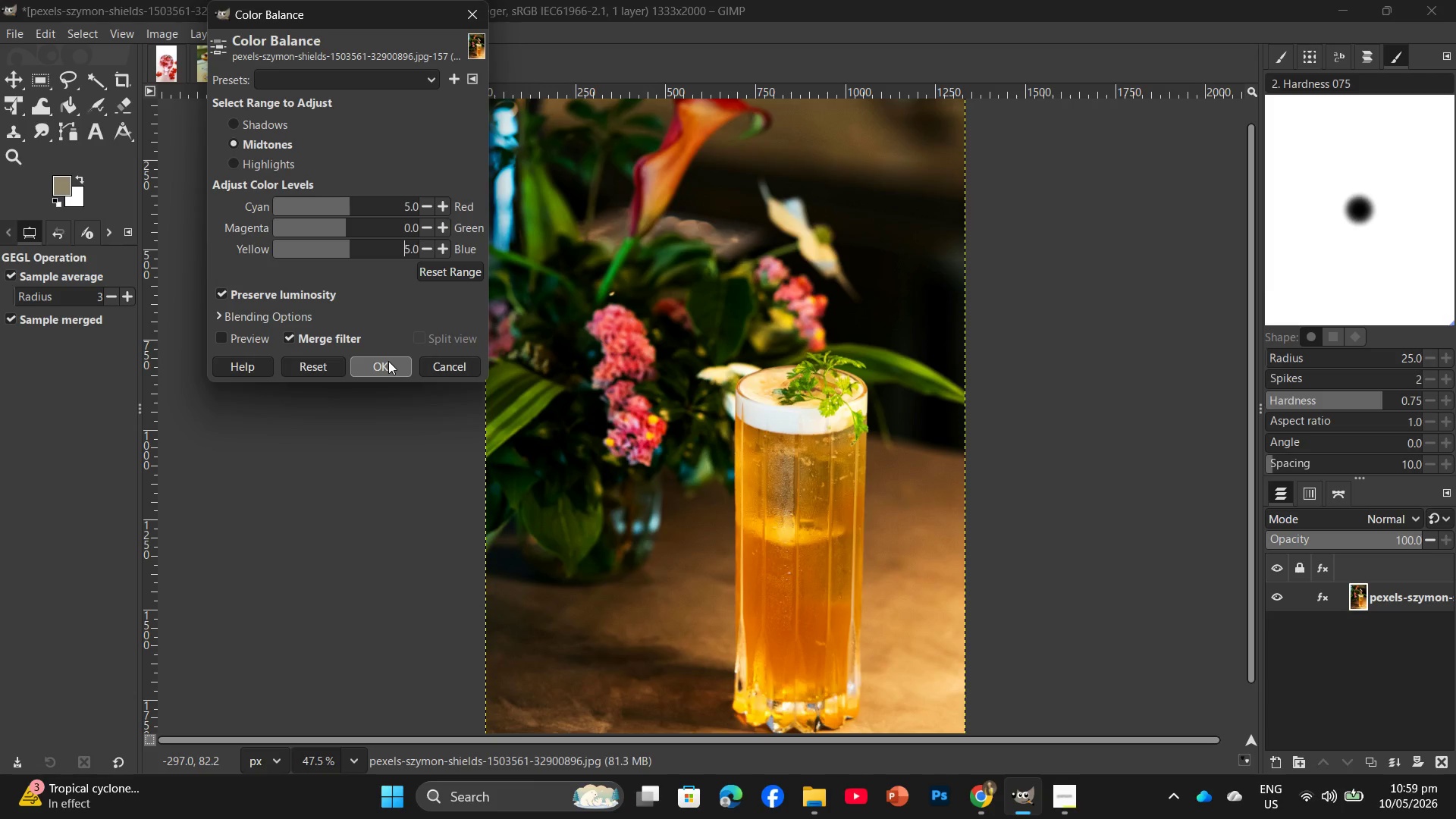 
left_click([388, 360])
 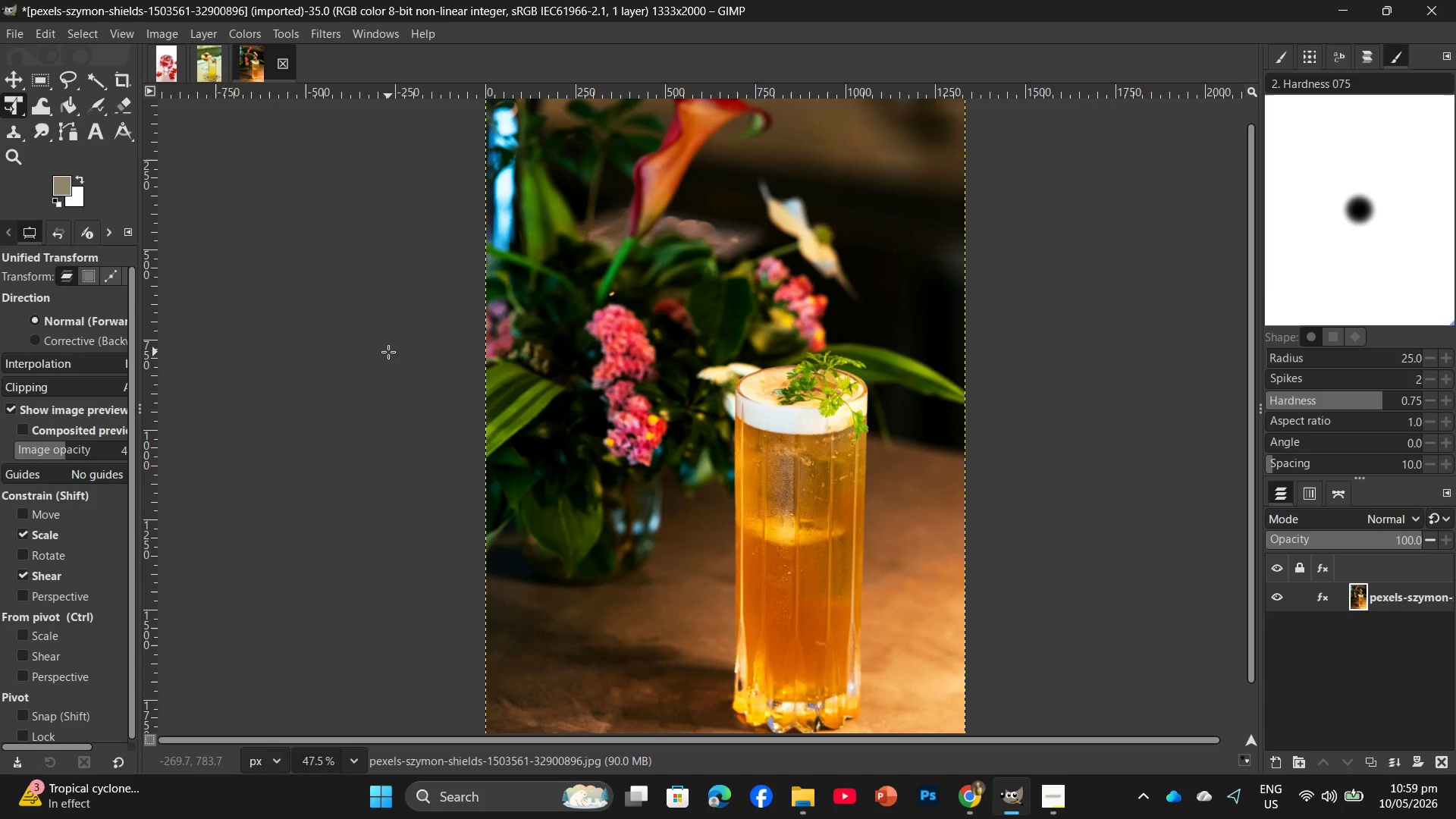 
wait(9.12)
 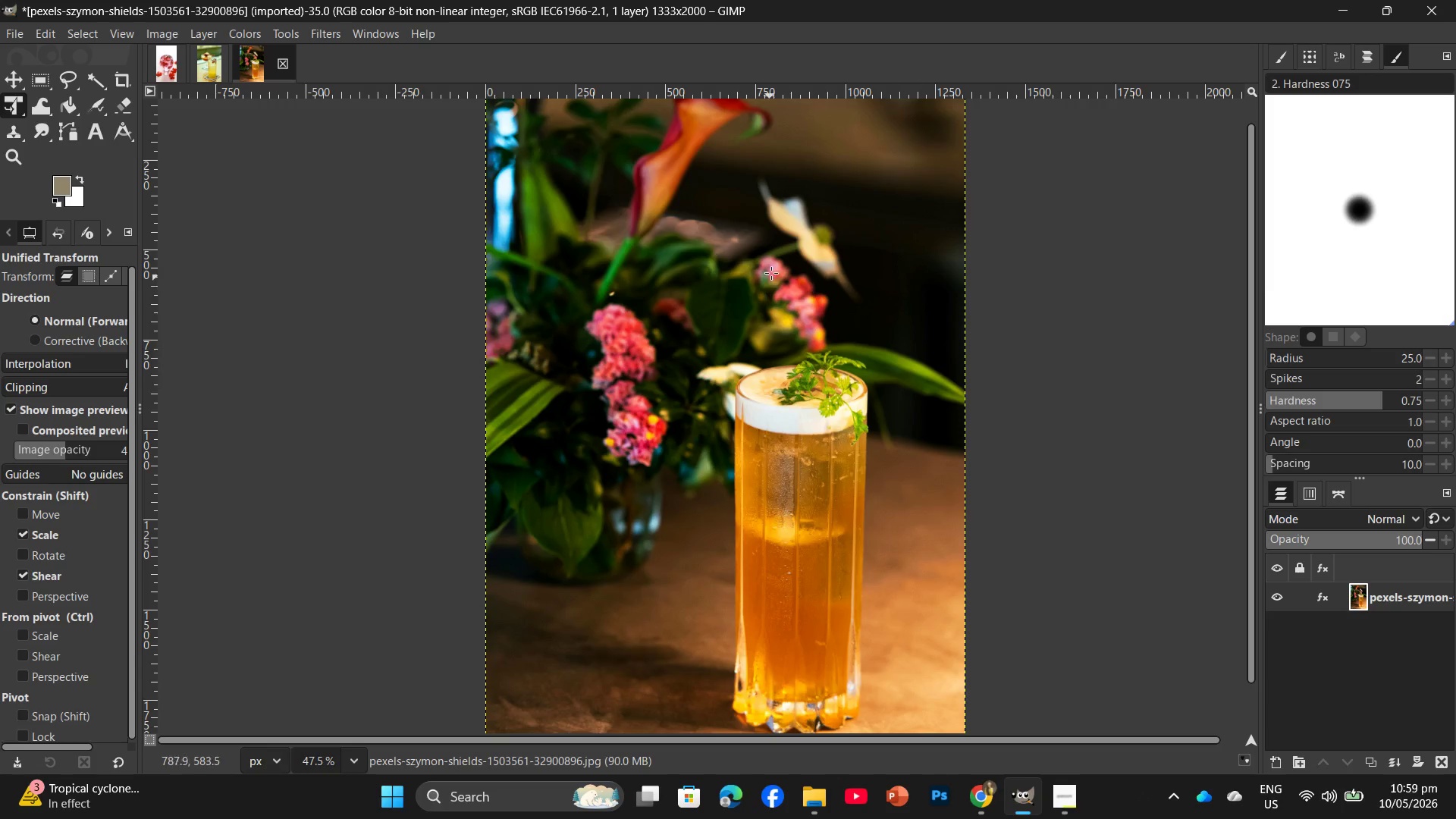 
key(Control+Shift+E)
 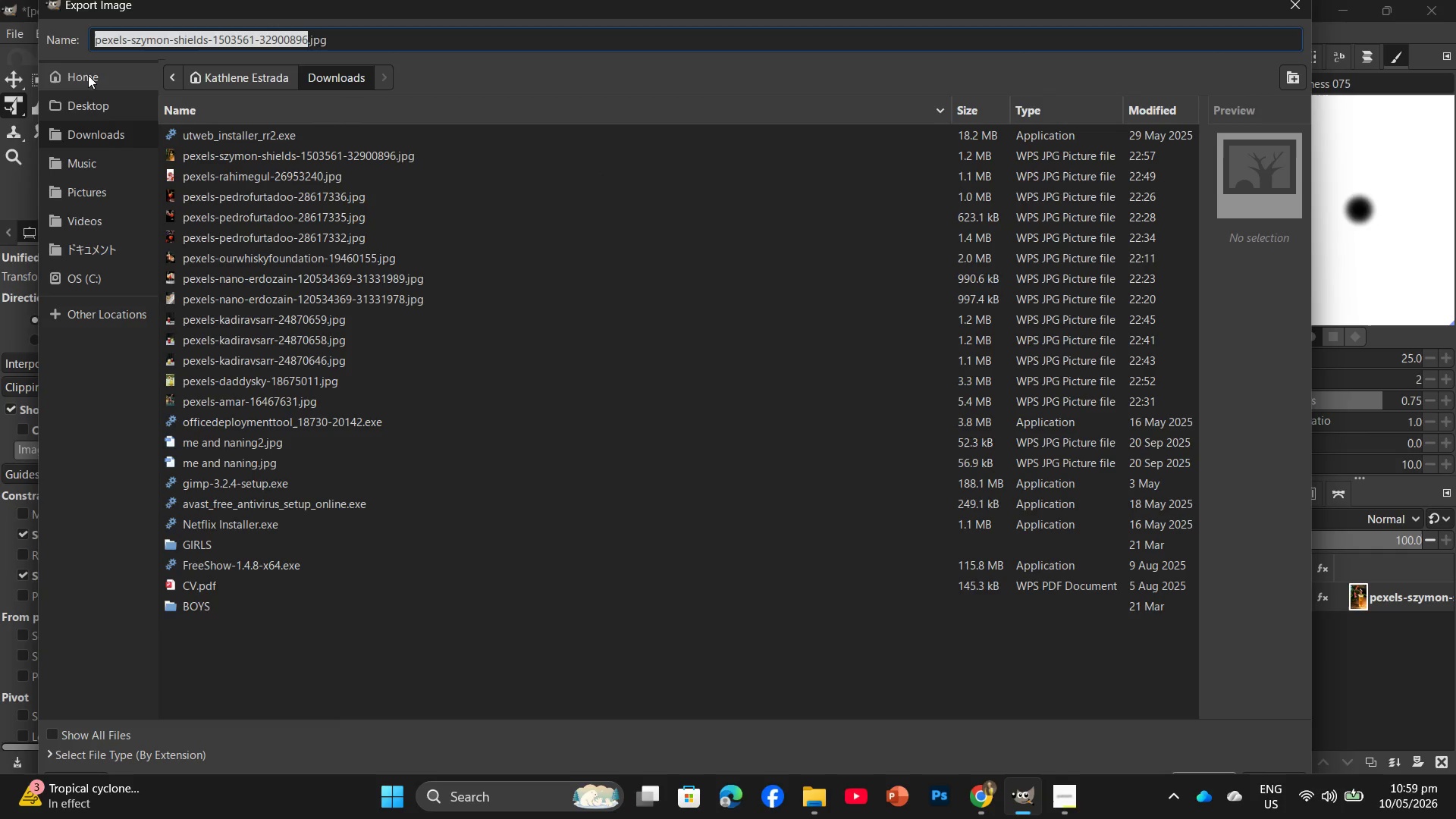 
left_click([89, 93])
 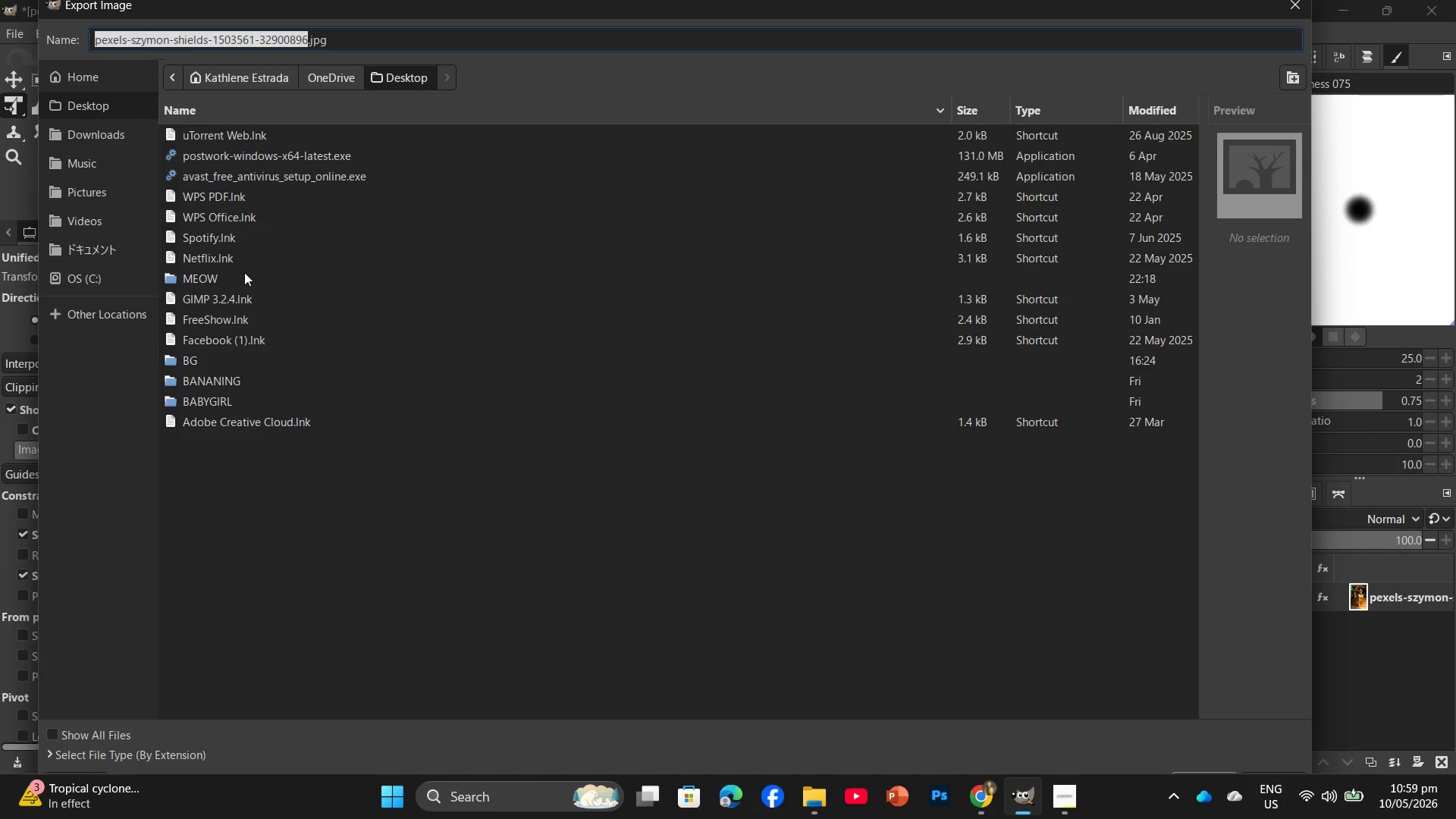 
double_click([244, 272])
 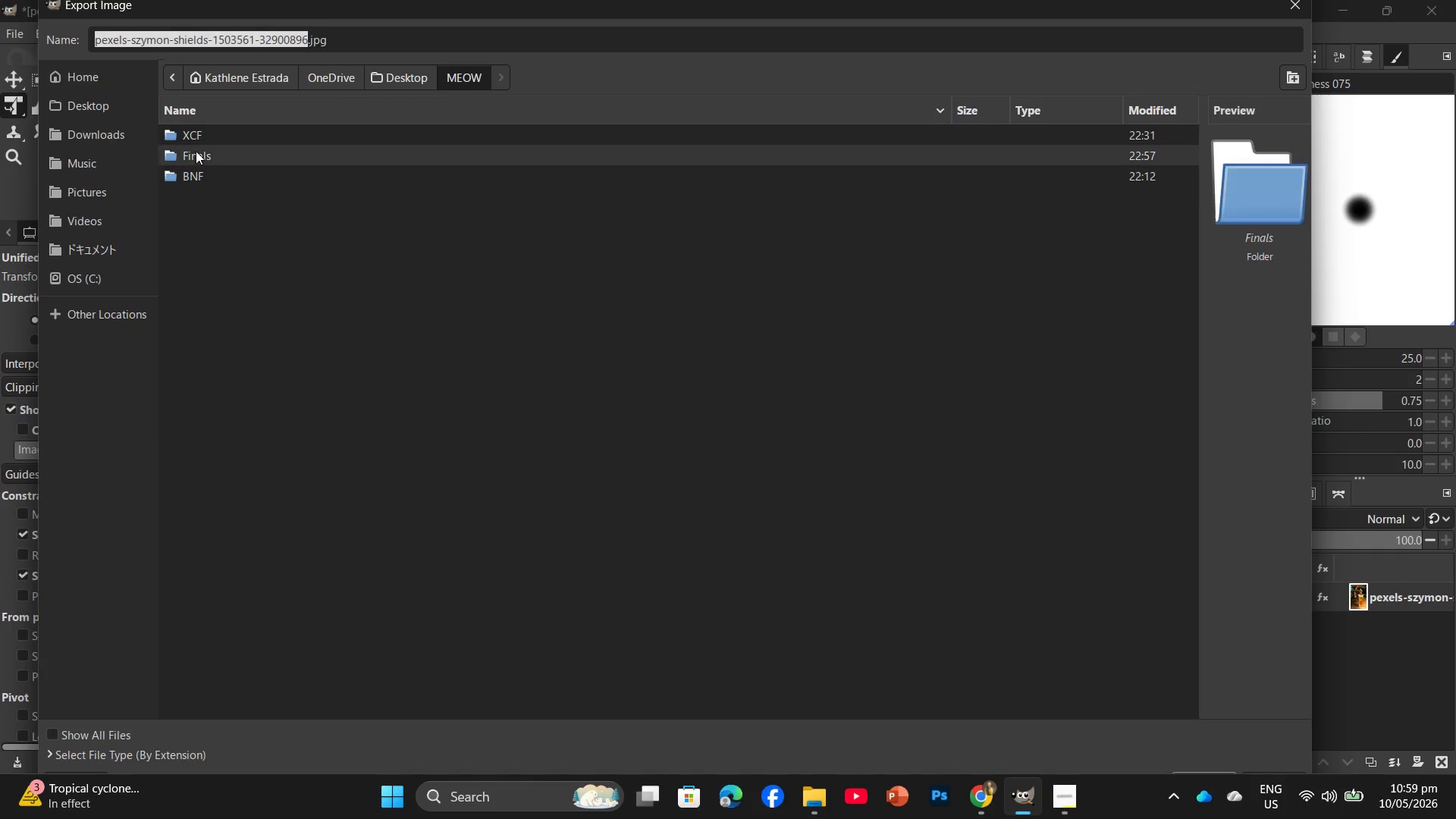 
double_click([196, 151])
 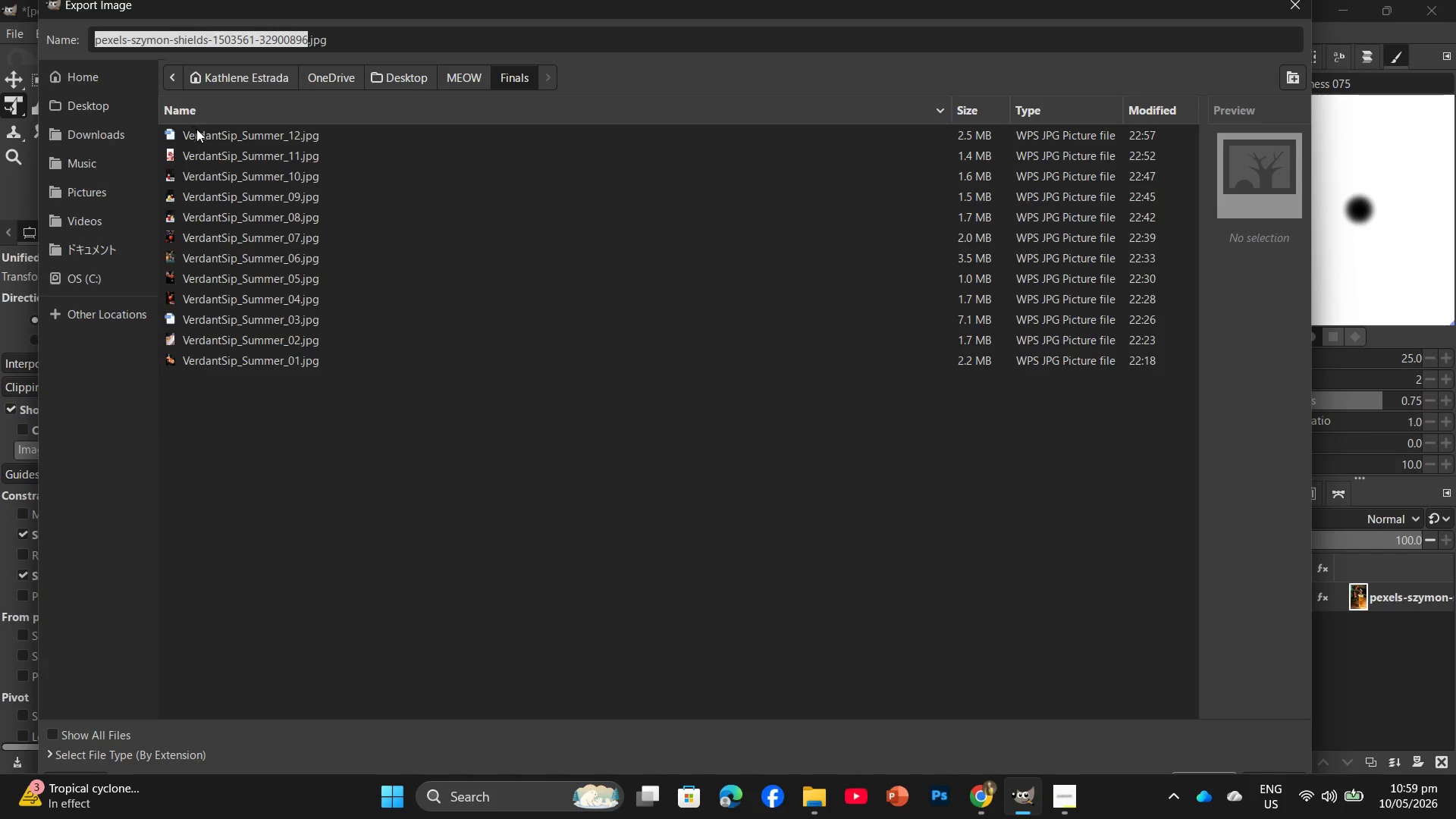 
left_click([197, 130])
 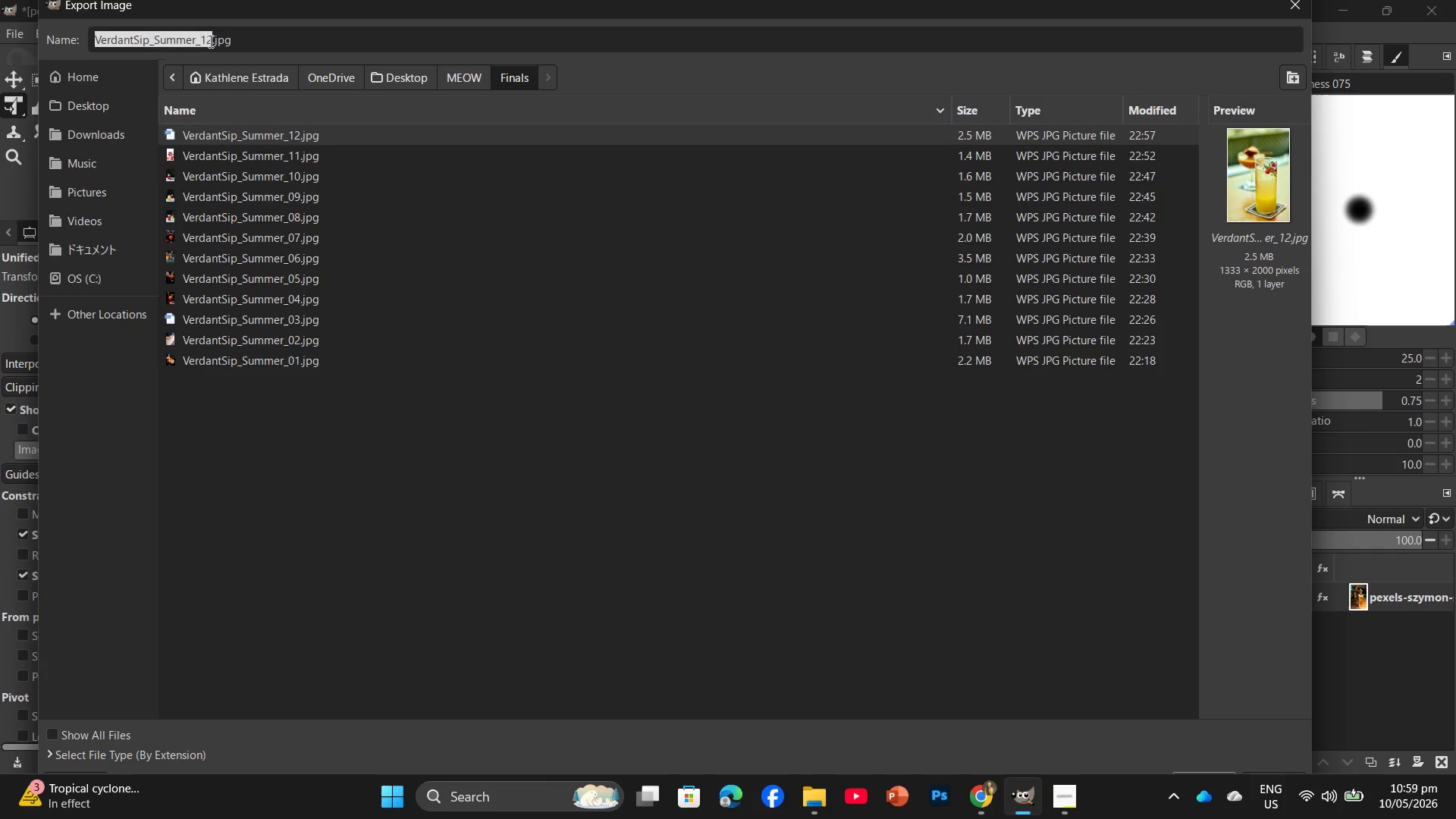 
left_click([210, 40])
 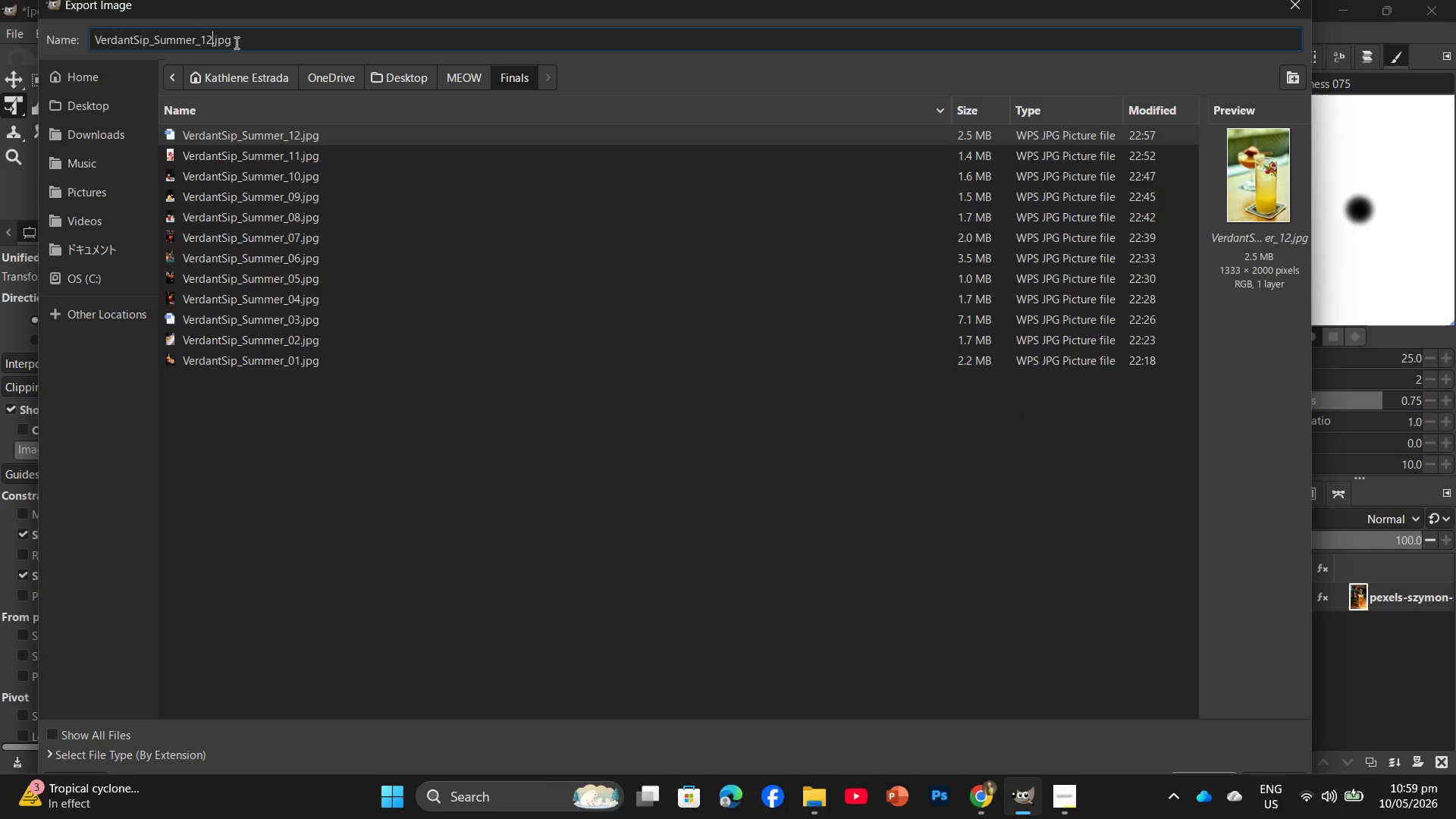 
key(Backspace)
 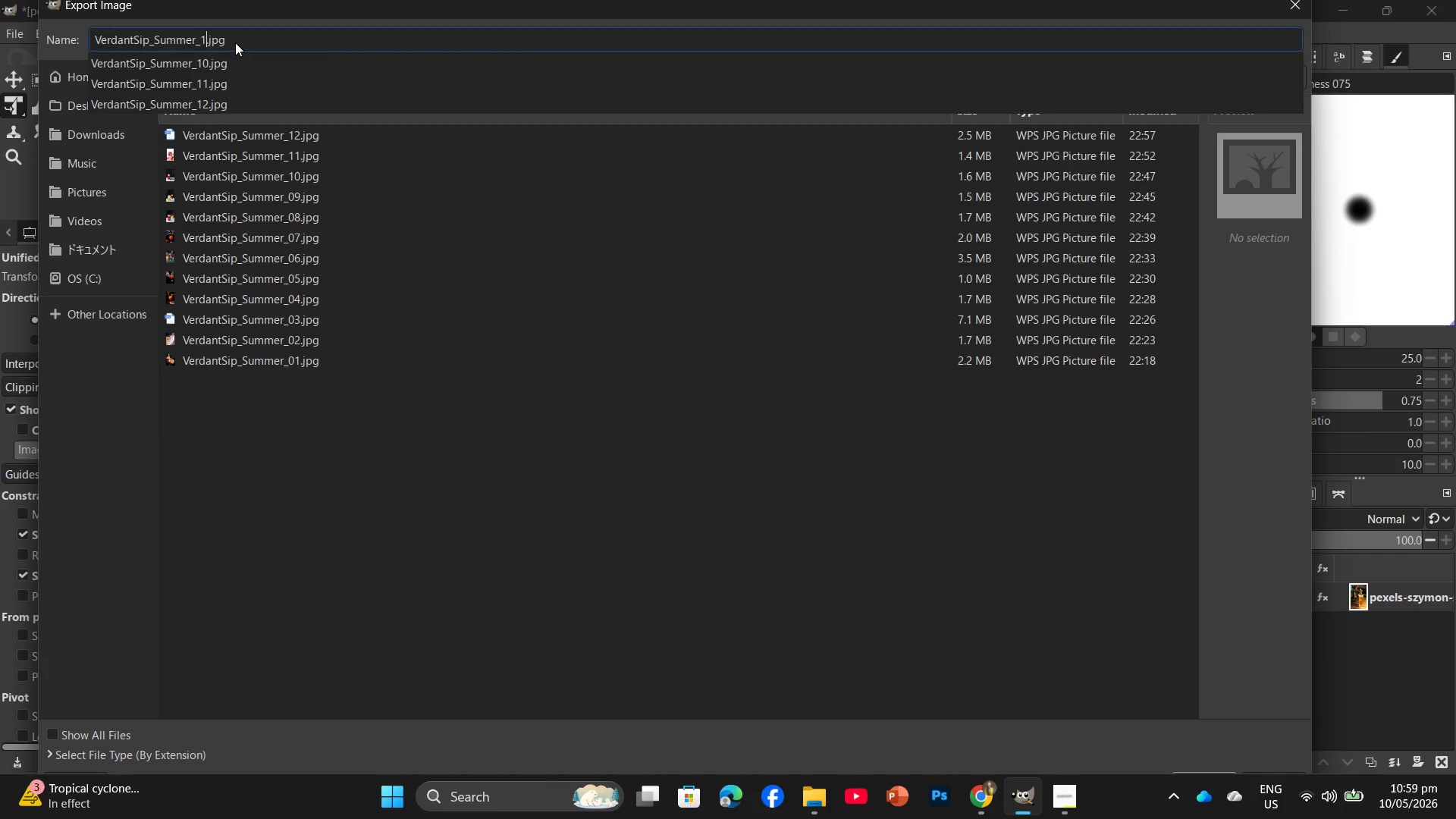 
key(Numpad3)
 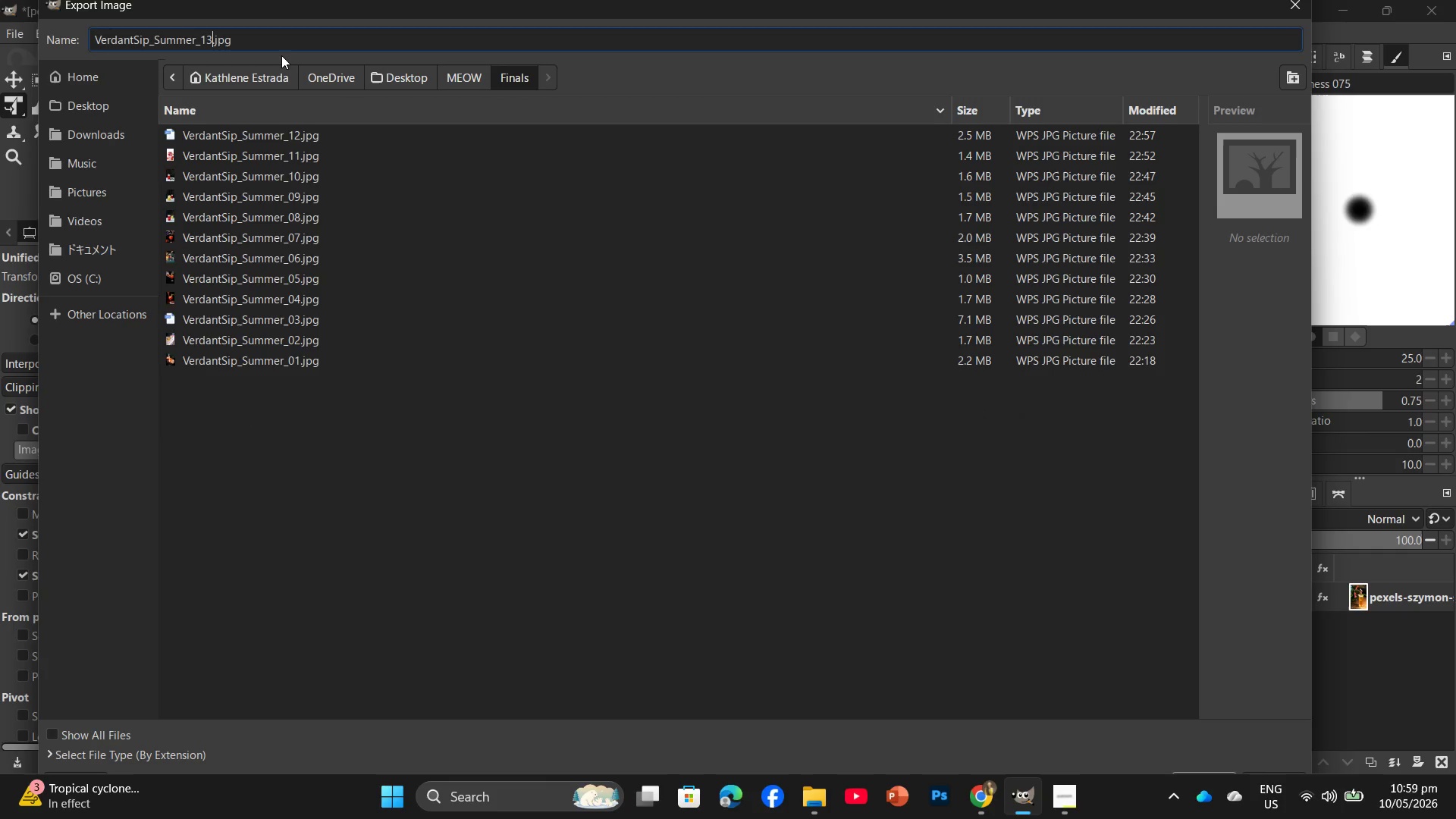 
key(Enter)
 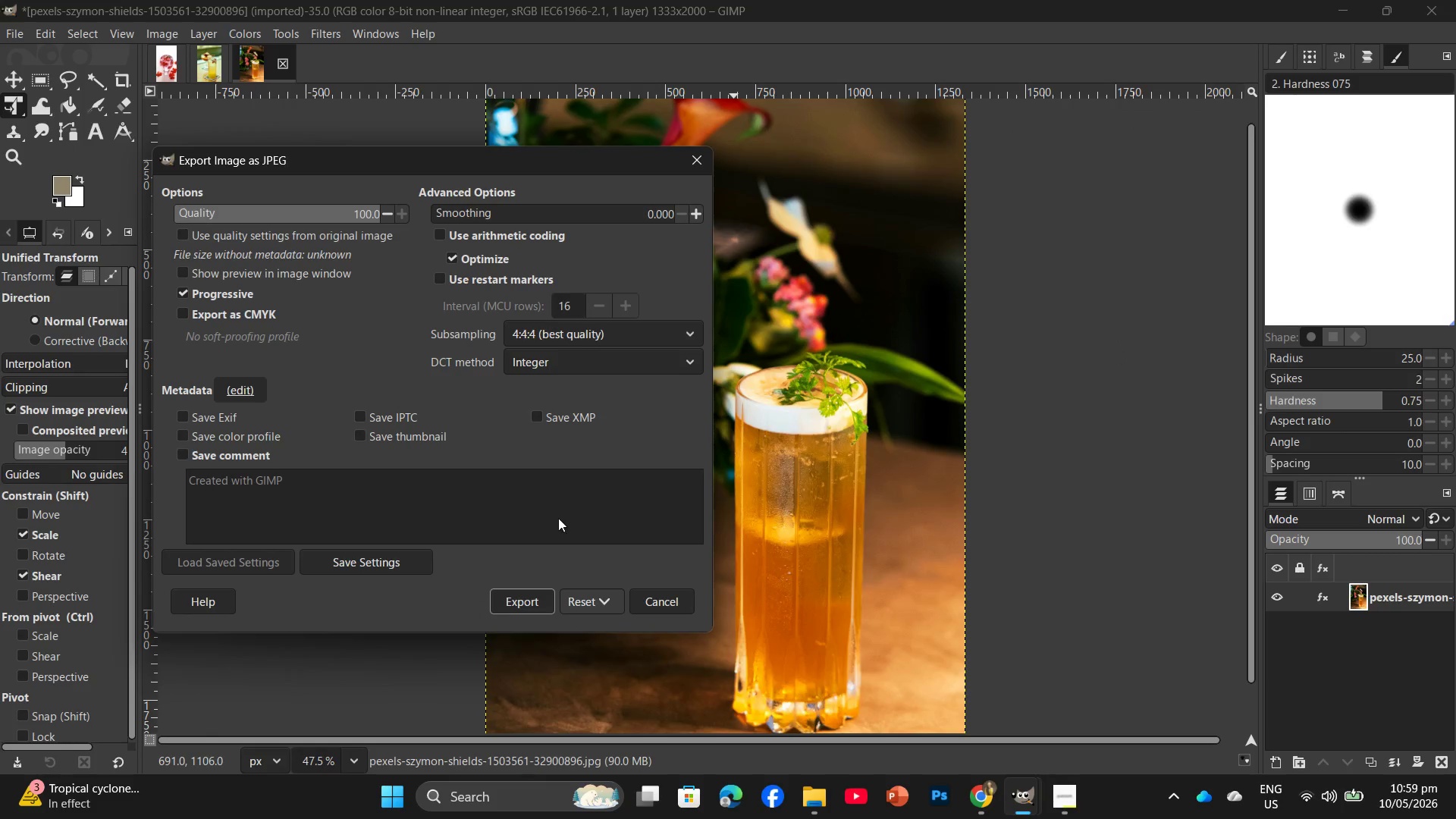 
left_click([521, 595])
 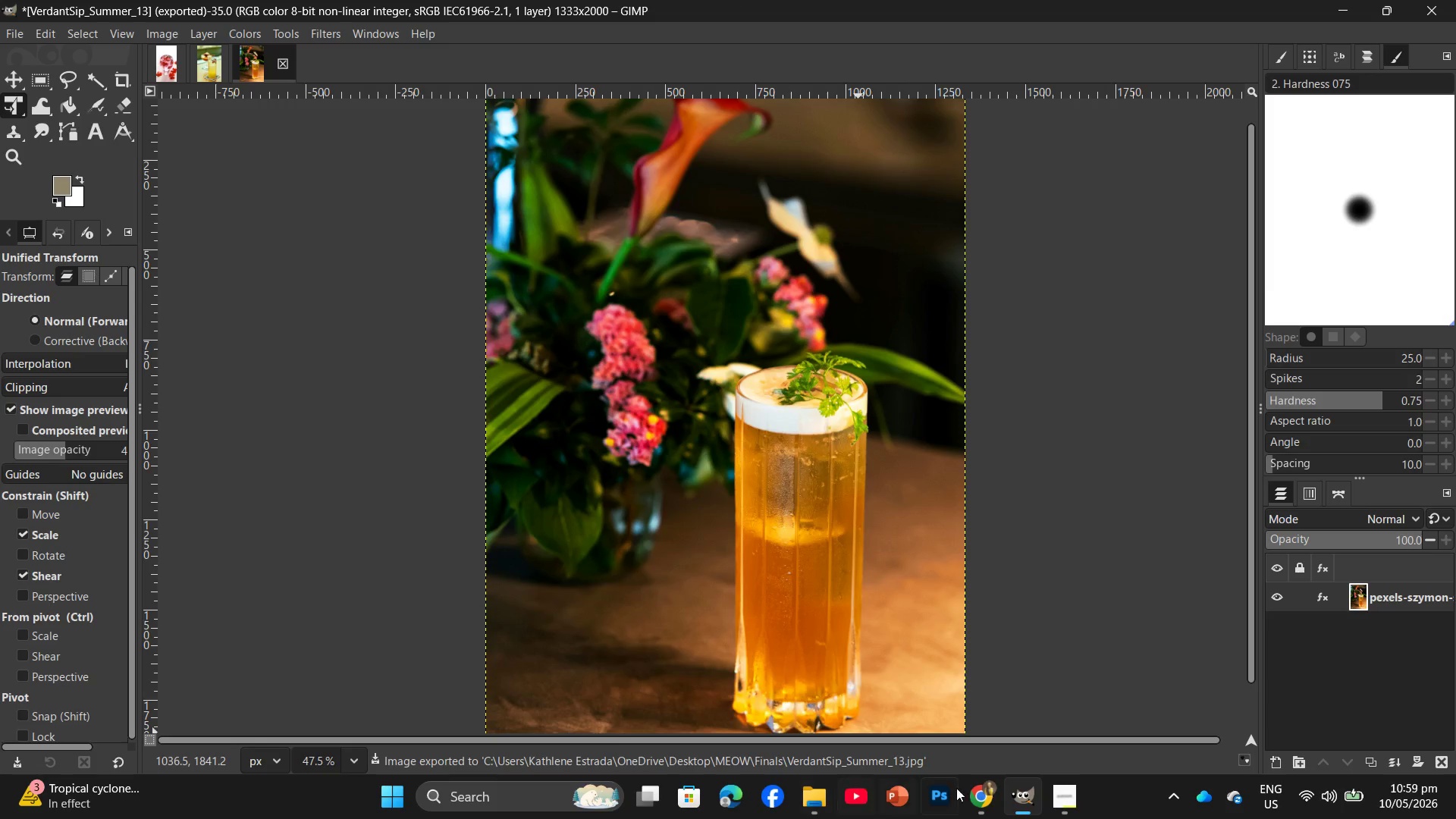 
left_click([984, 792])
 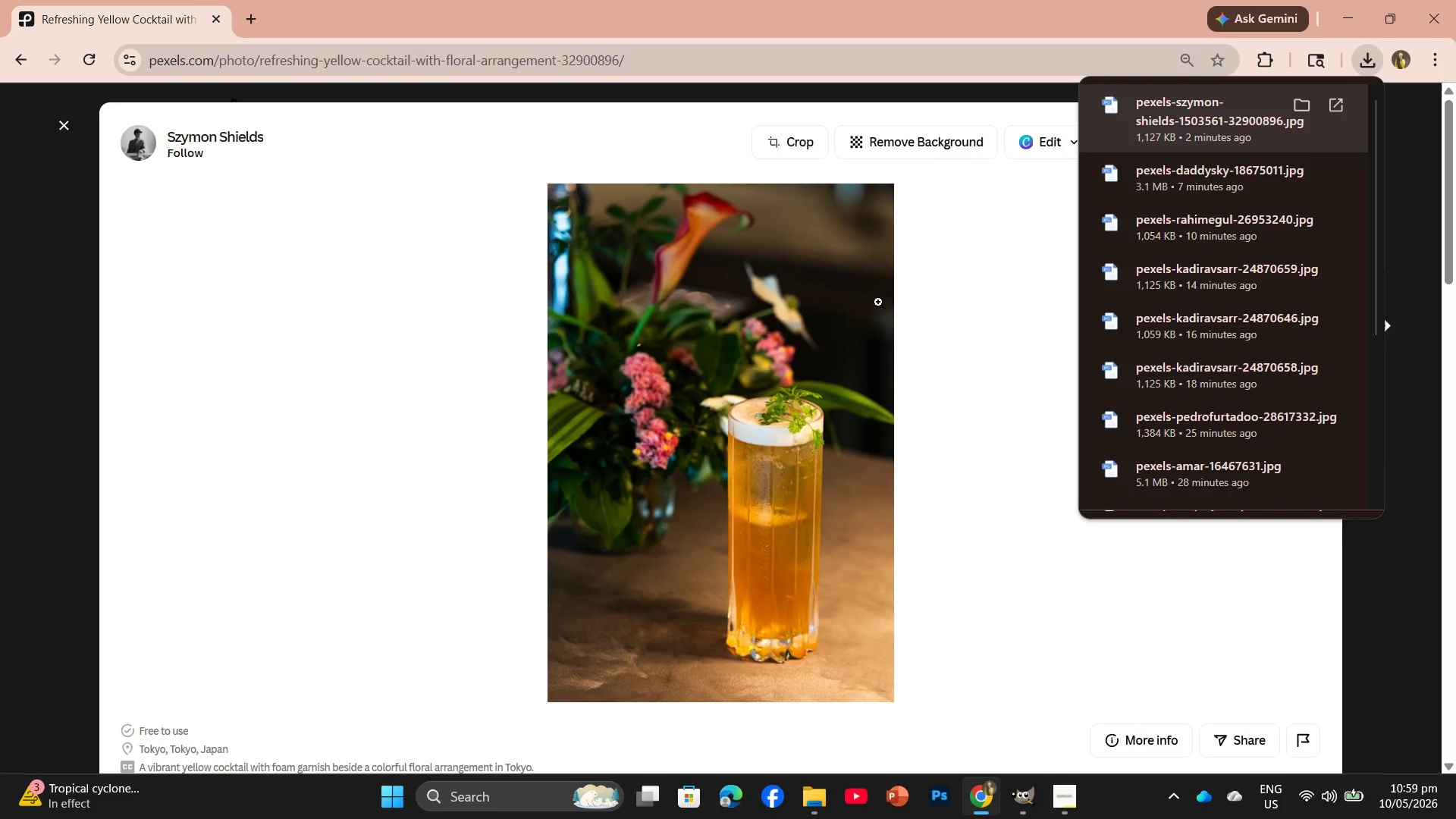 
scroll: coordinate [885, 322], scroll_direction: down, amount: 11.0
 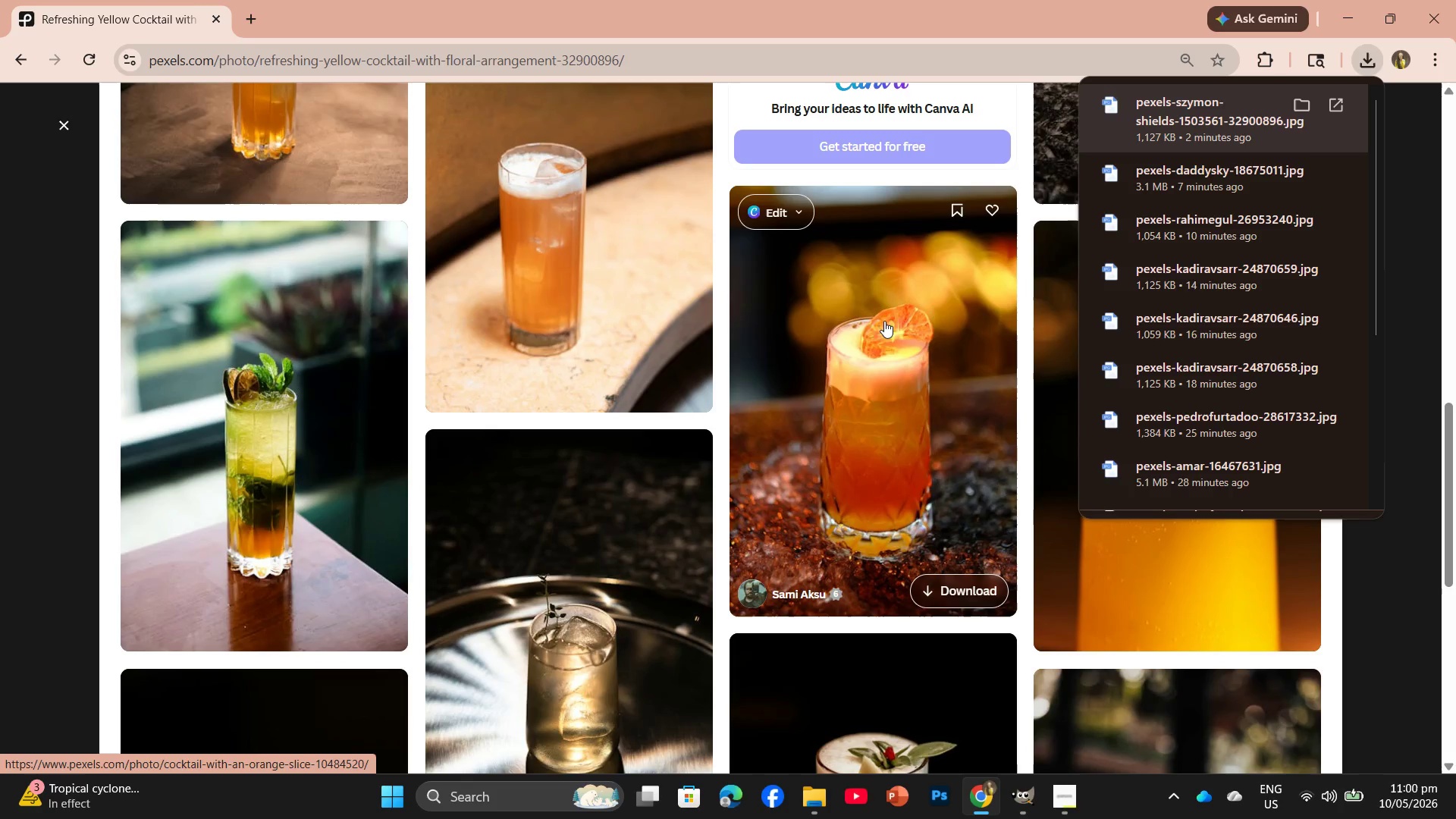 
left_click([322, 327])
 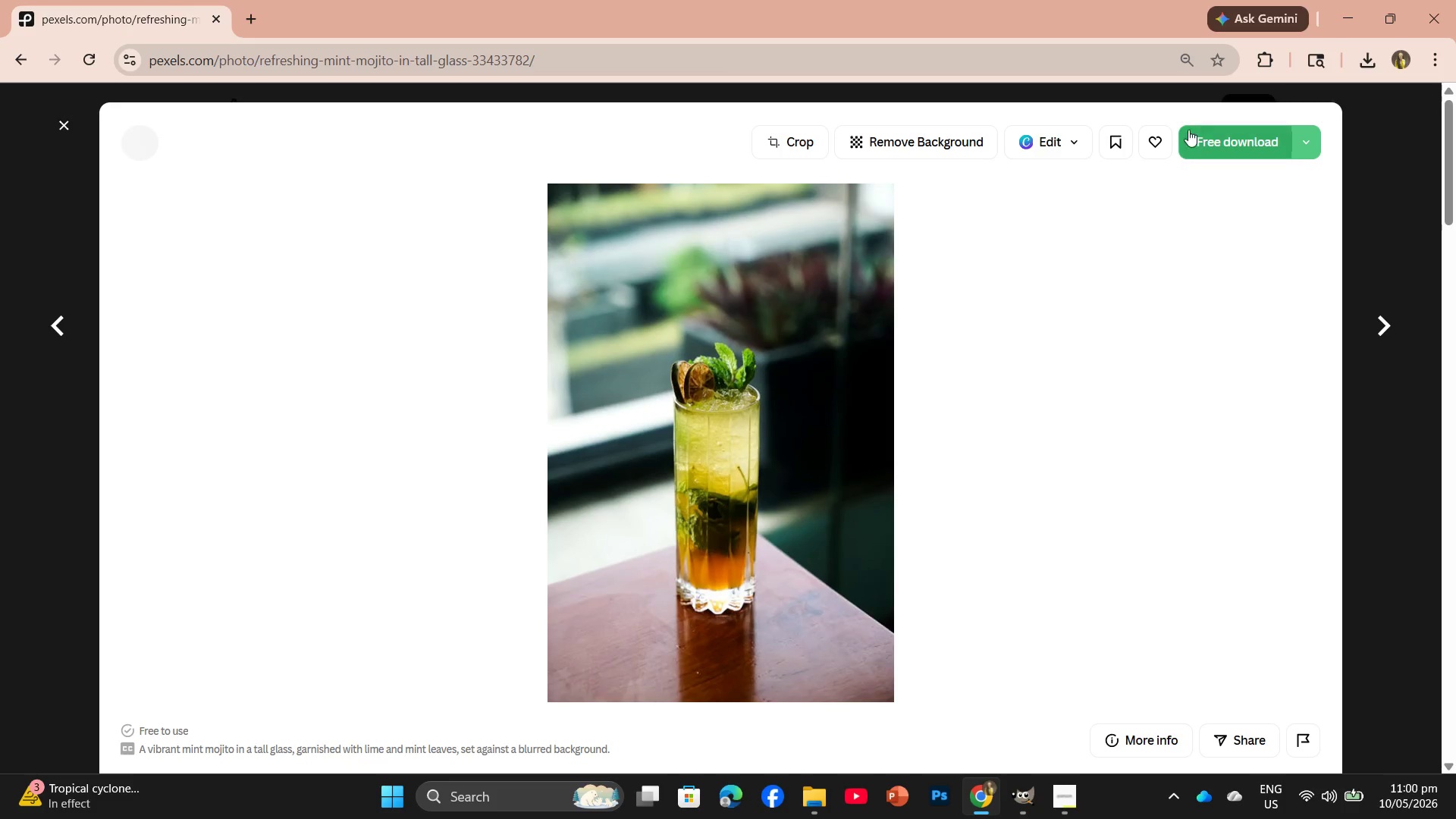 
left_click([1200, 135])
 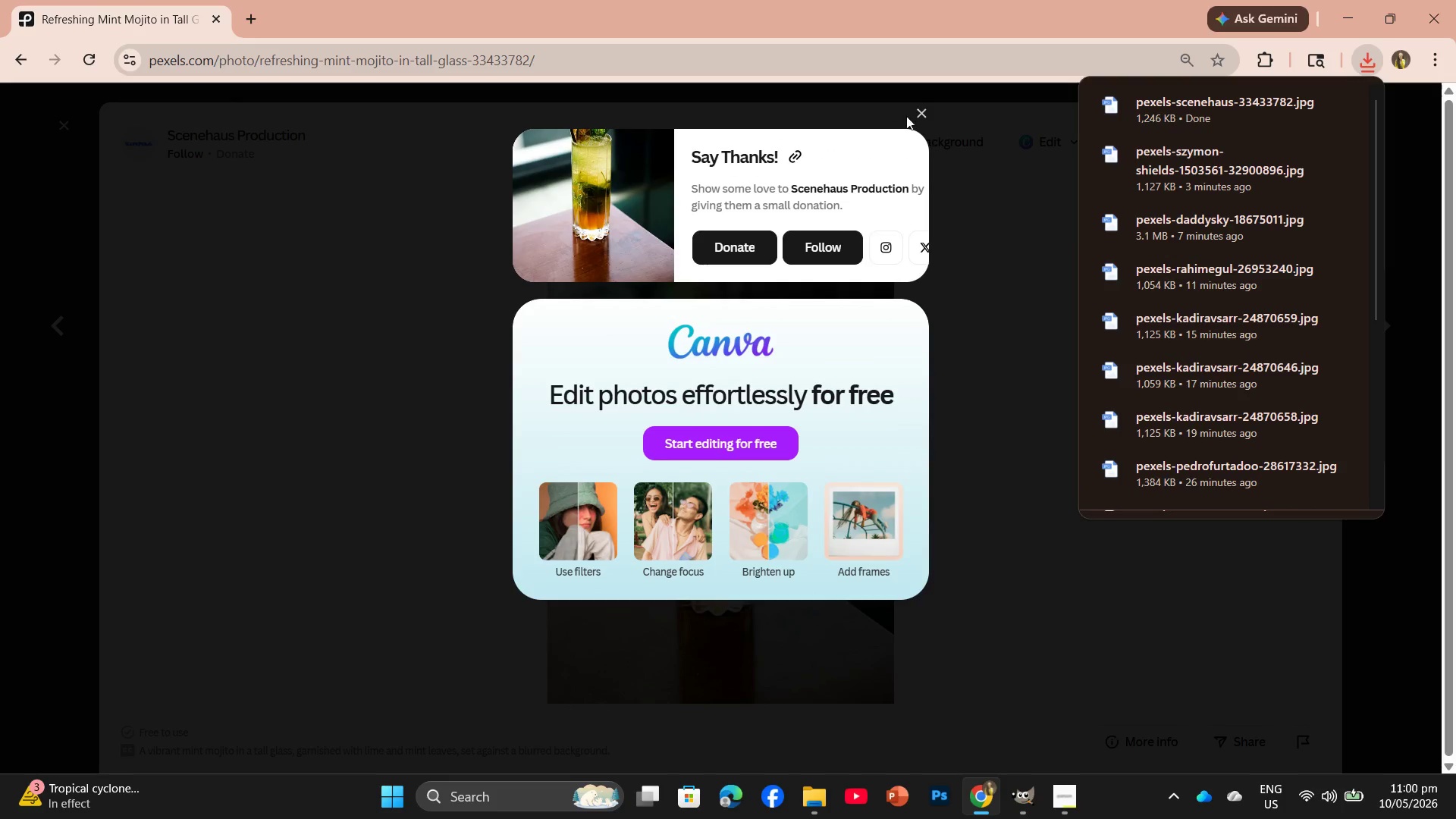 
left_click([921, 114])
 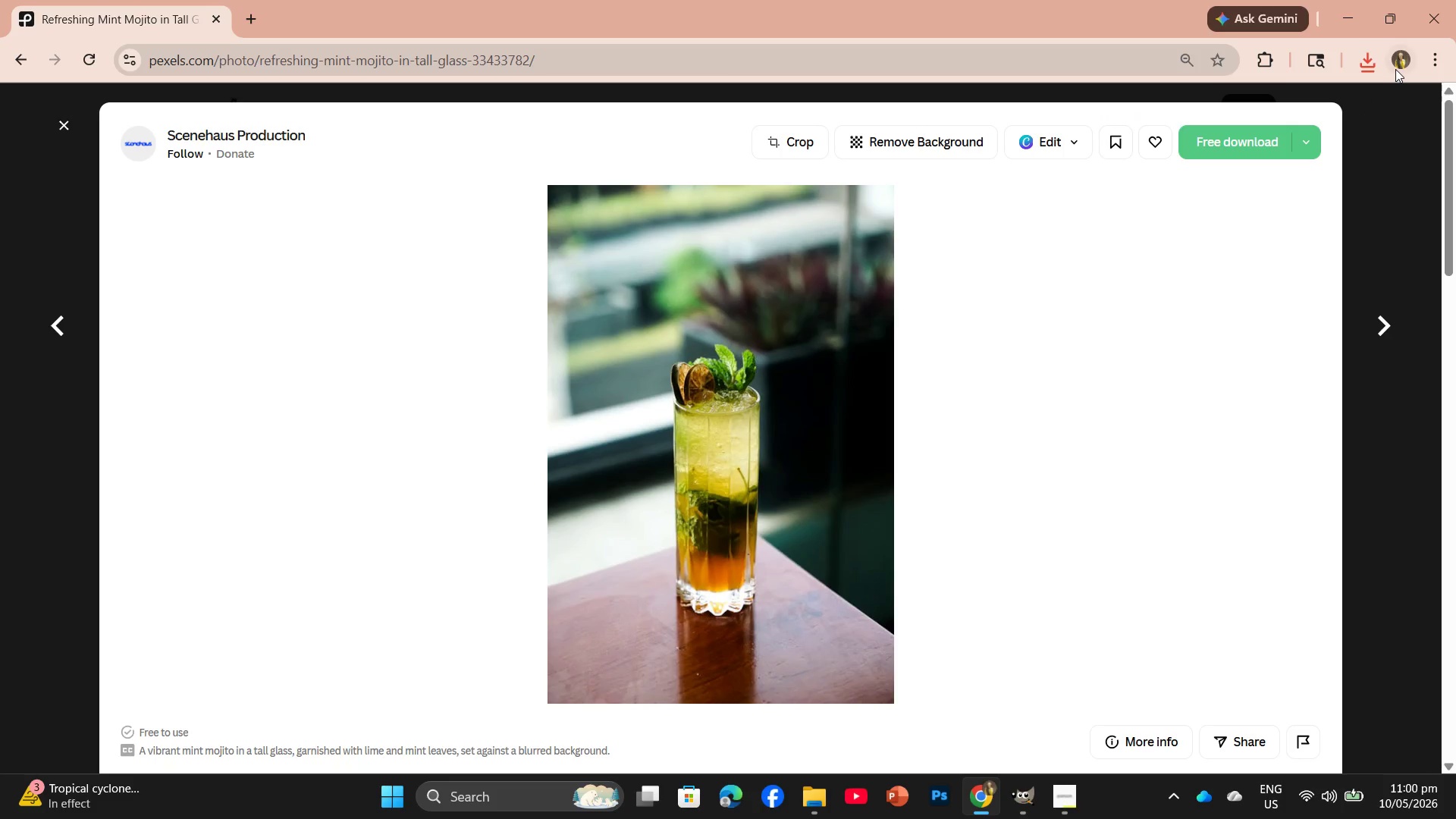 
left_click([1376, 62])
 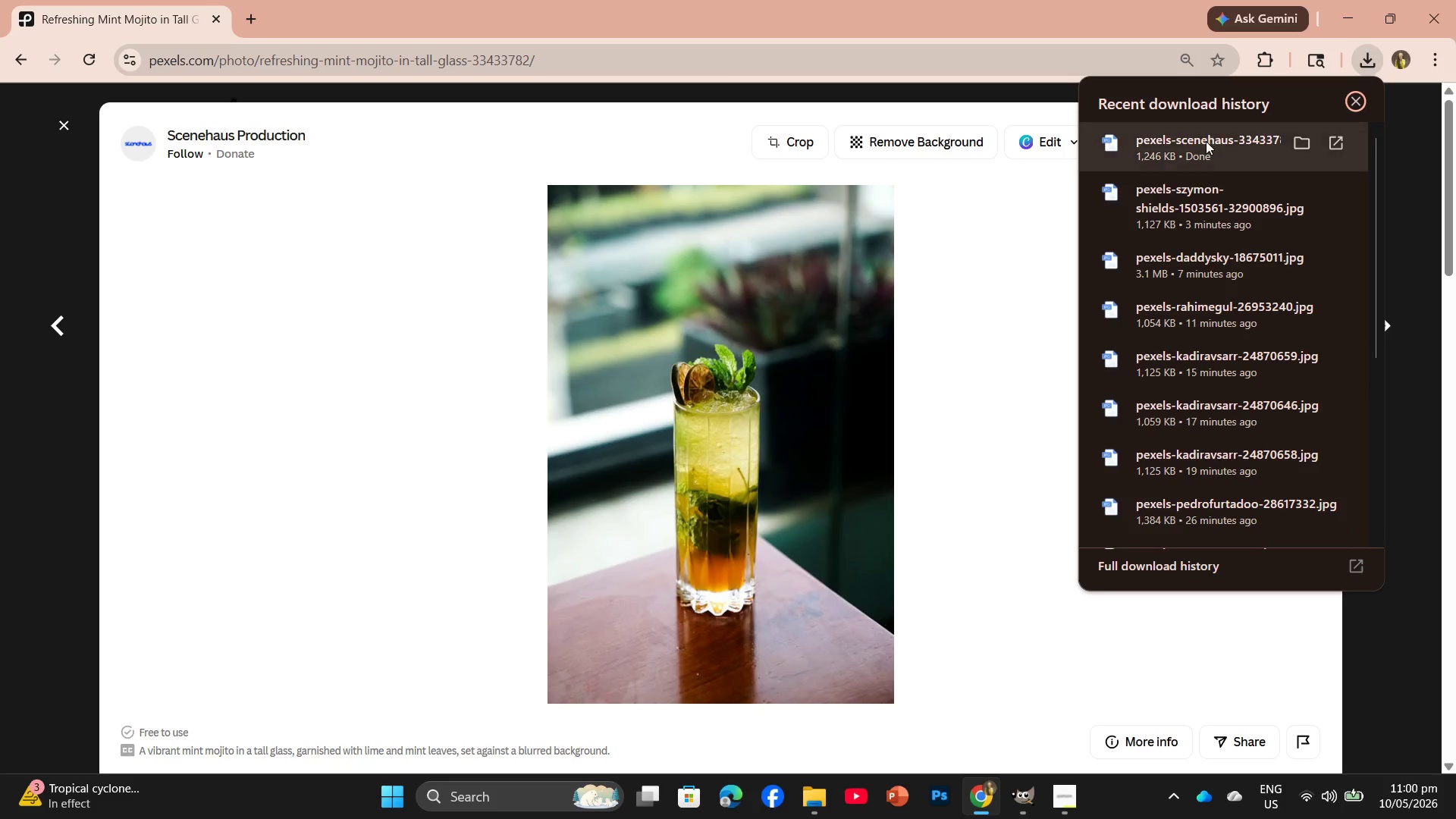 
left_click_drag(start_coordinate=[1206, 141], to_coordinate=[549, 51])
 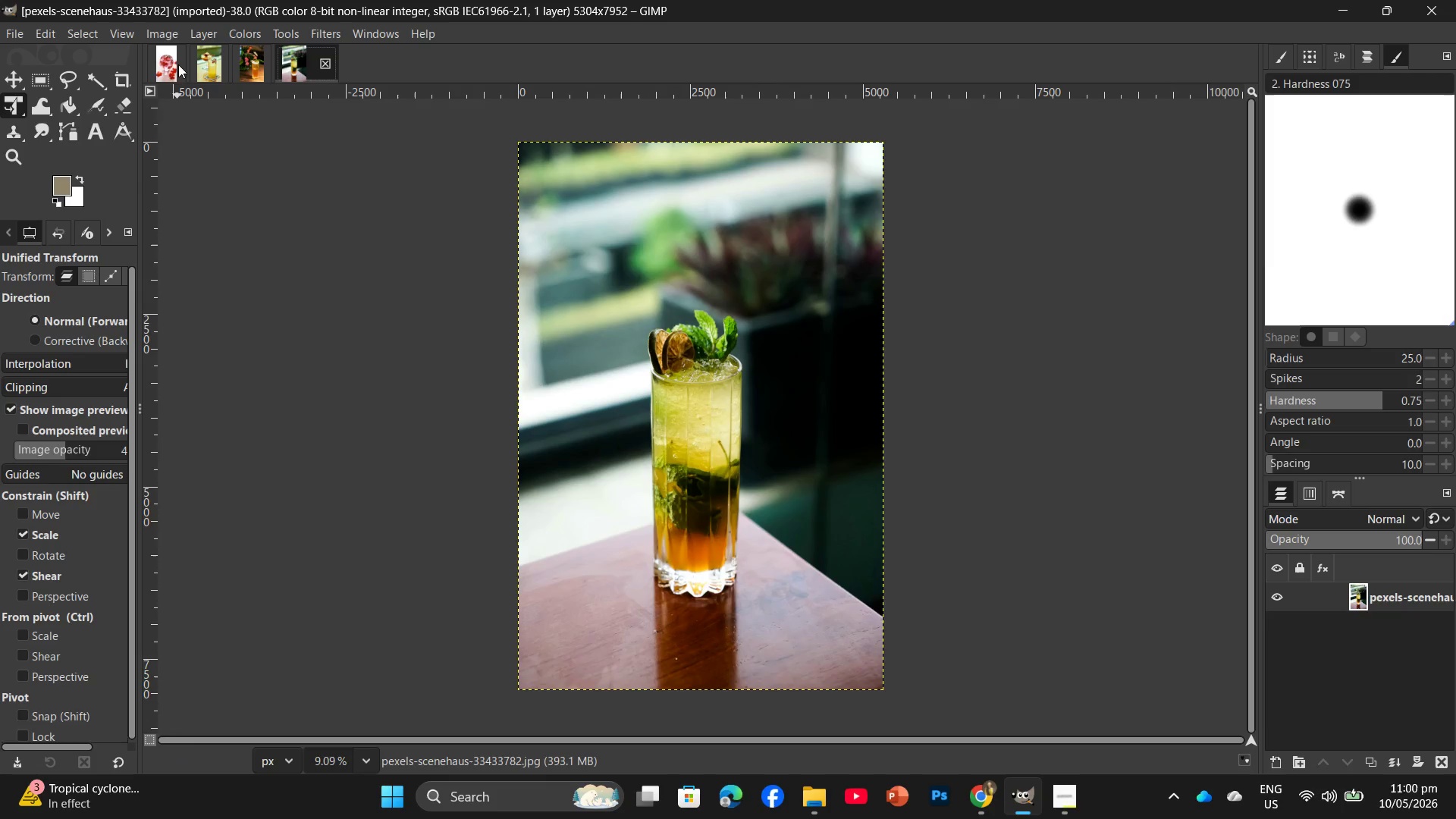 
left_click([165, 35])
 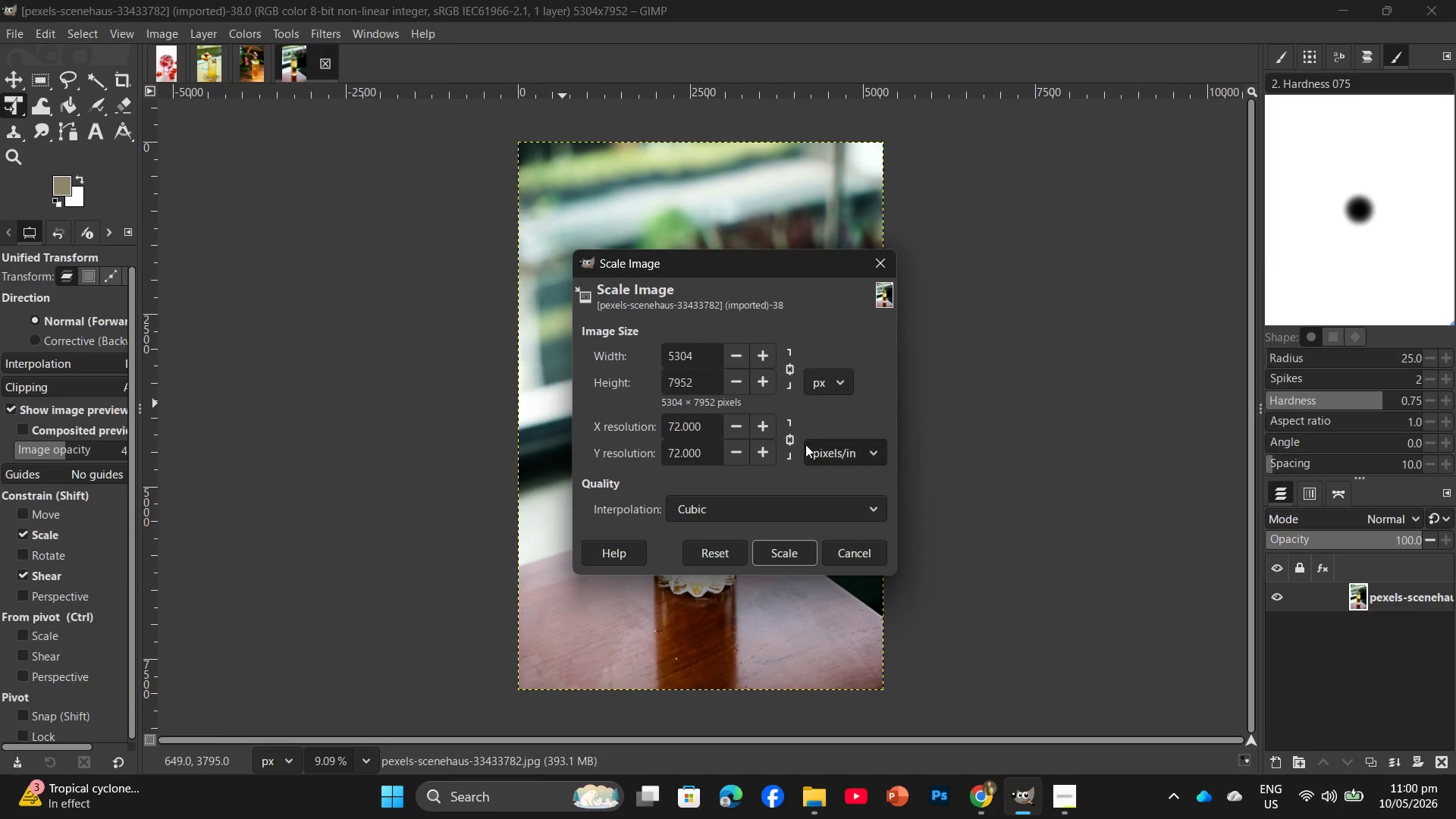 
left_click_drag(start_coordinate=[698, 379], to_coordinate=[663, 377])
 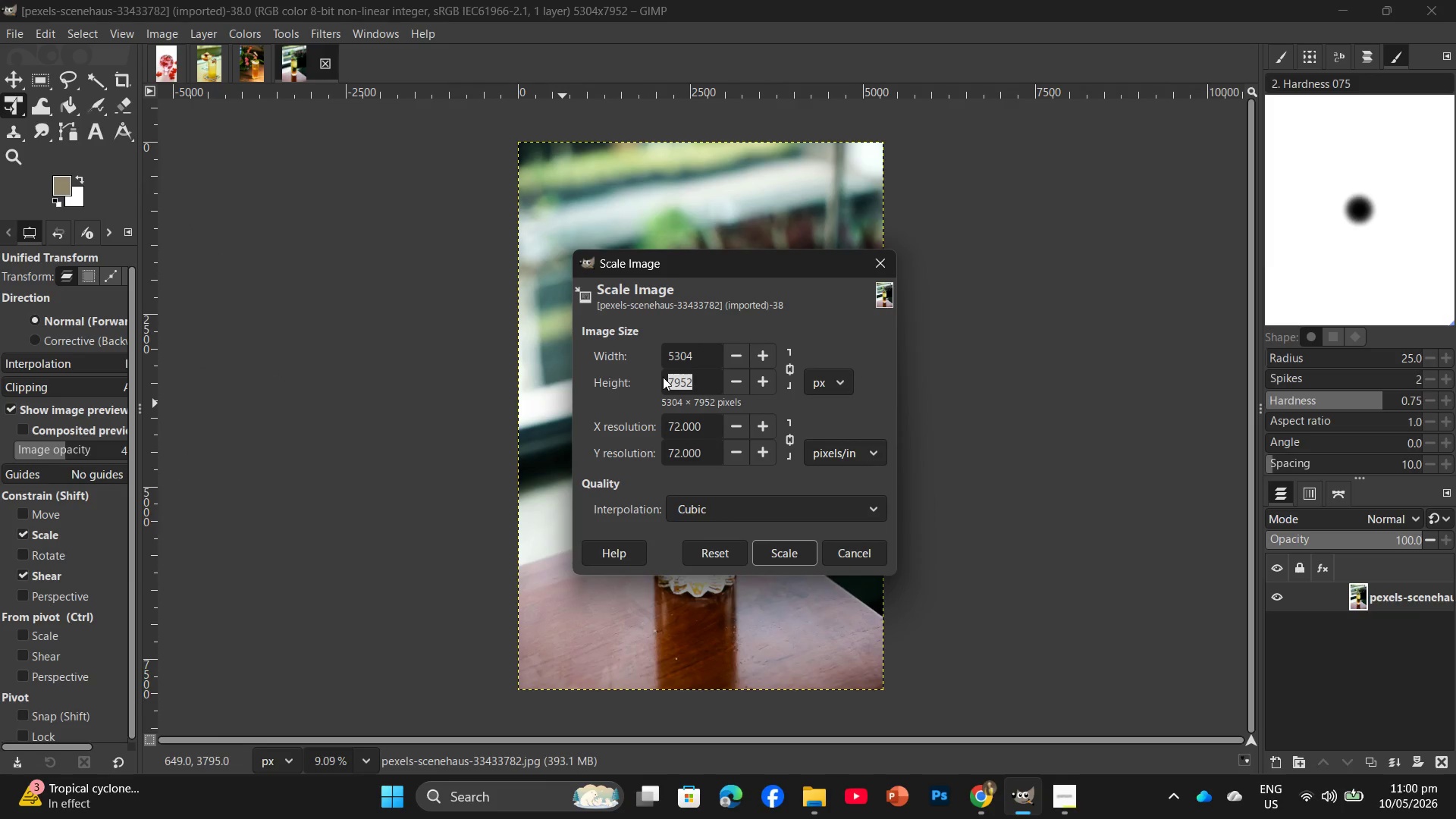 
key(Numpad2)
 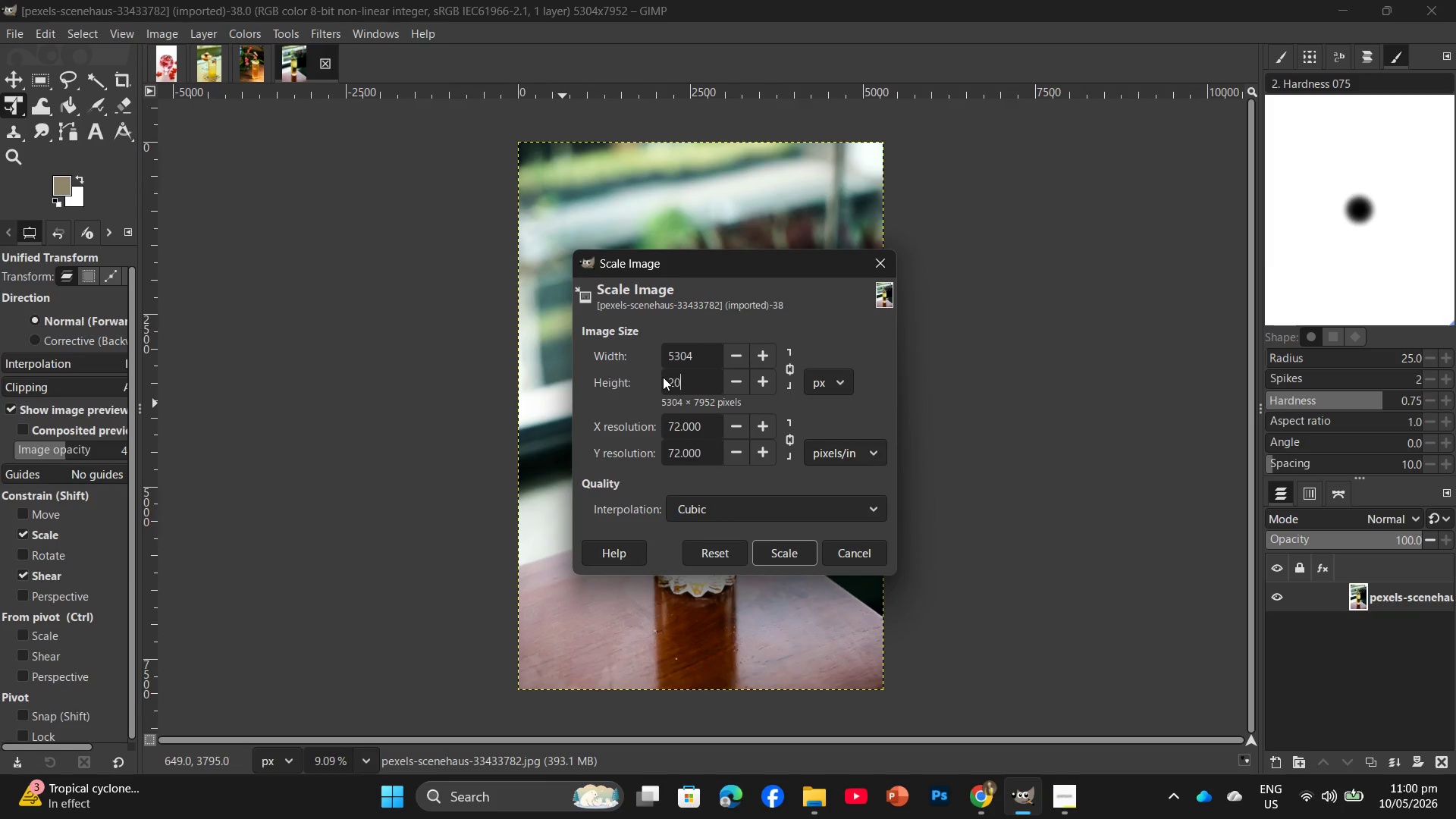 
key(Numpad0)
 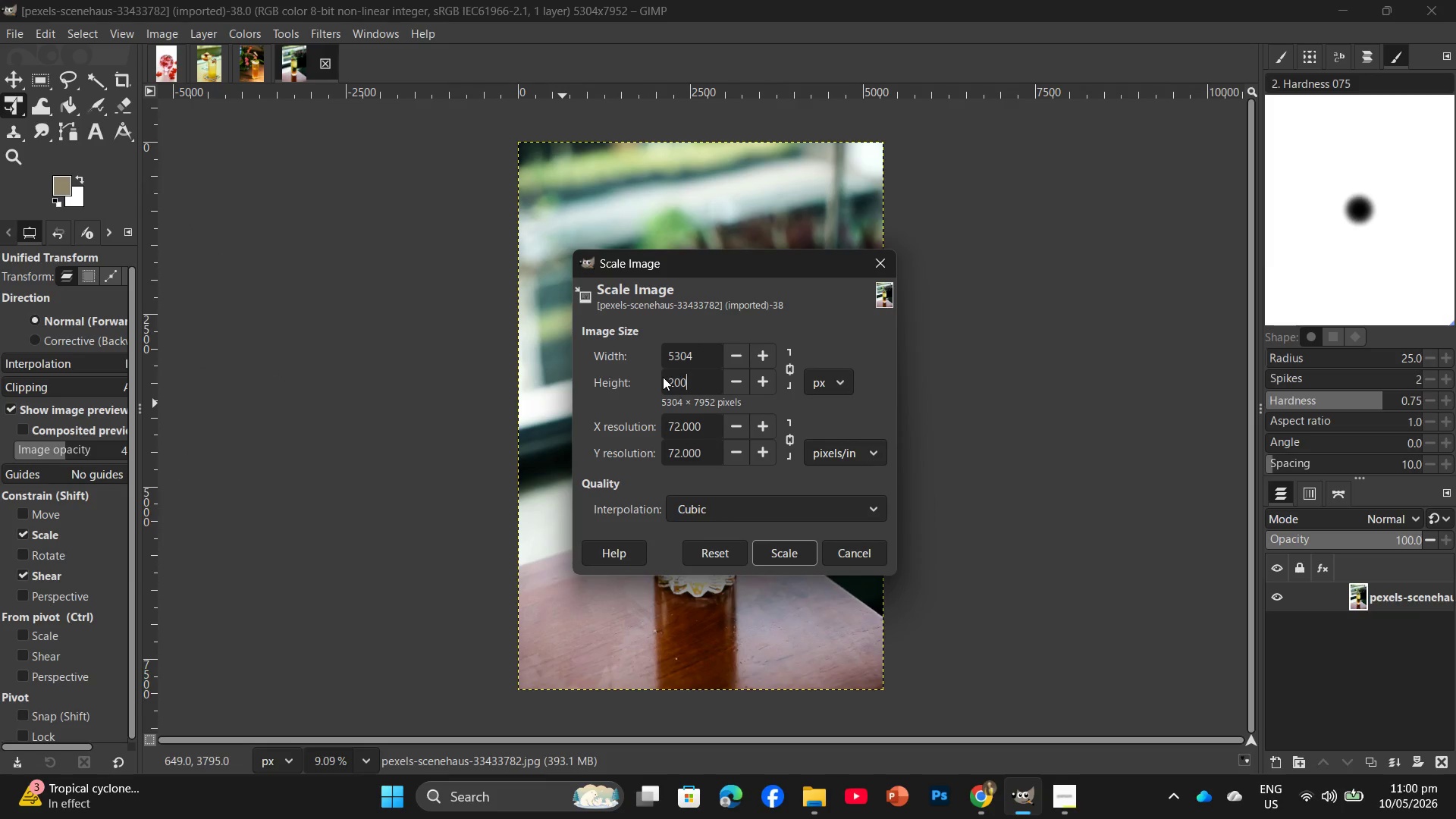 
key(Numpad0)
 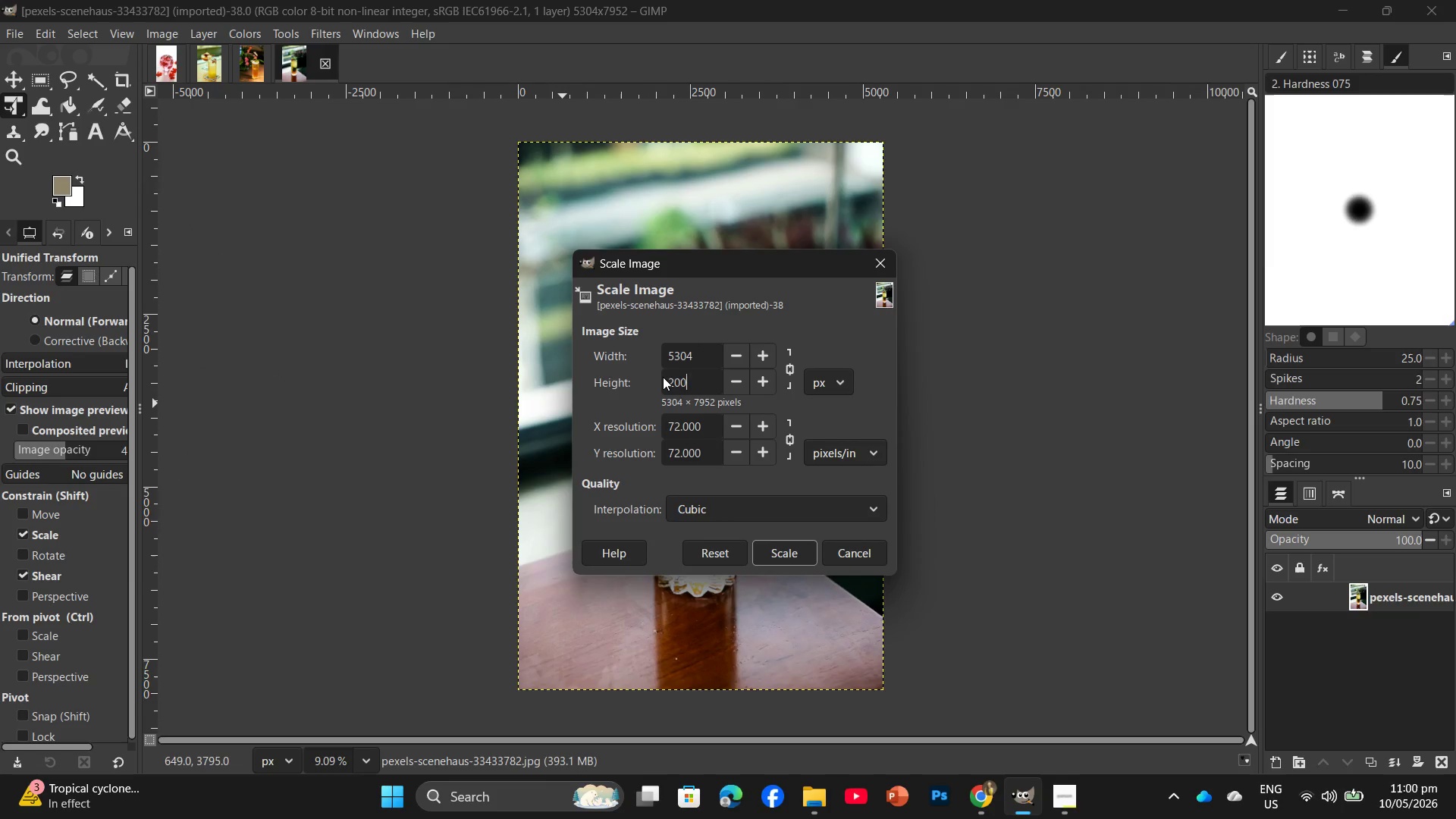 
key(Numpad0)
 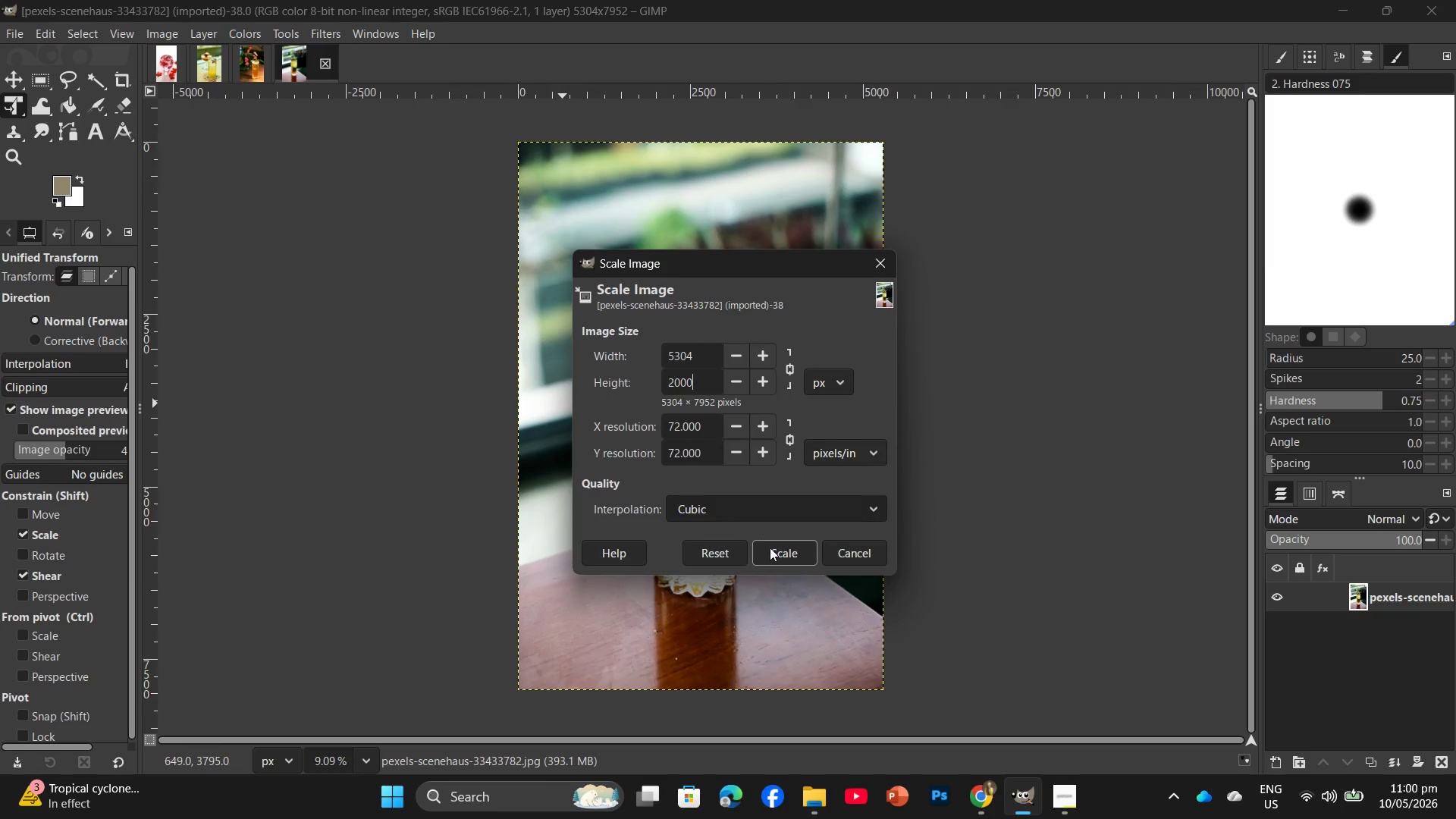 
left_click([774, 561])
 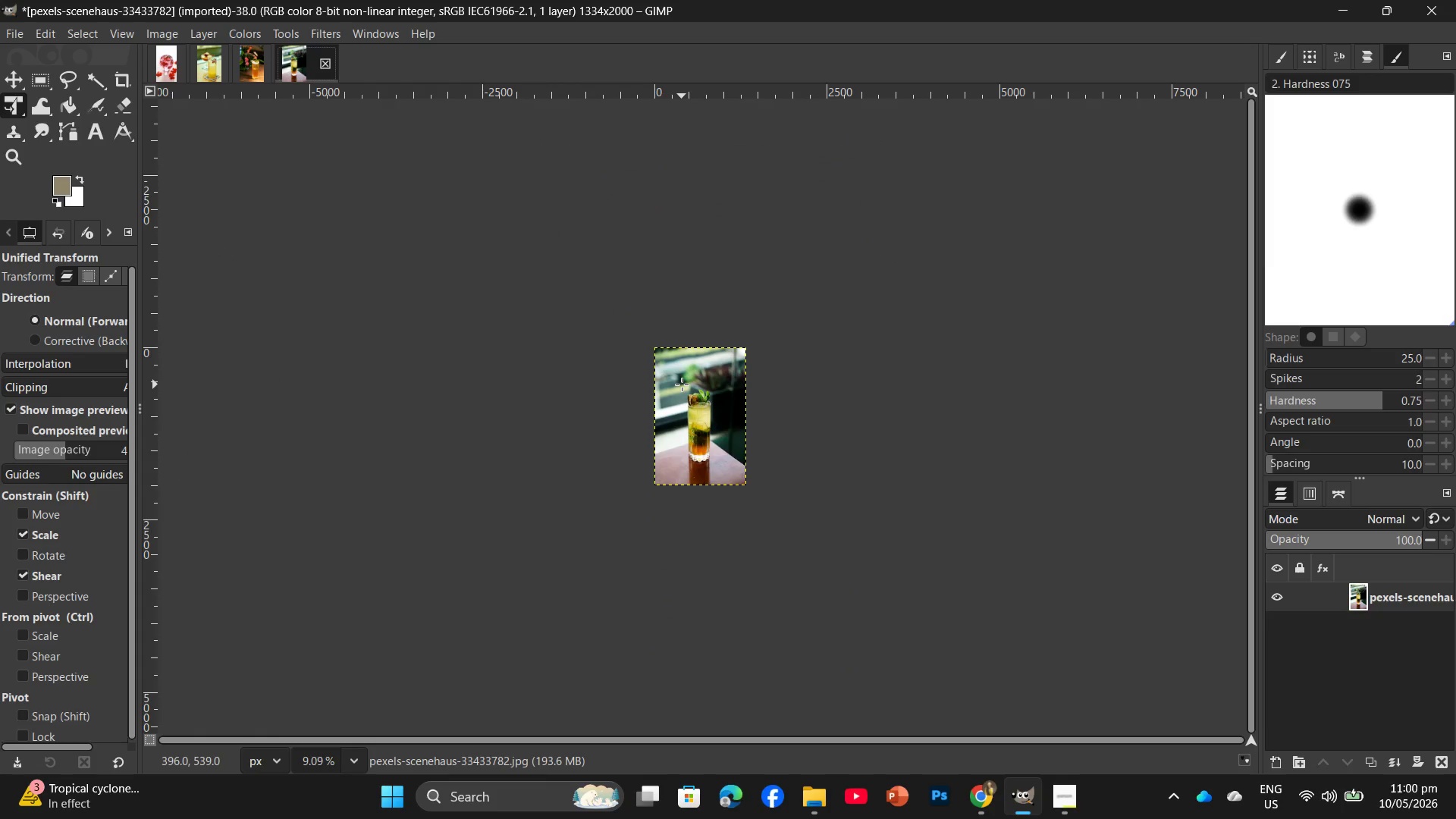 
hold_key(key=ControlLeft, duration=2.59)
scroll: coordinate [700, 375], scroll_direction: up, amount: 18.0
 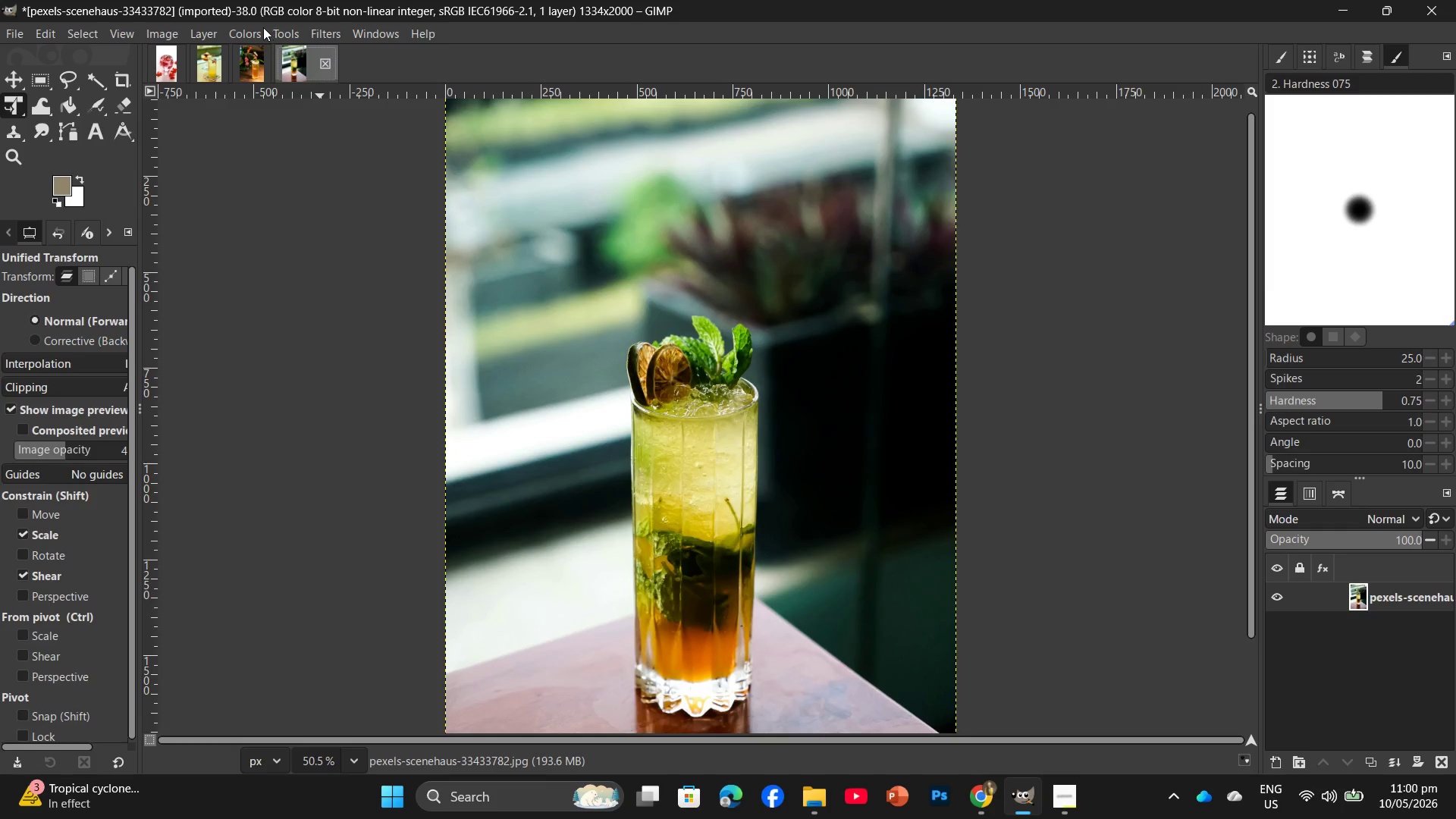 
left_click([255, 27])
 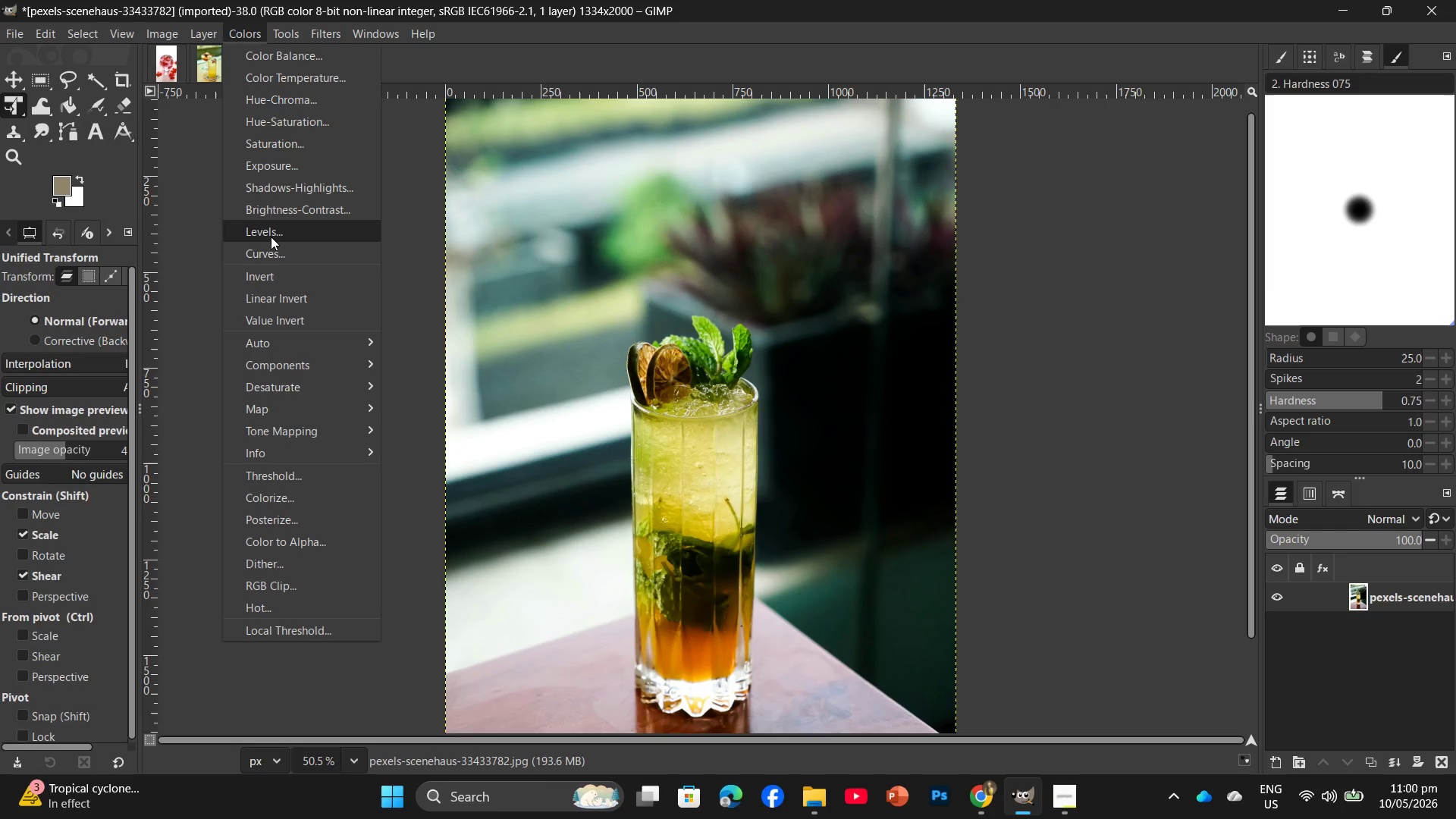 
left_click([271, 237])
 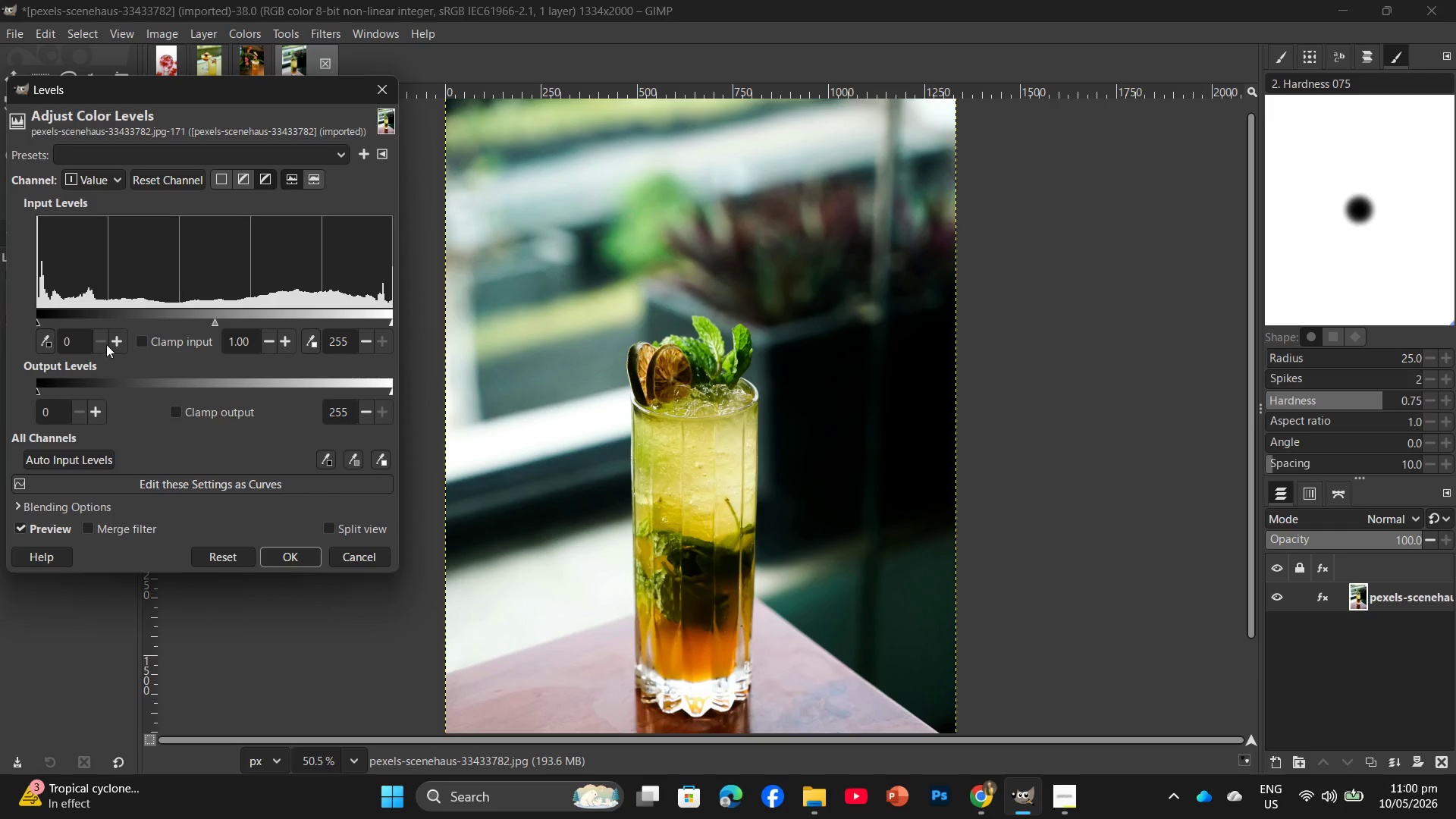 
double_click([115, 340])
 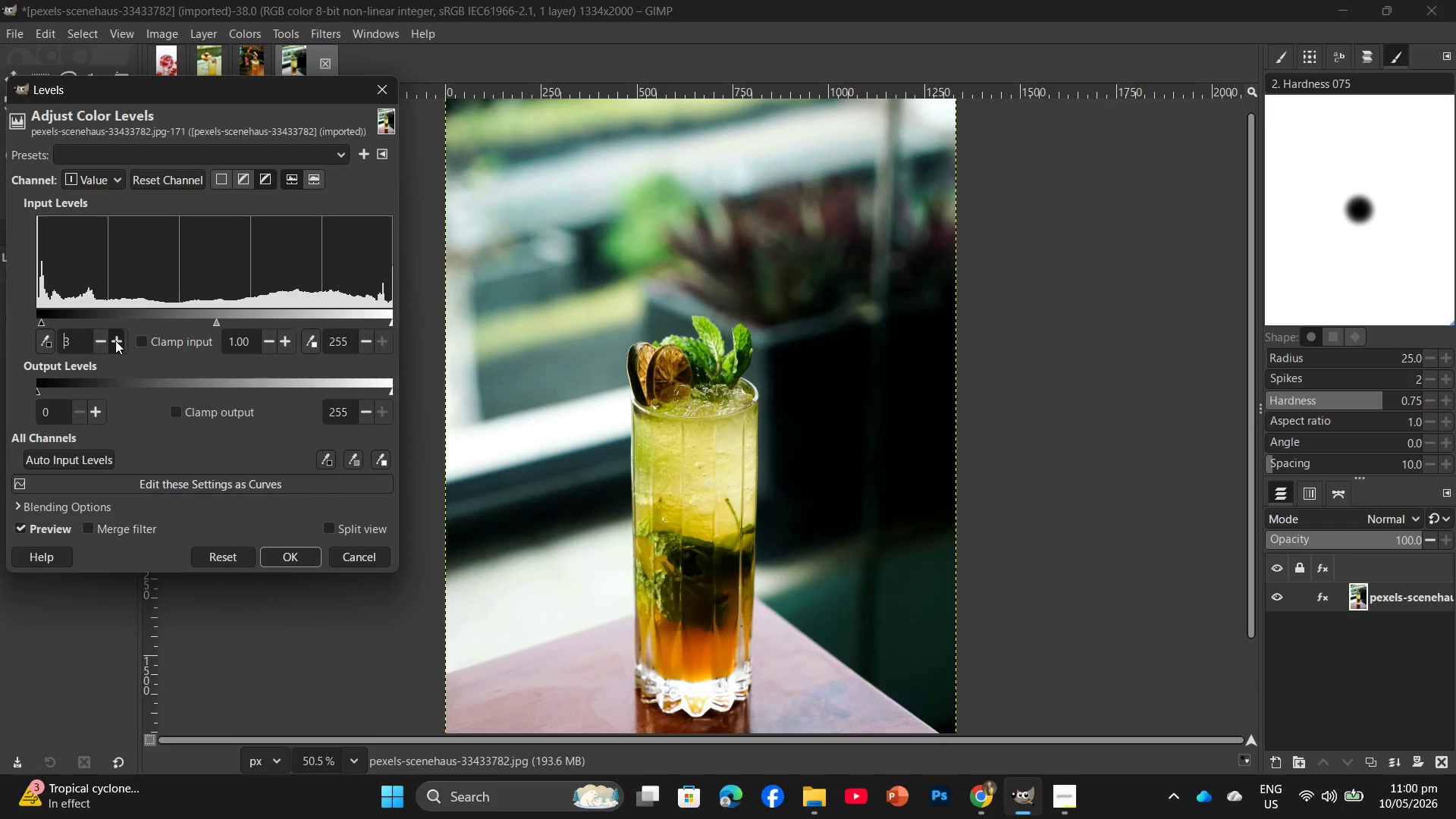 
triple_click([115, 340])
 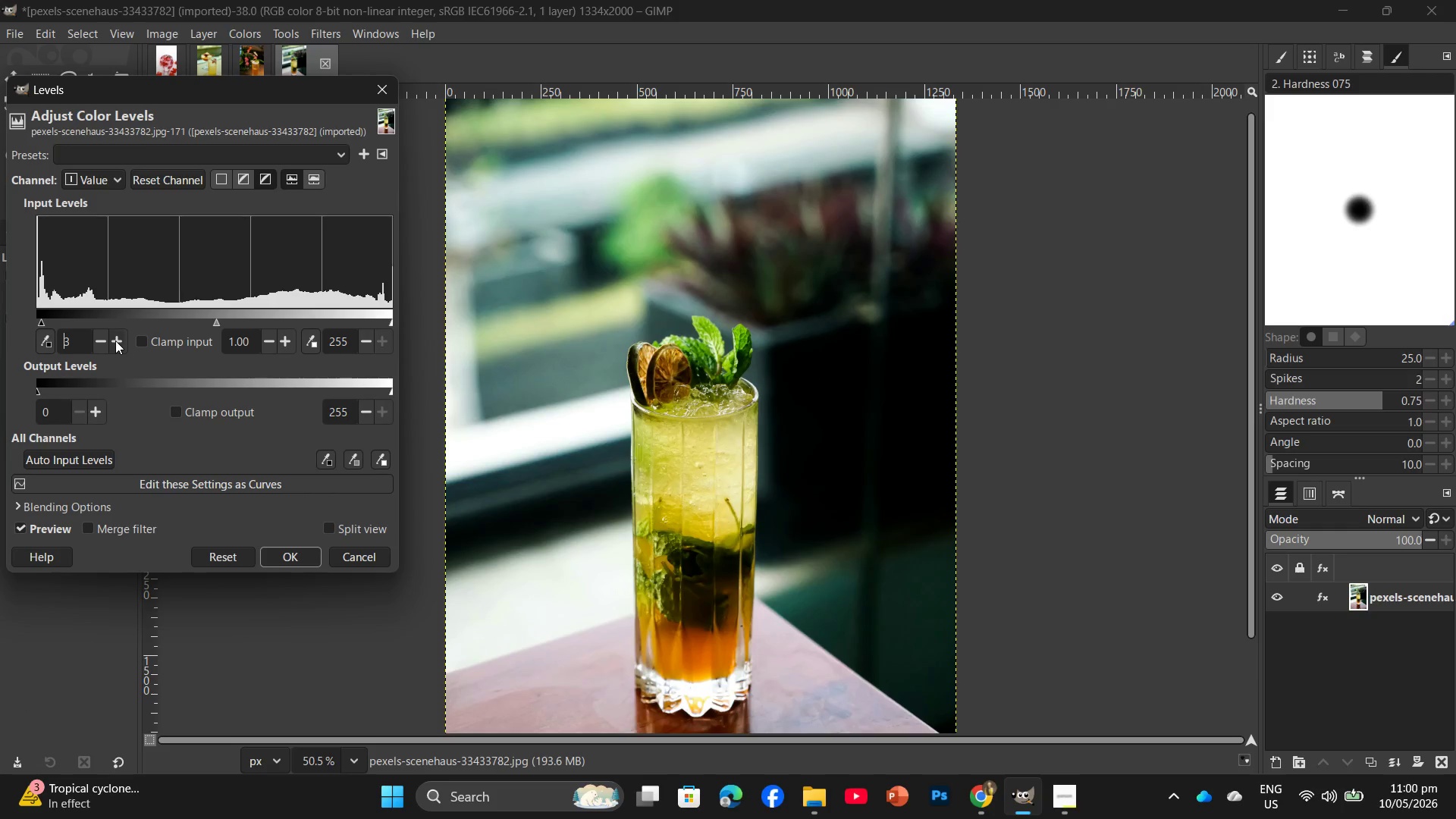 
triple_click([115, 340])
 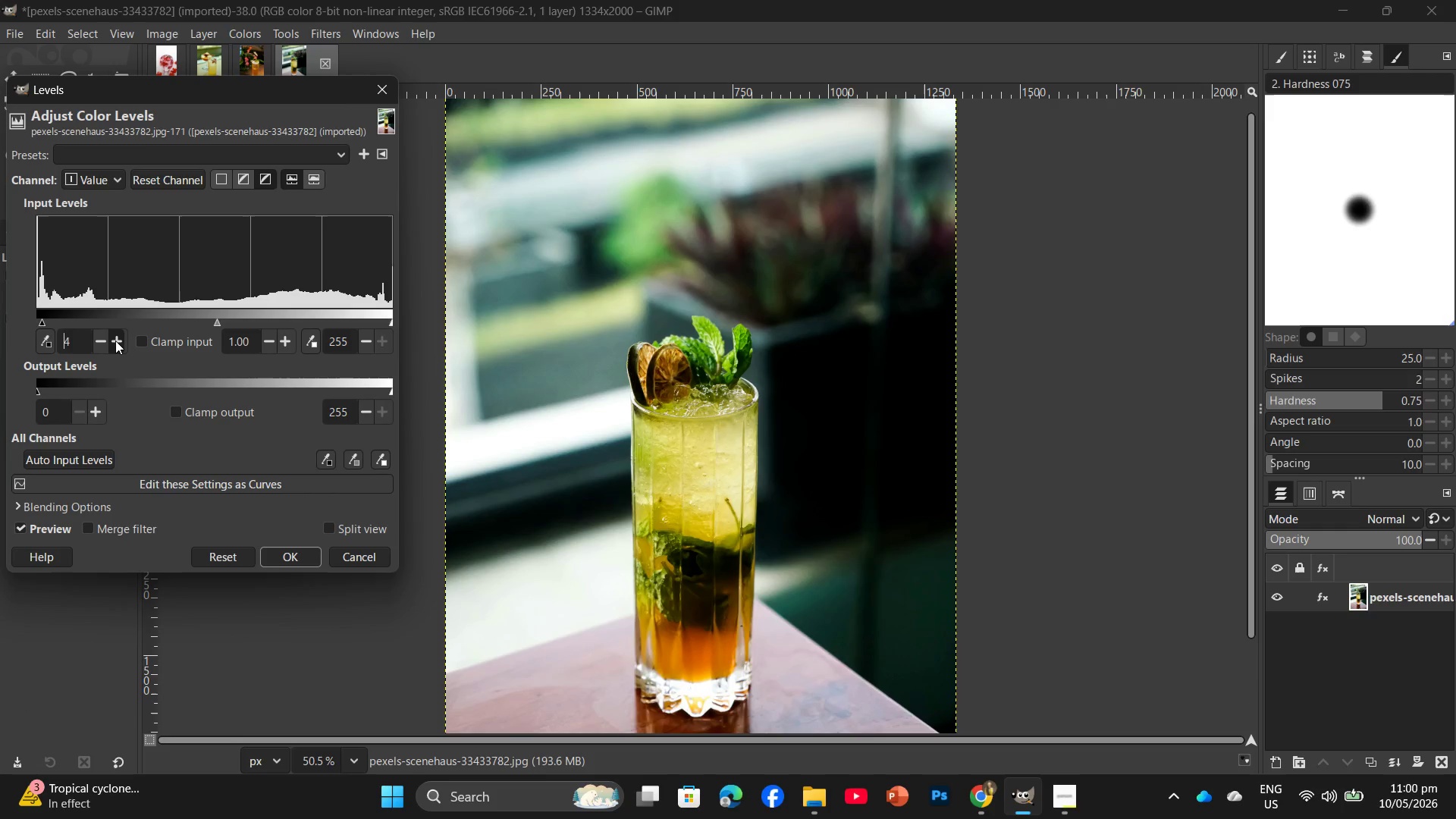 
triple_click([115, 340])
 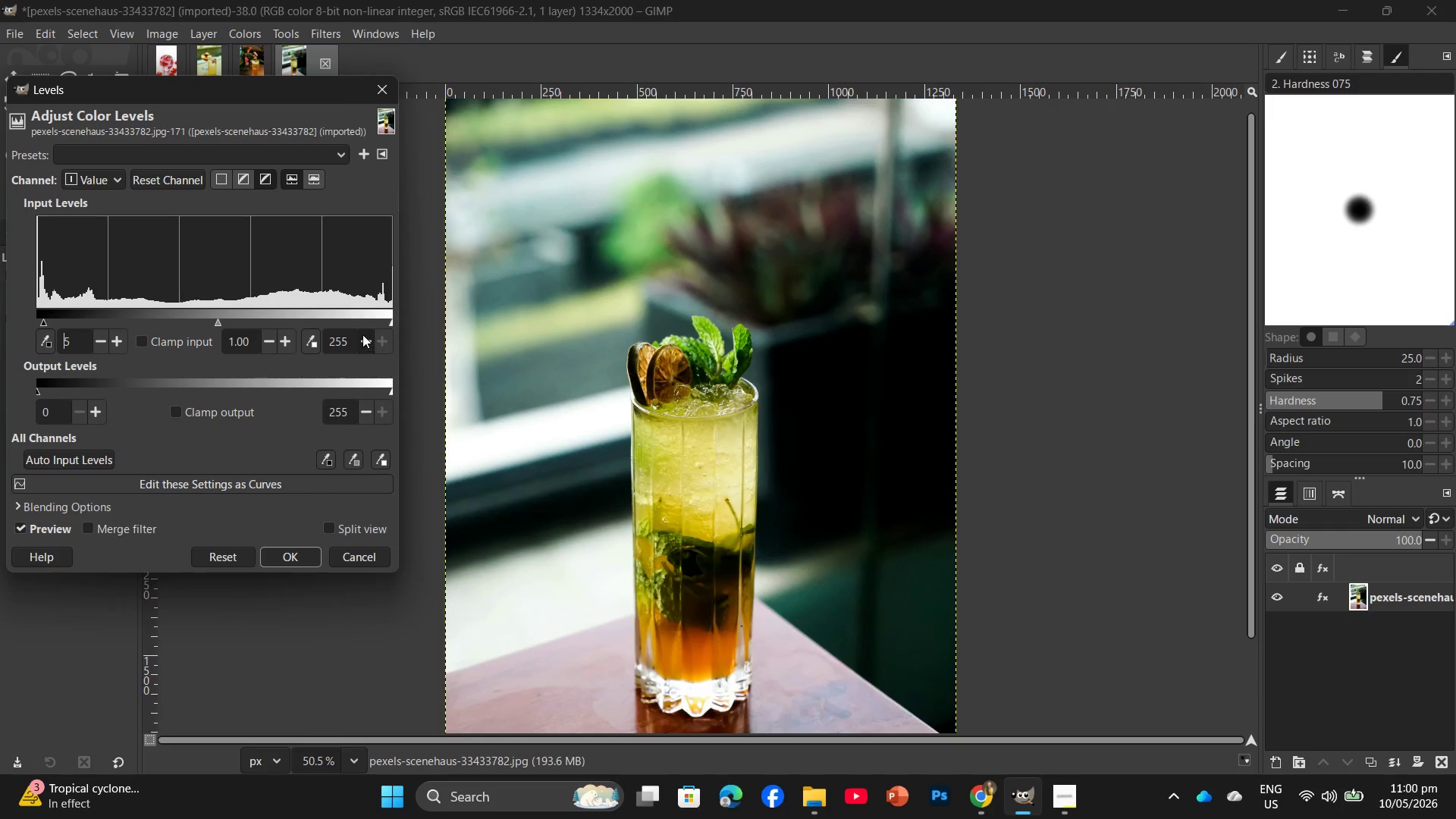 
double_click([362, 334])
 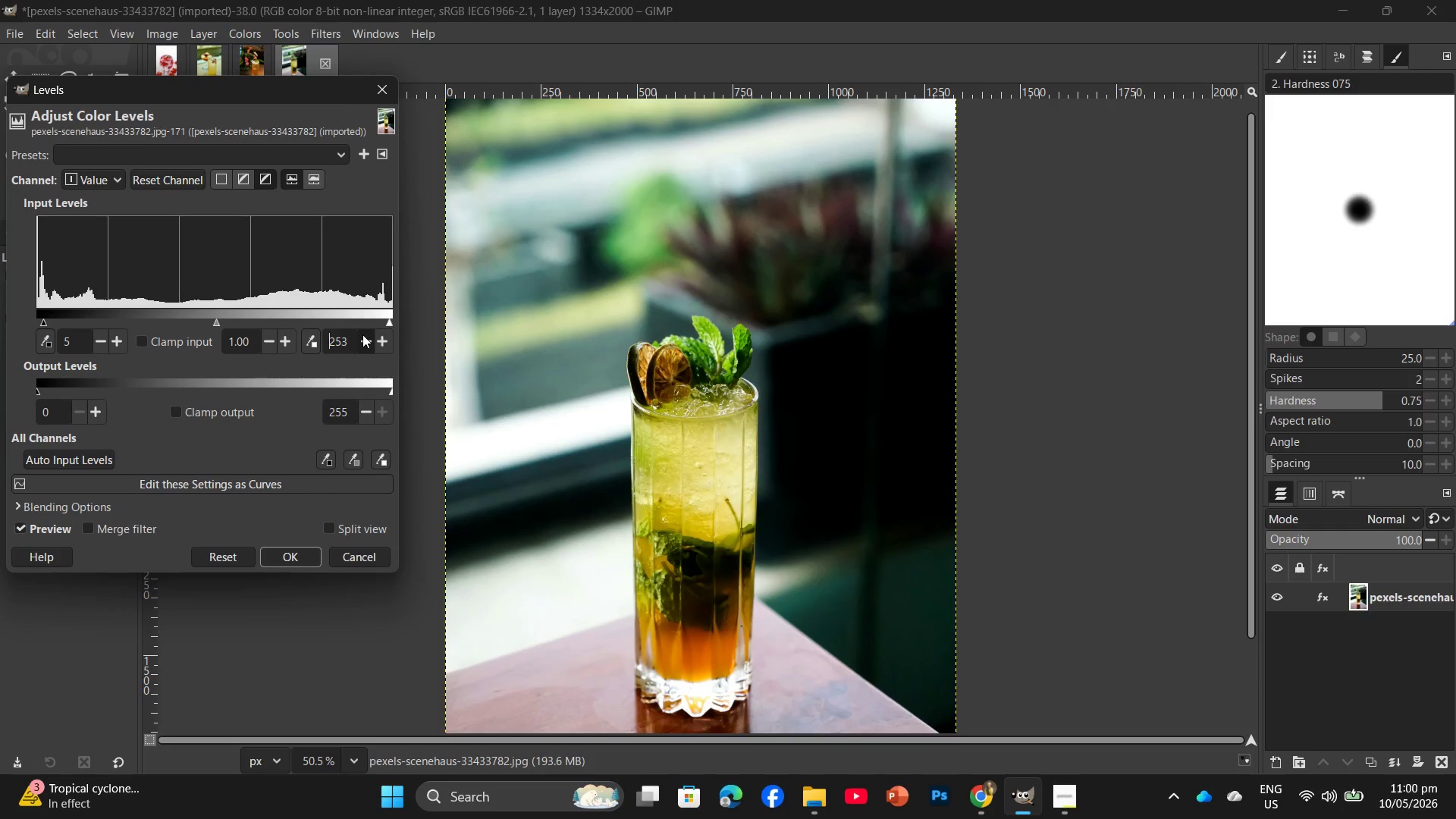 
triple_click([362, 334])
 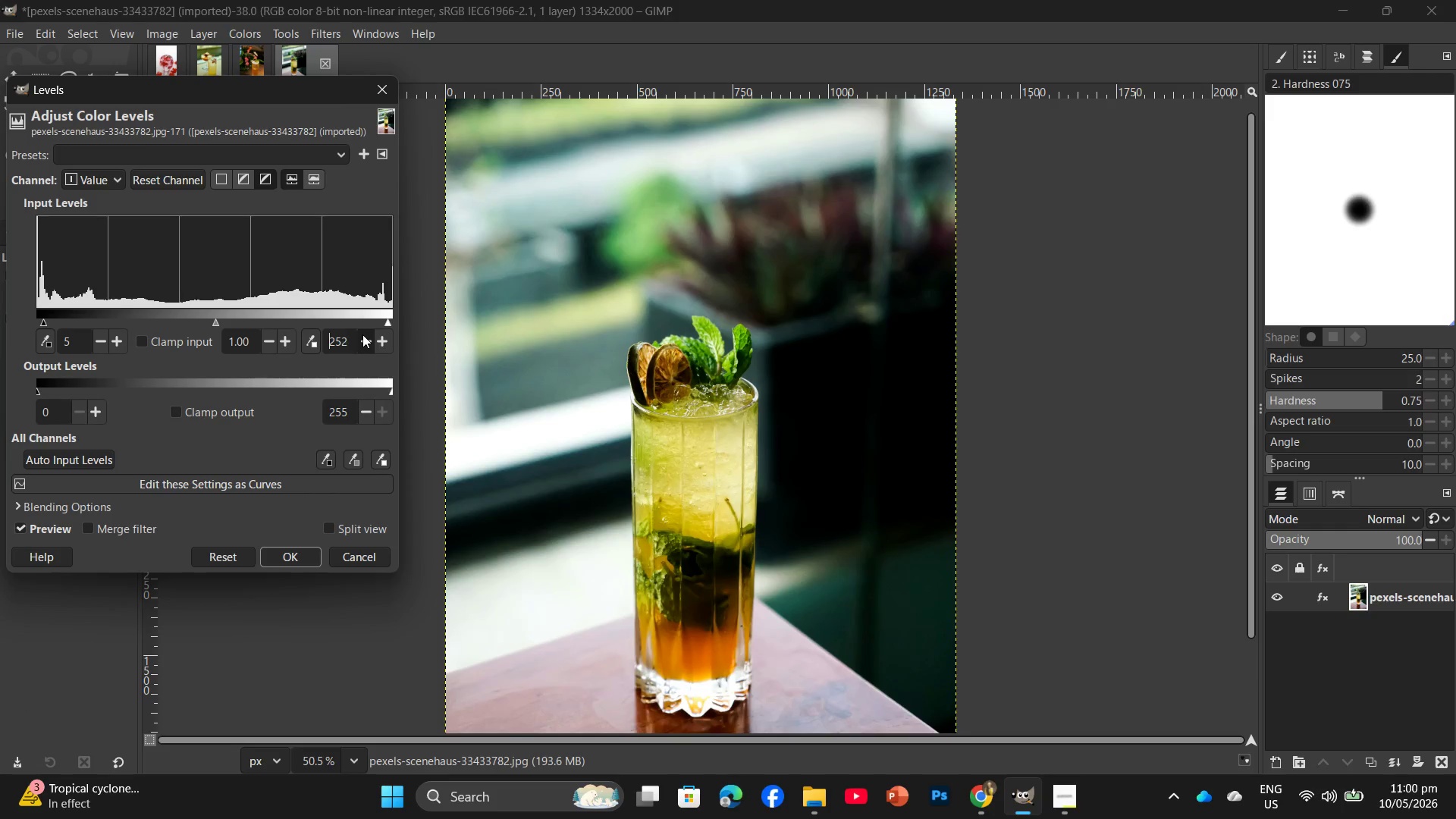 
triple_click([362, 334])
 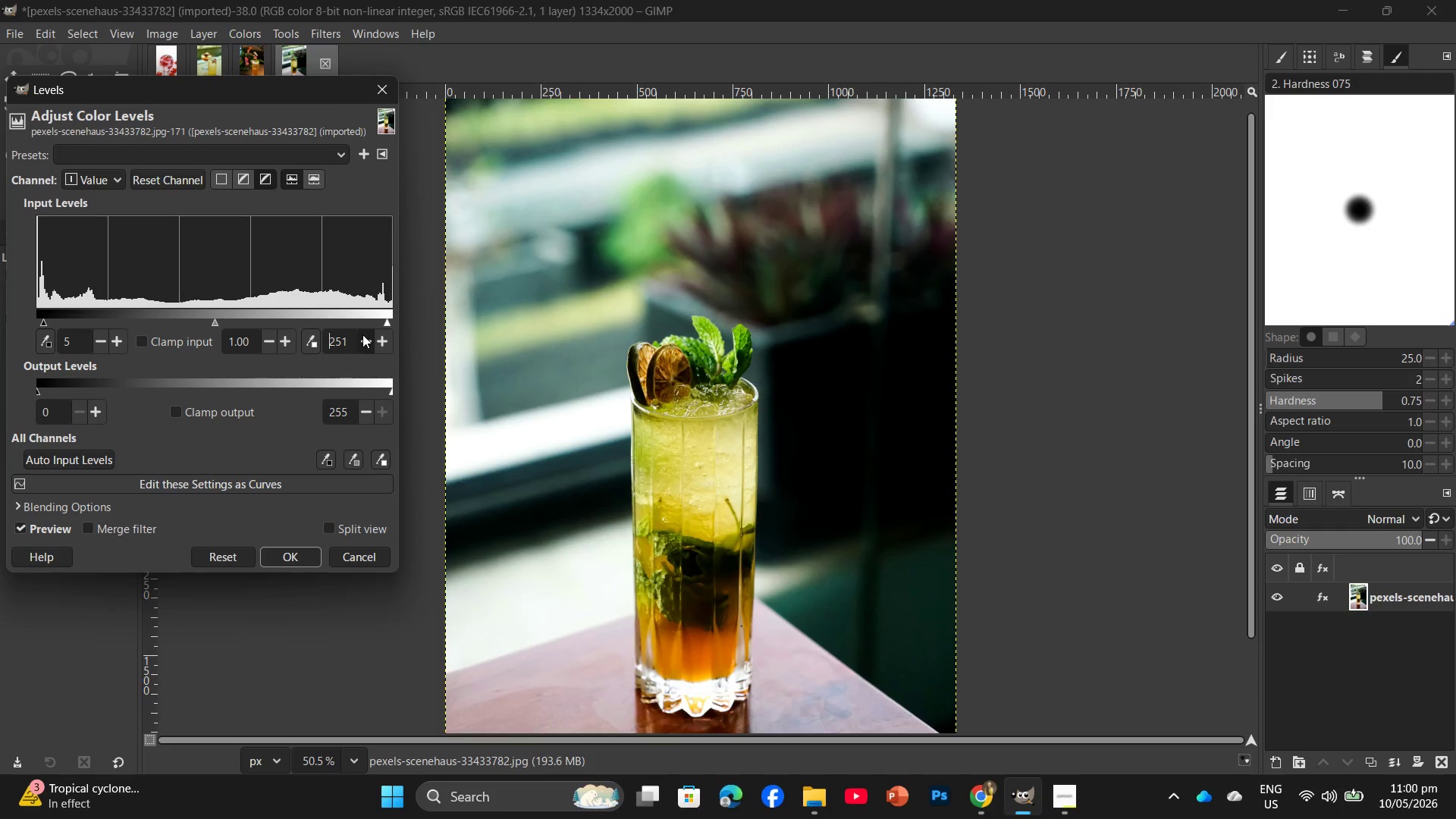 
triple_click([362, 334])
 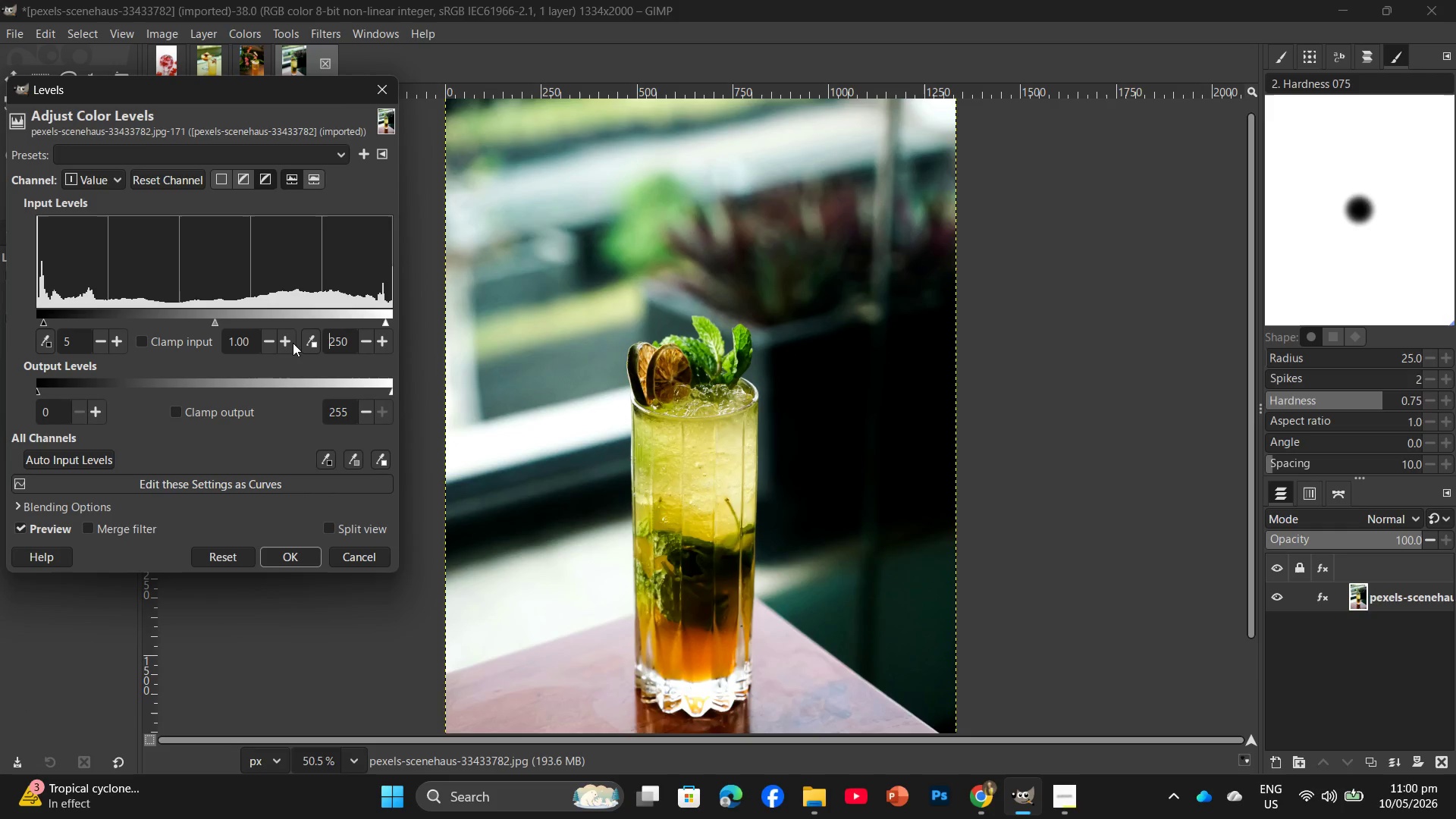 
double_click([290, 342])
 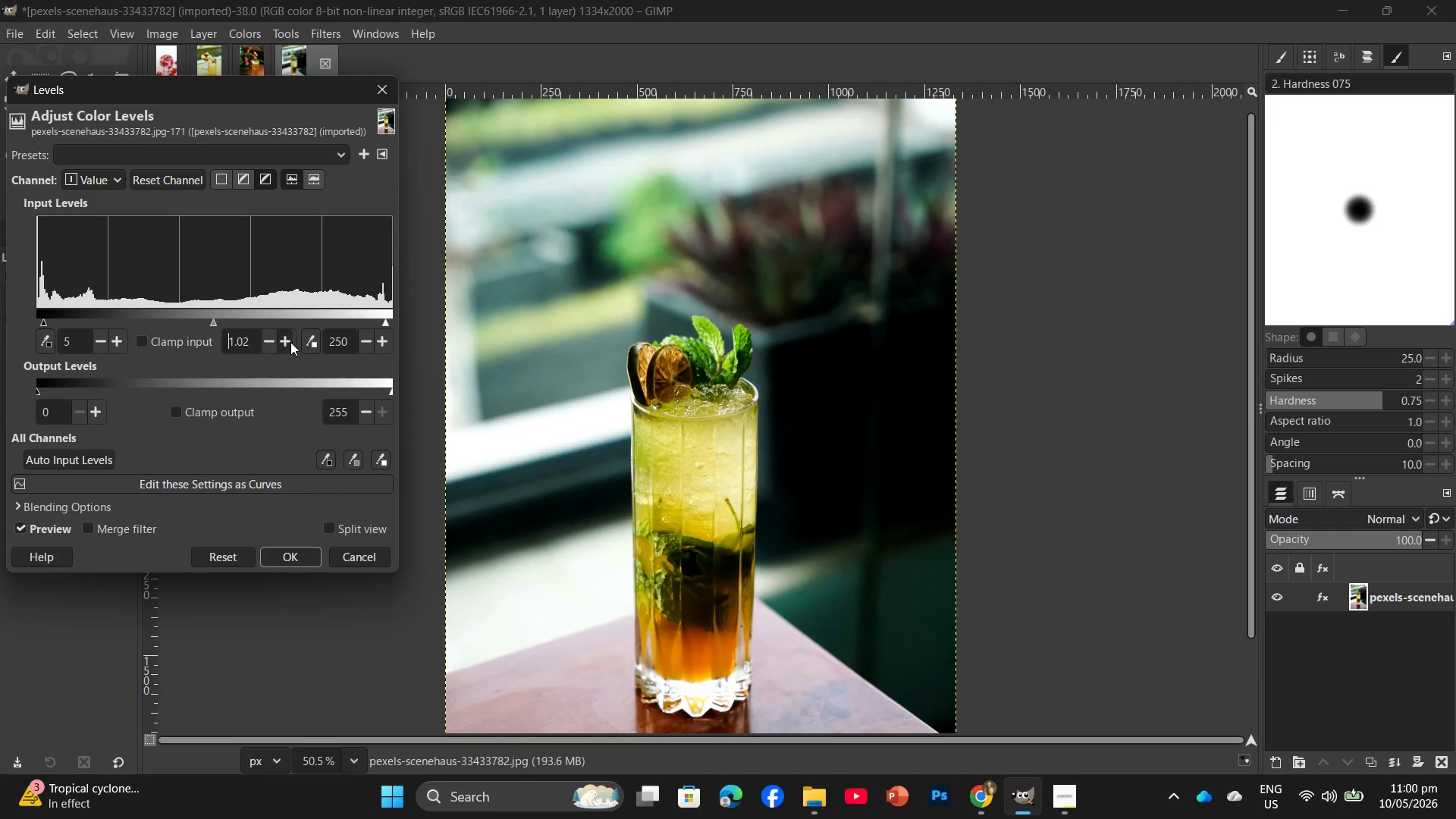 
triple_click([290, 342])
 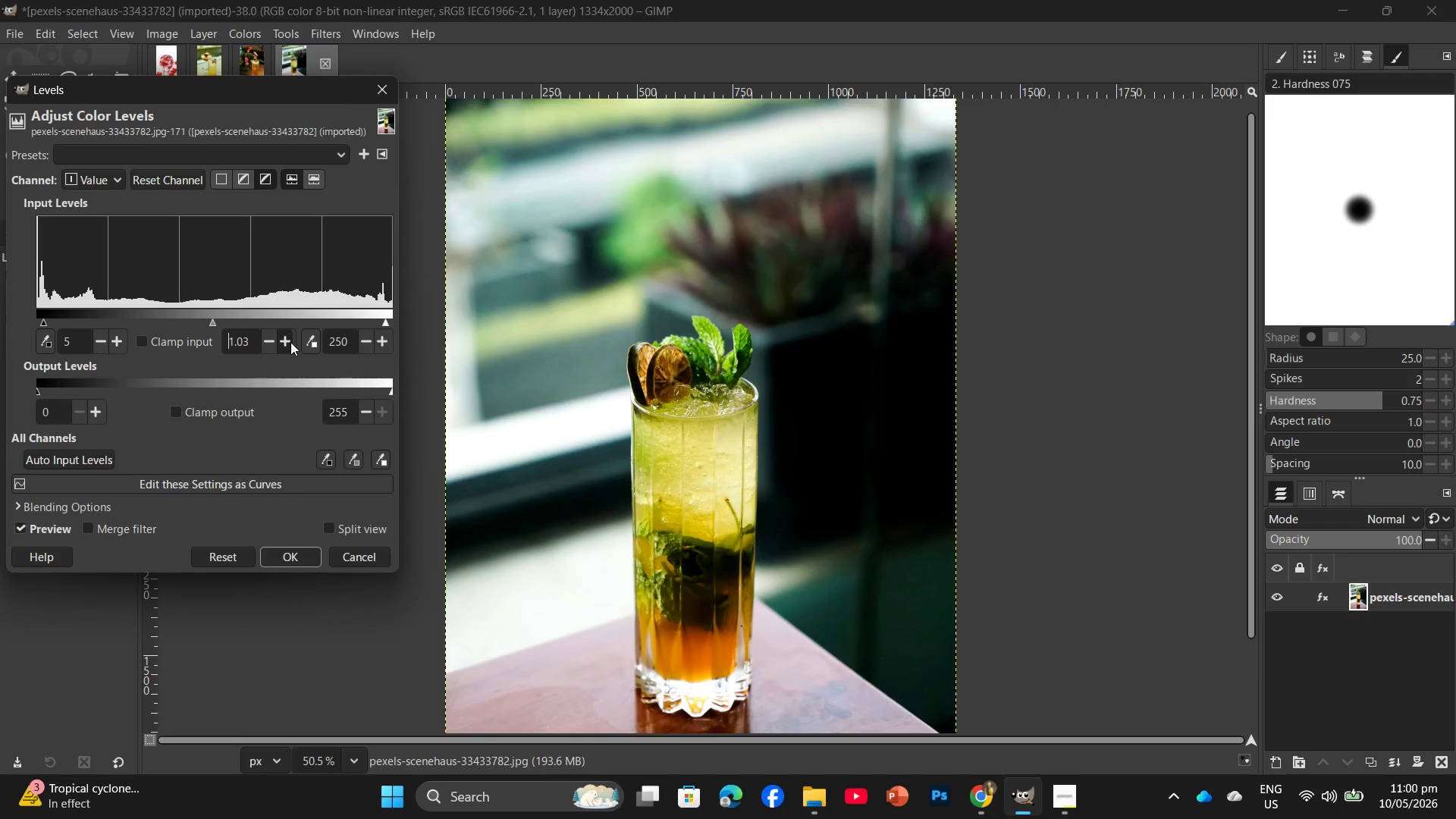 
triple_click([290, 342])
 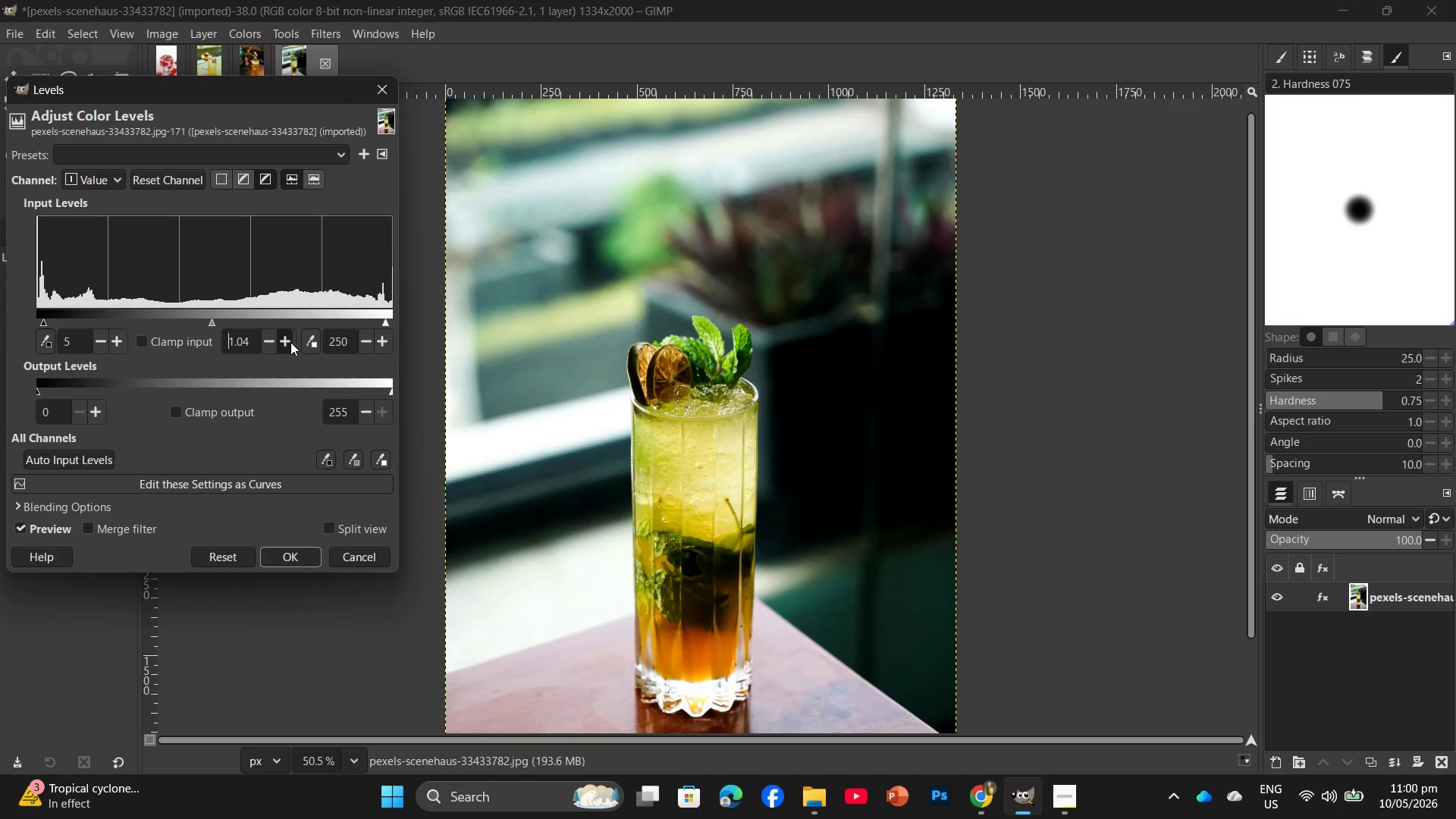 
triple_click([290, 342])
 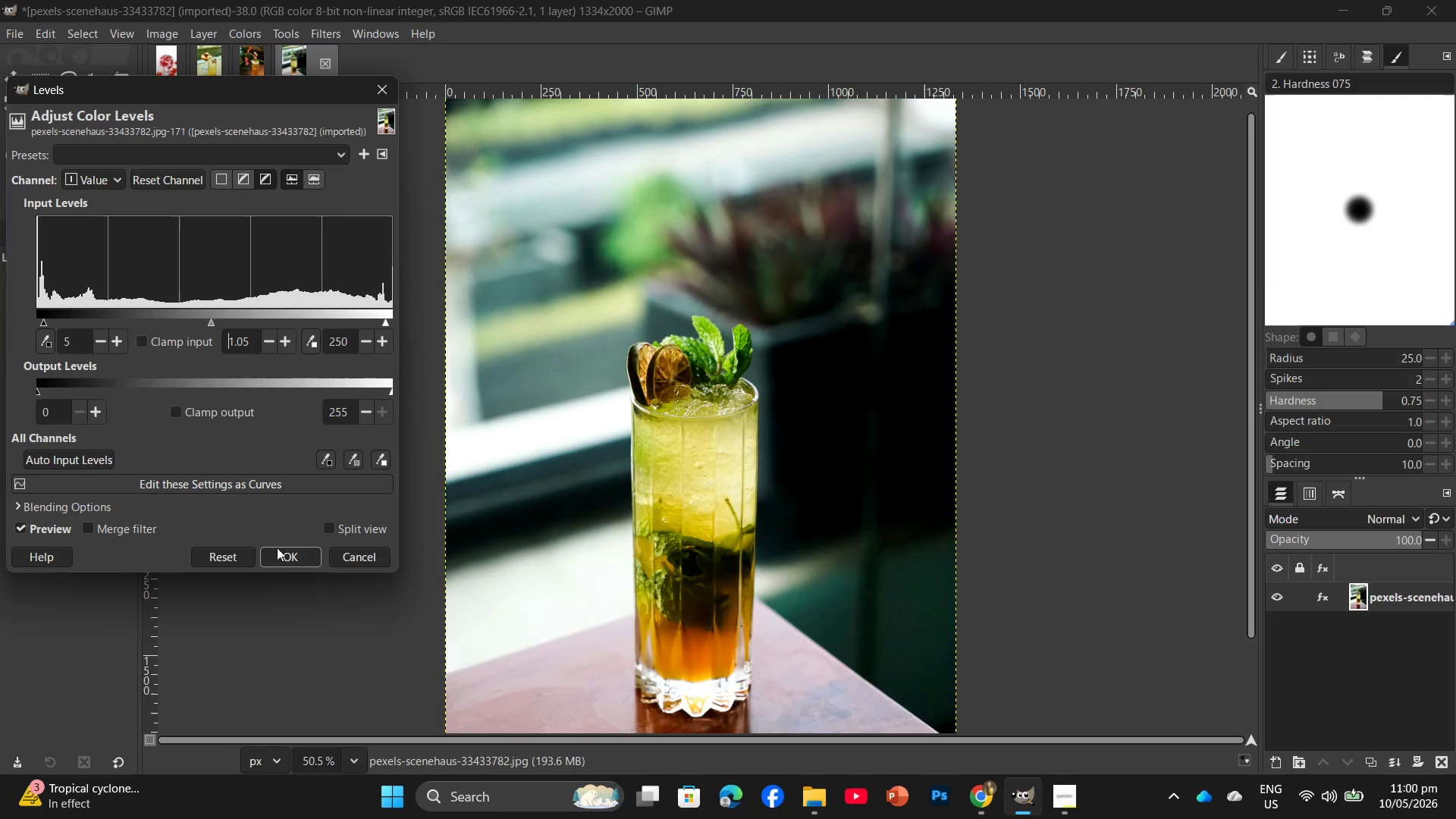 
left_click([277, 555])
 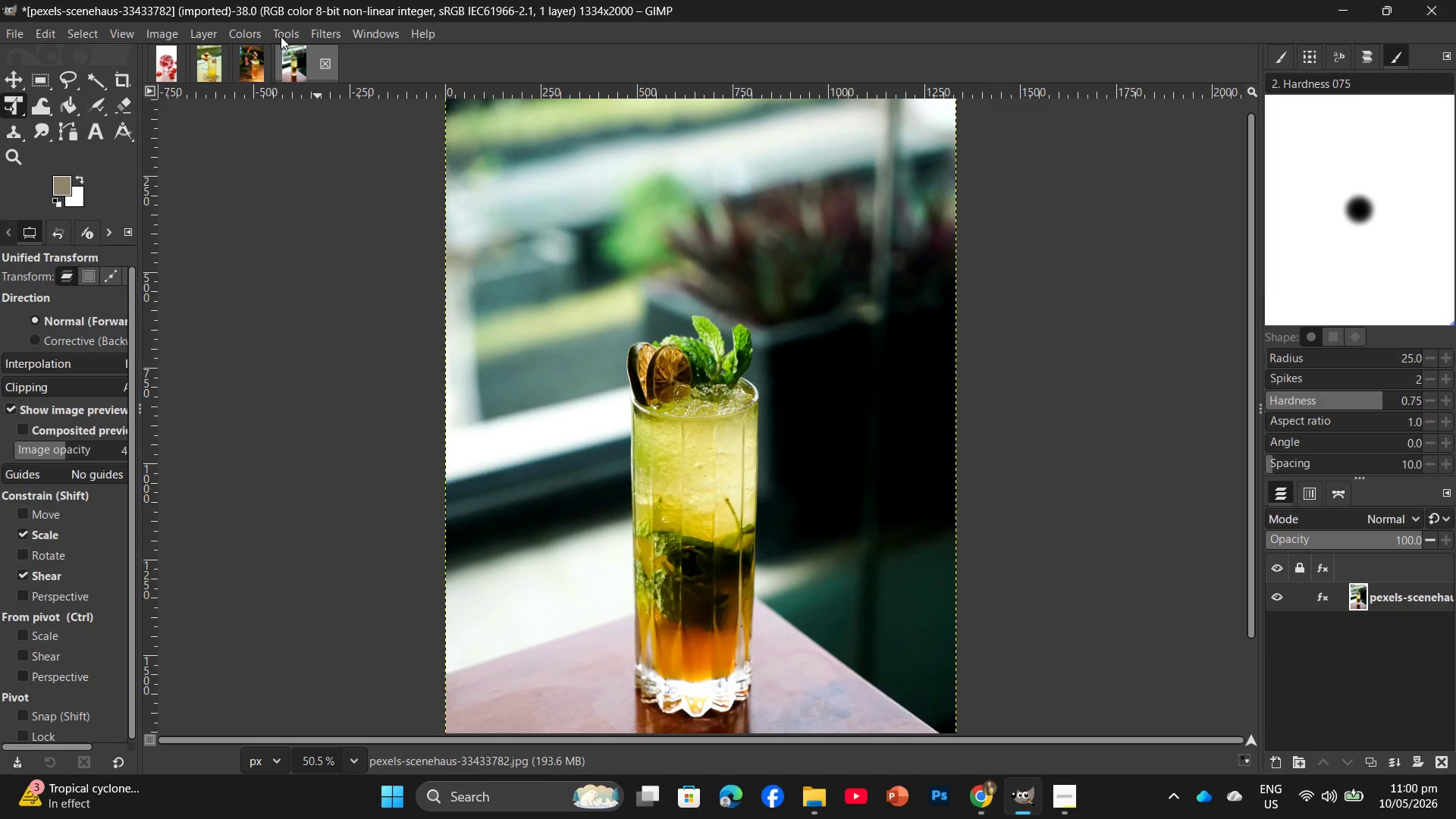 
left_click([249, 33])
 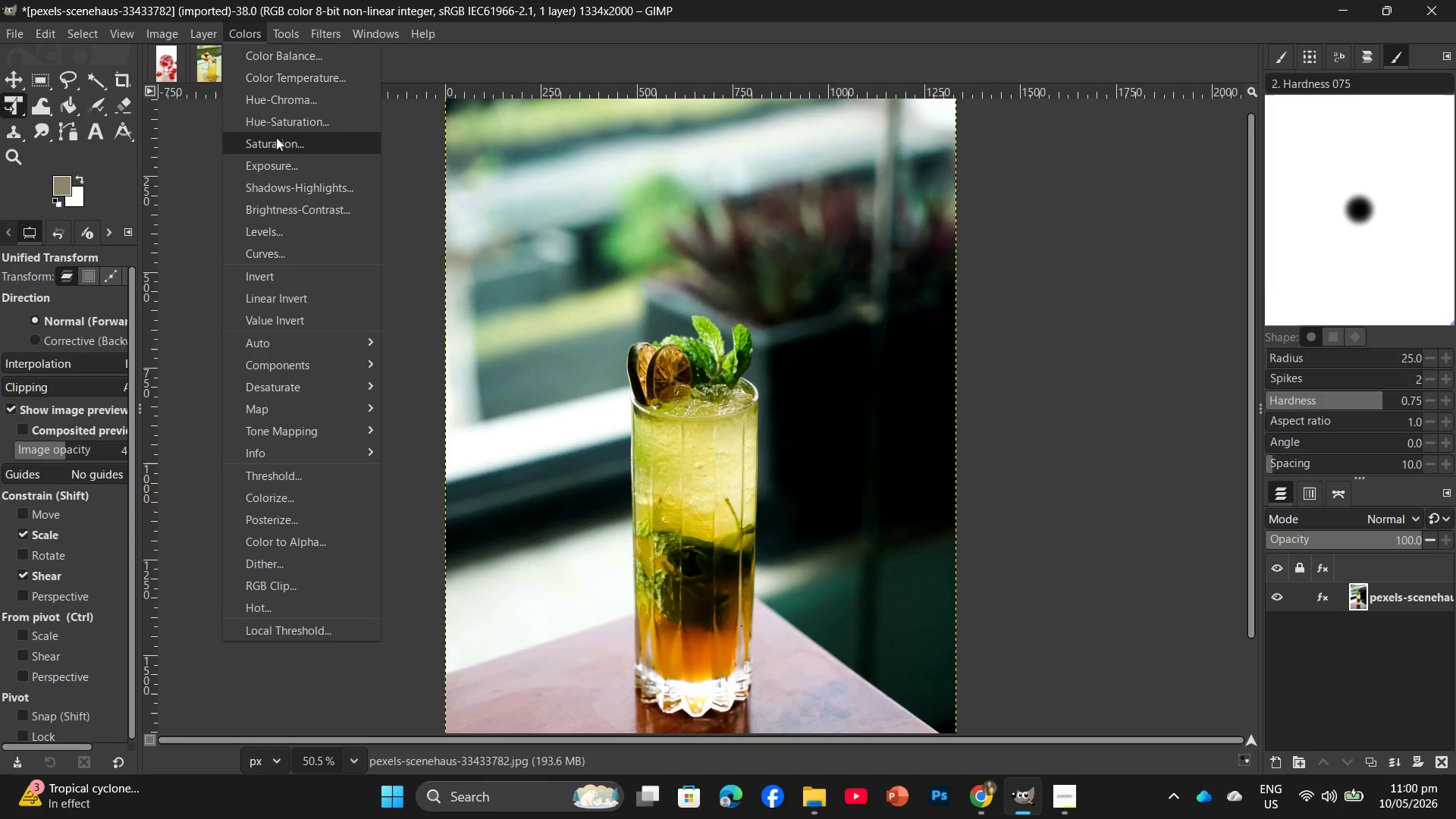 
left_click([282, 121])
 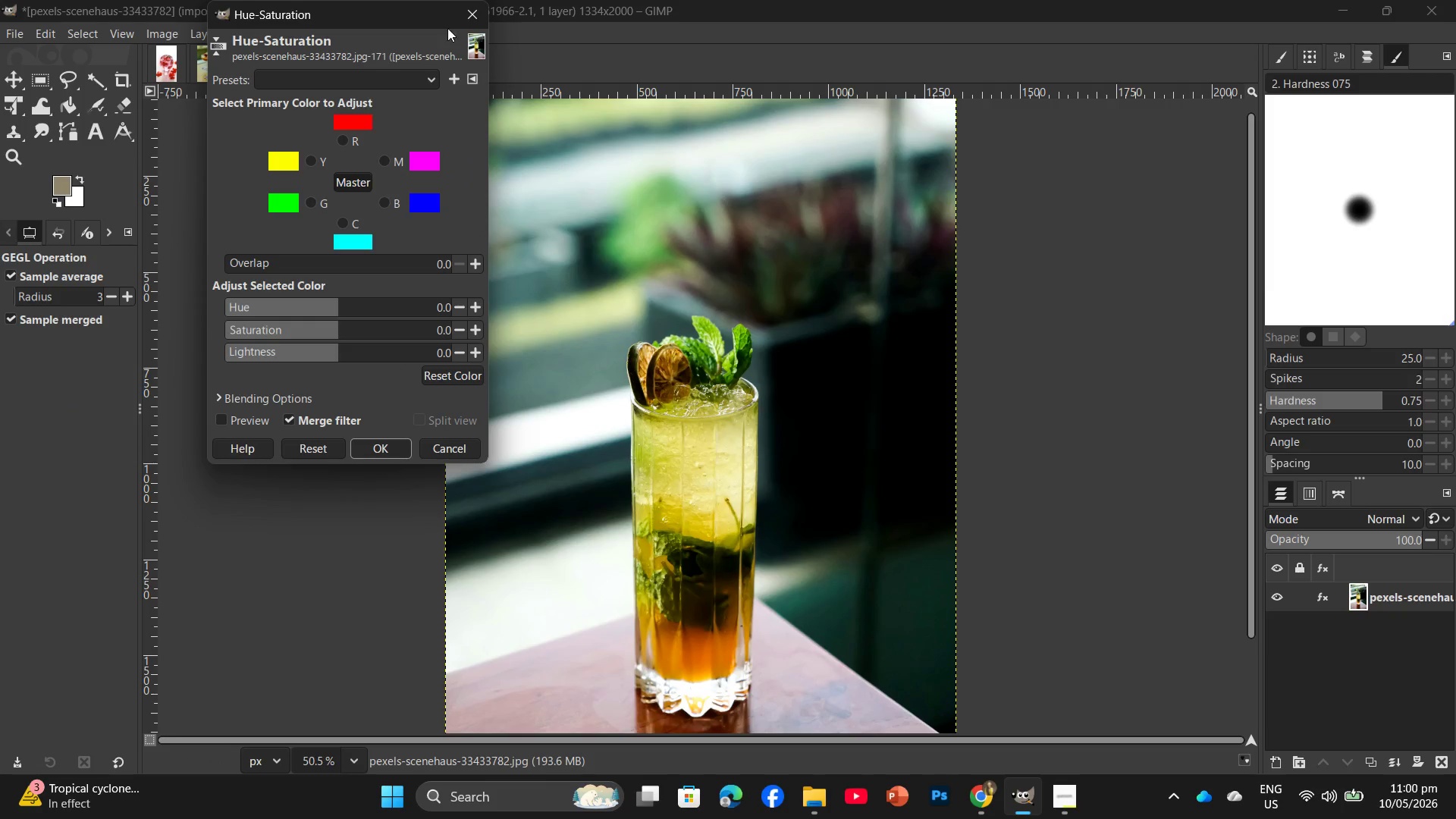 
left_click([464, 11])
 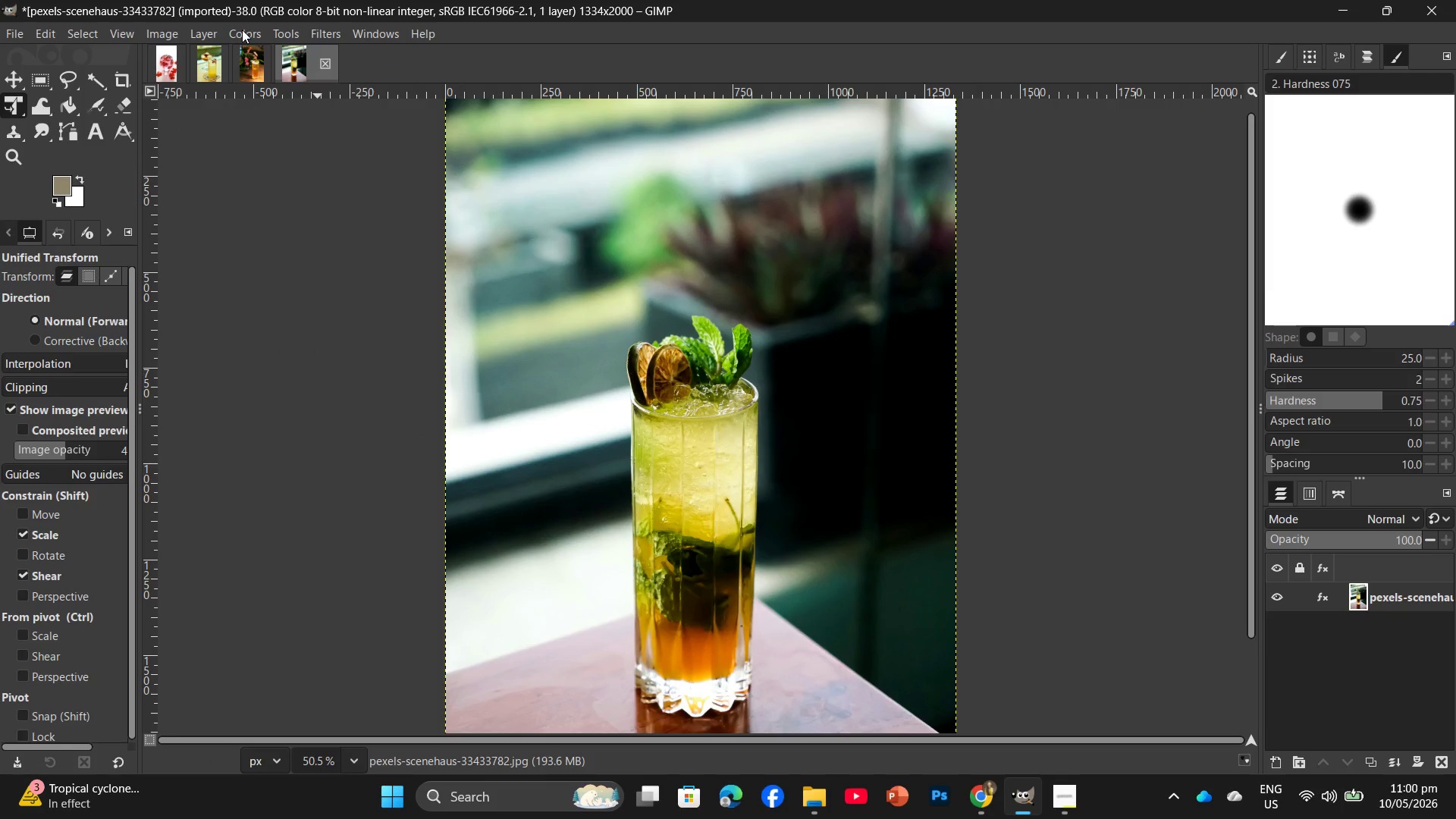 
left_click([242, 30])
 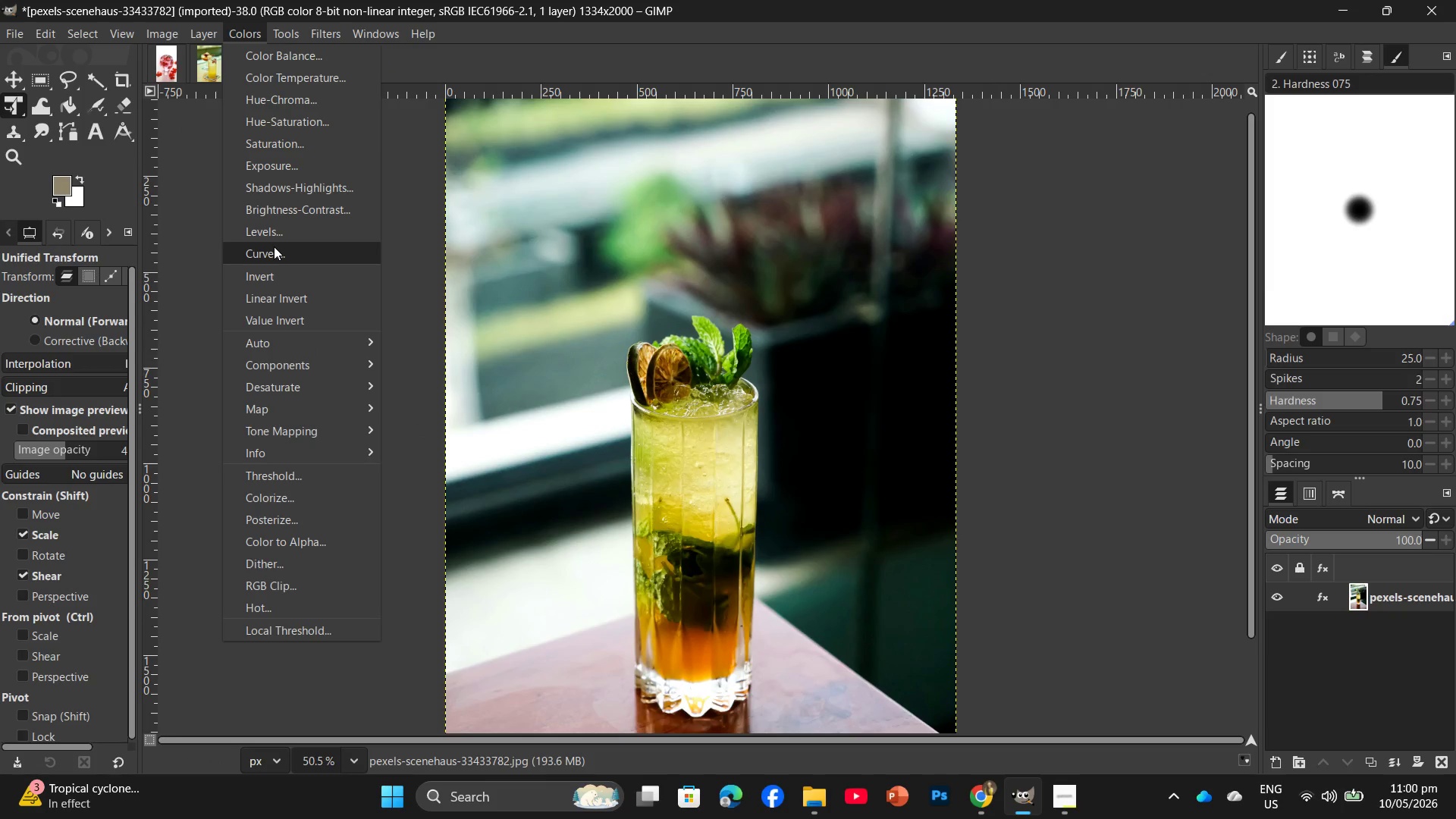 
left_click([274, 249])
 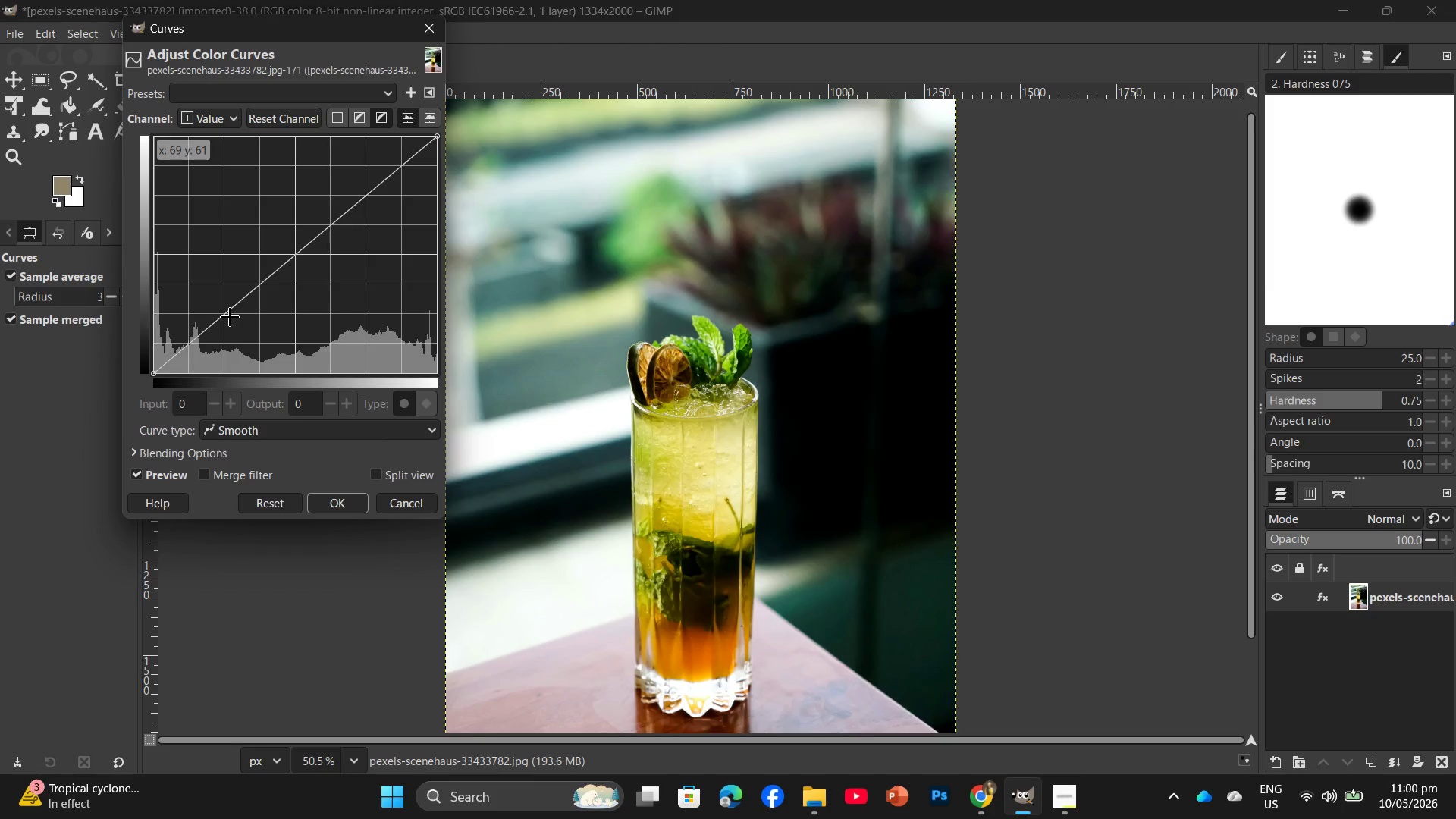 
left_click([228, 318])
 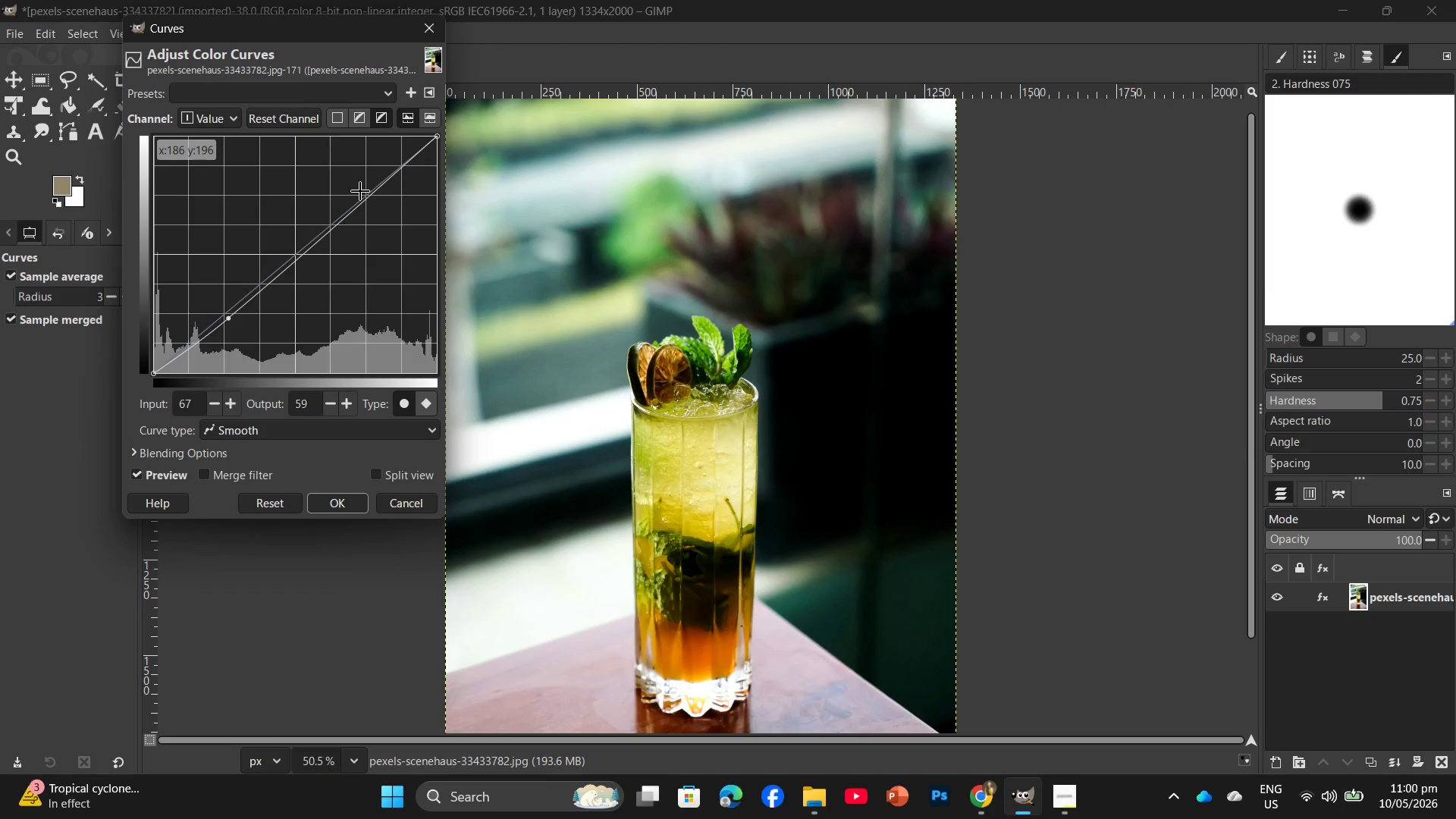 
left_click([362, 190])
 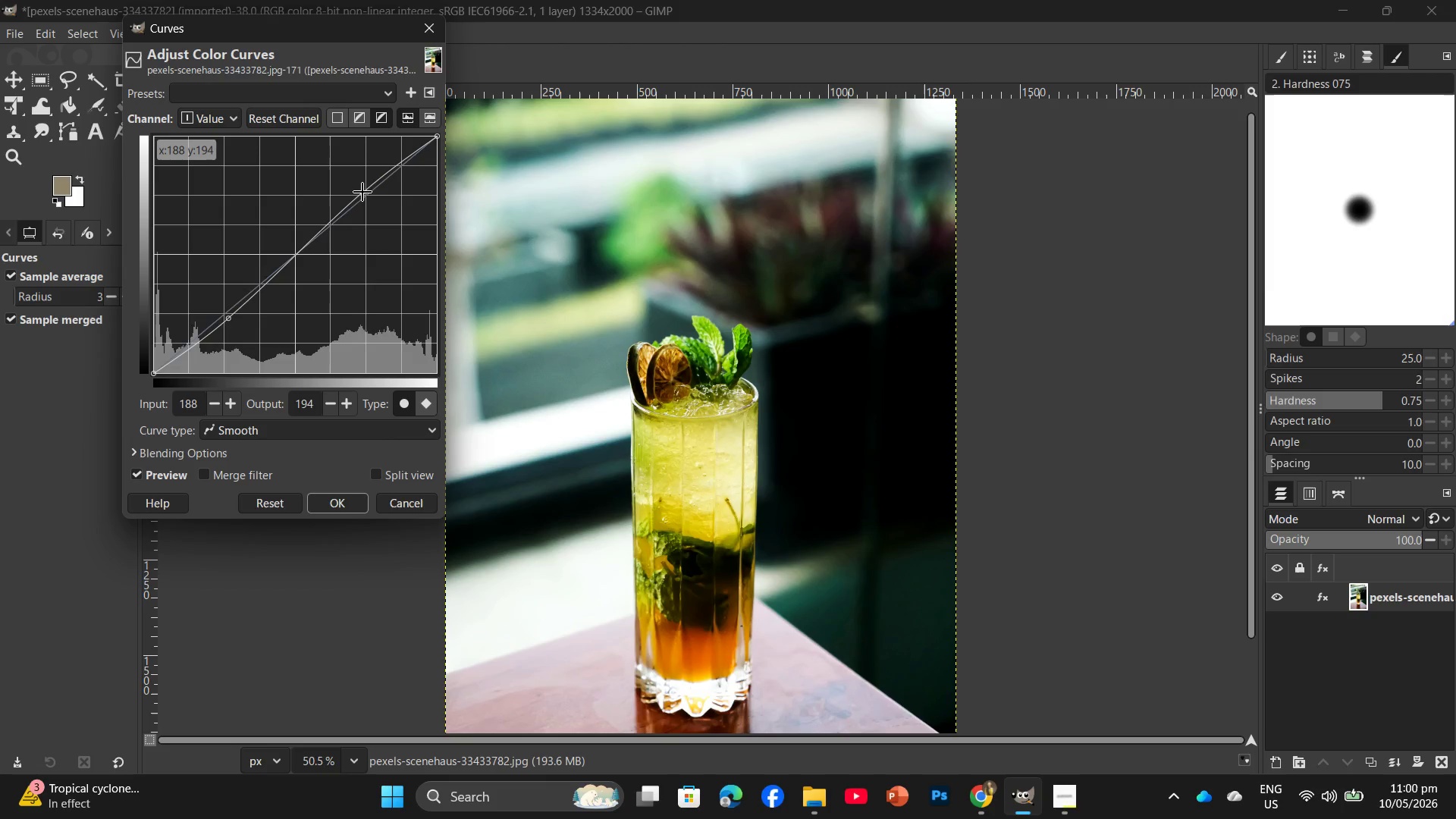 
wait(6.95)
 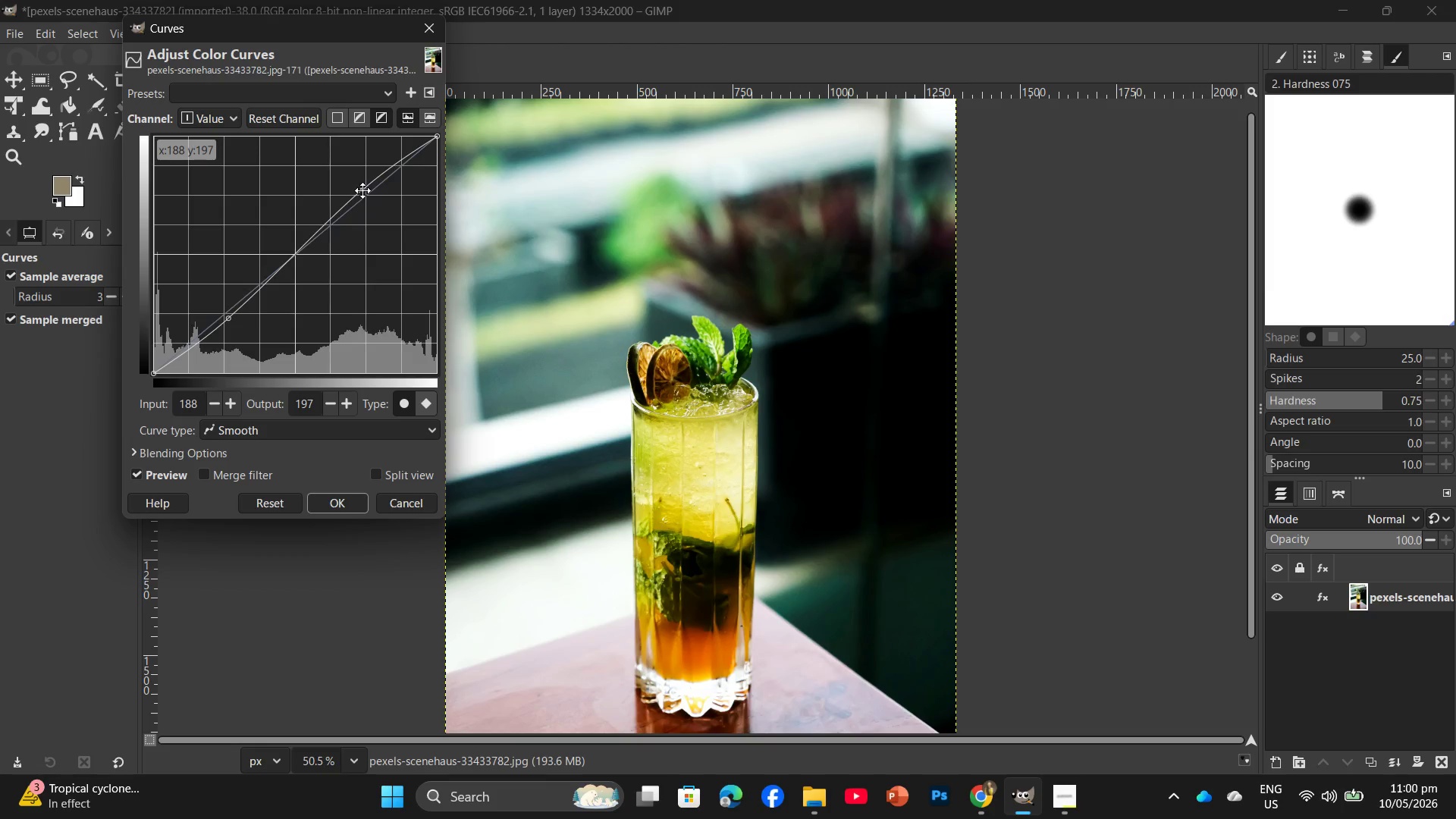 
left_click([334, 500])
 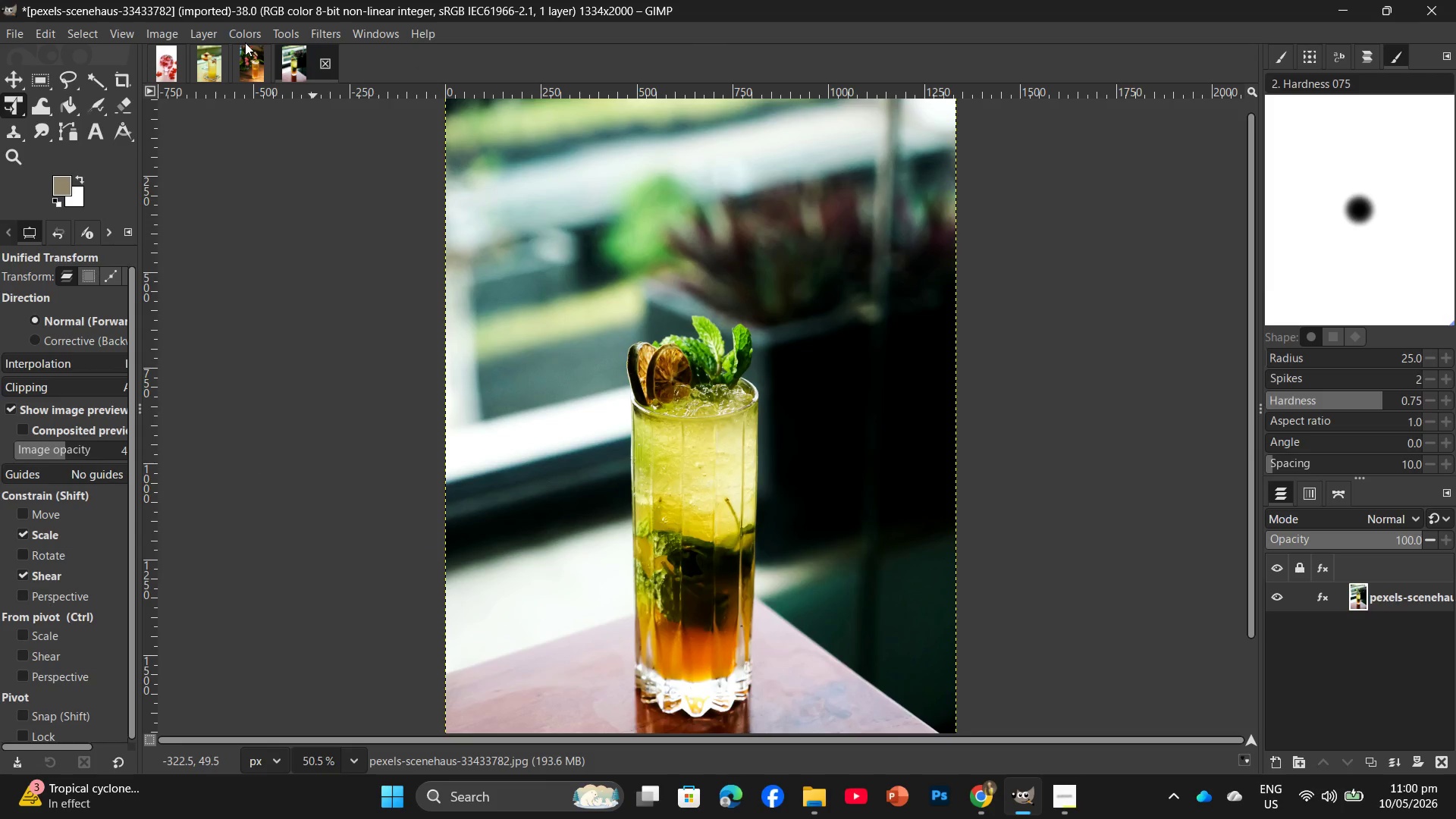 
left_click([252, 31])
 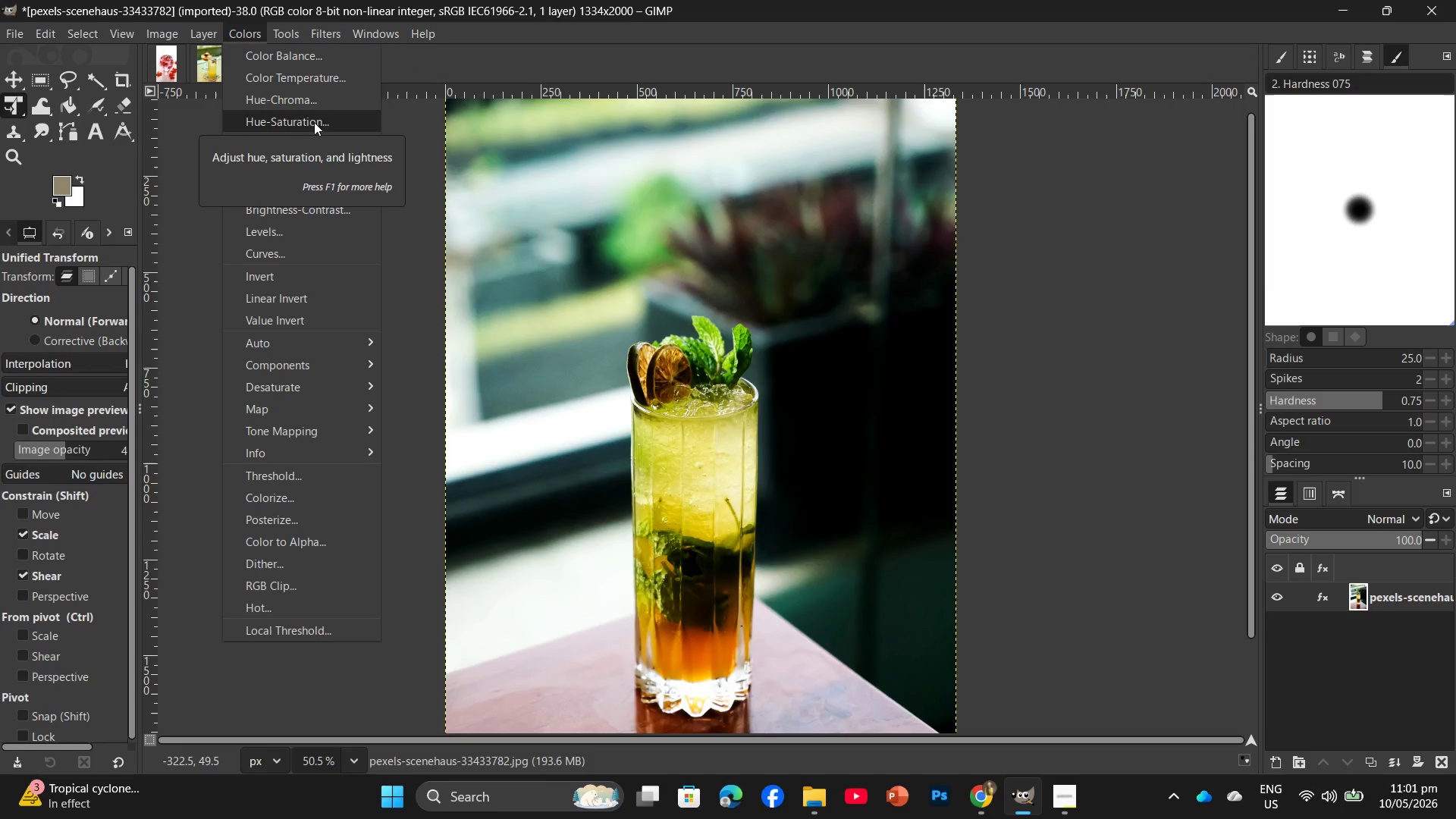 
wait(9.95)
 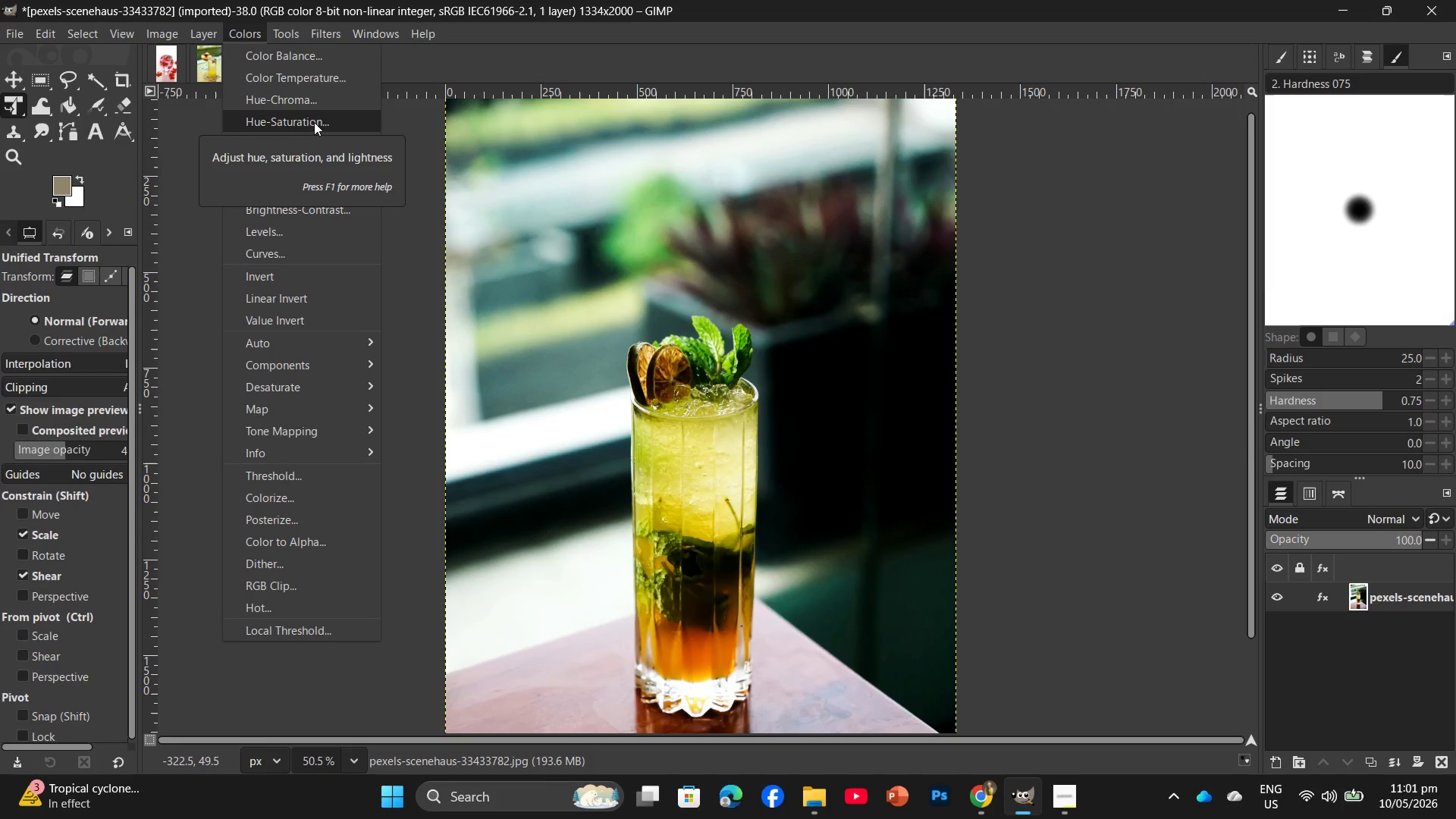 
double_click([478, 331])
 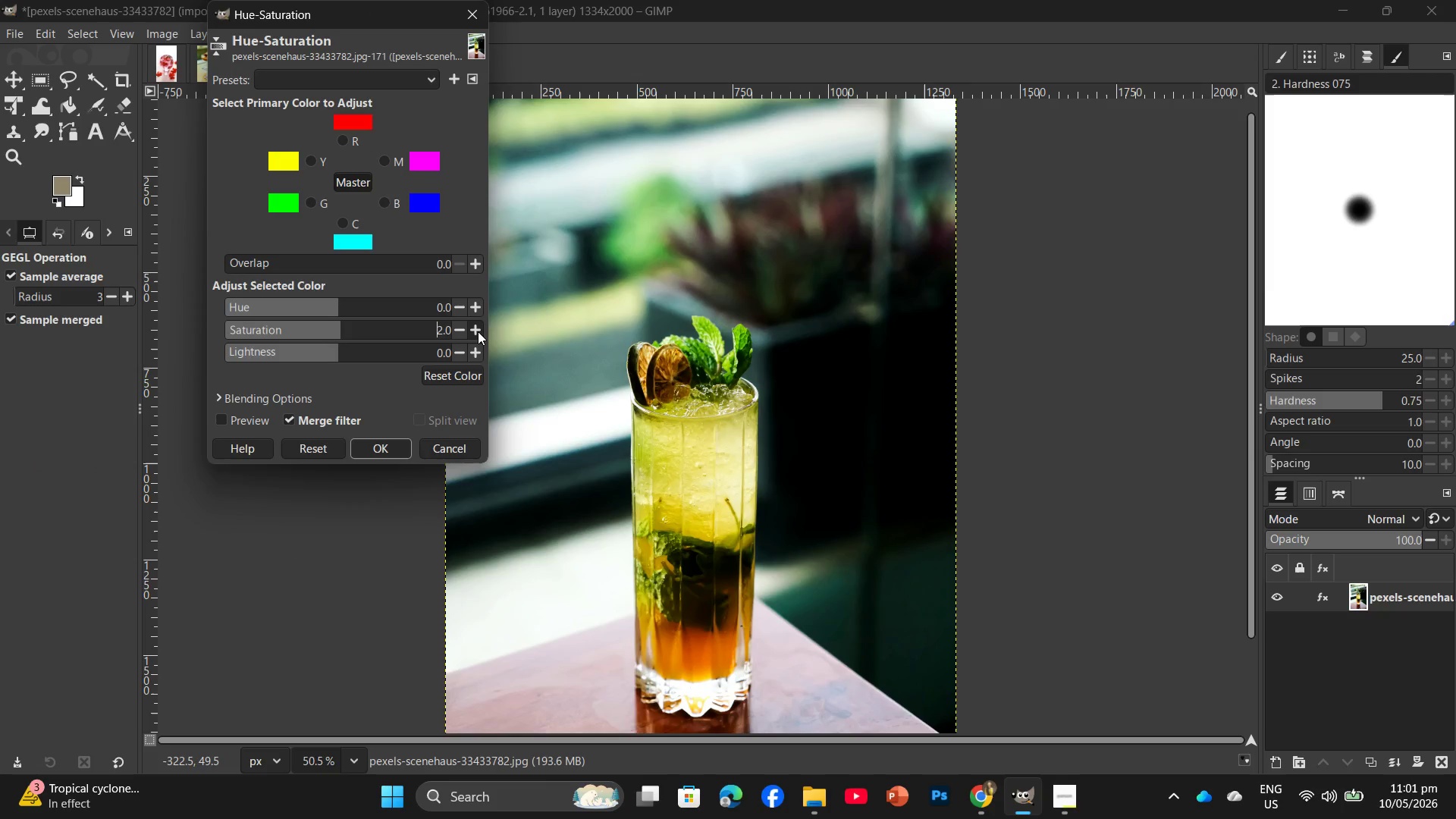 
triple_click([478, 331])
 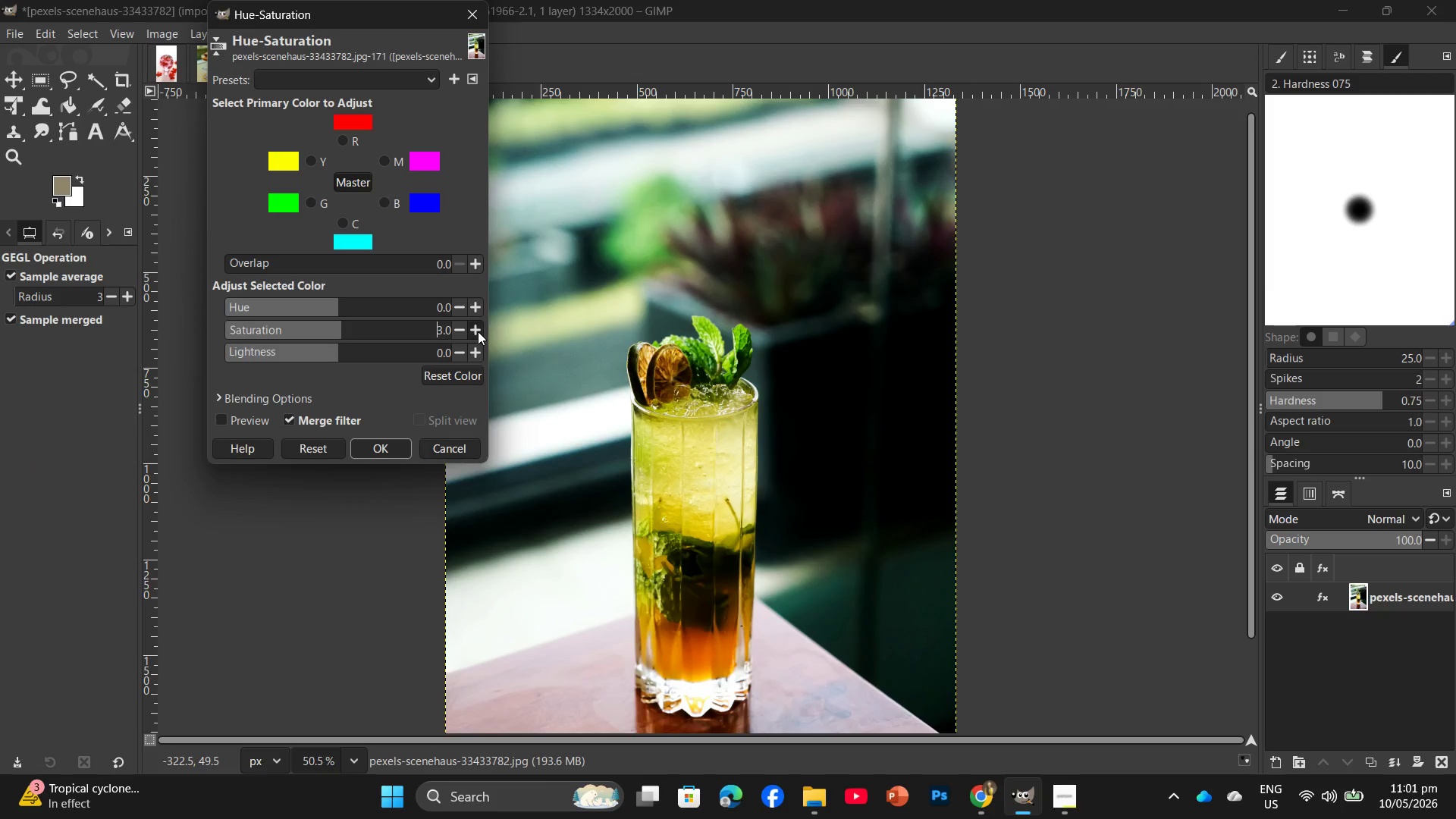 
triple_click([478, 331])
 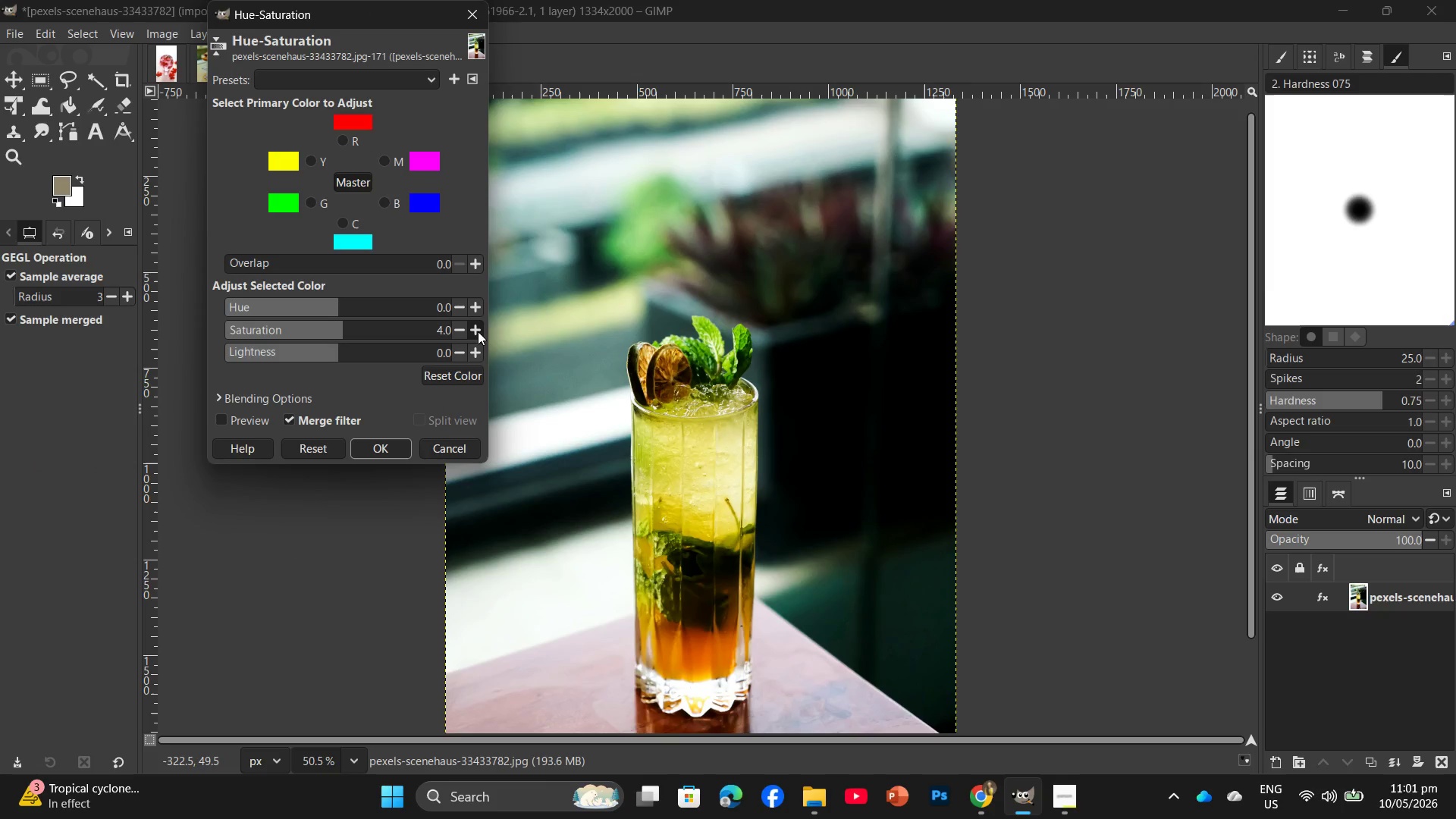 
triple_click([478, 331])
 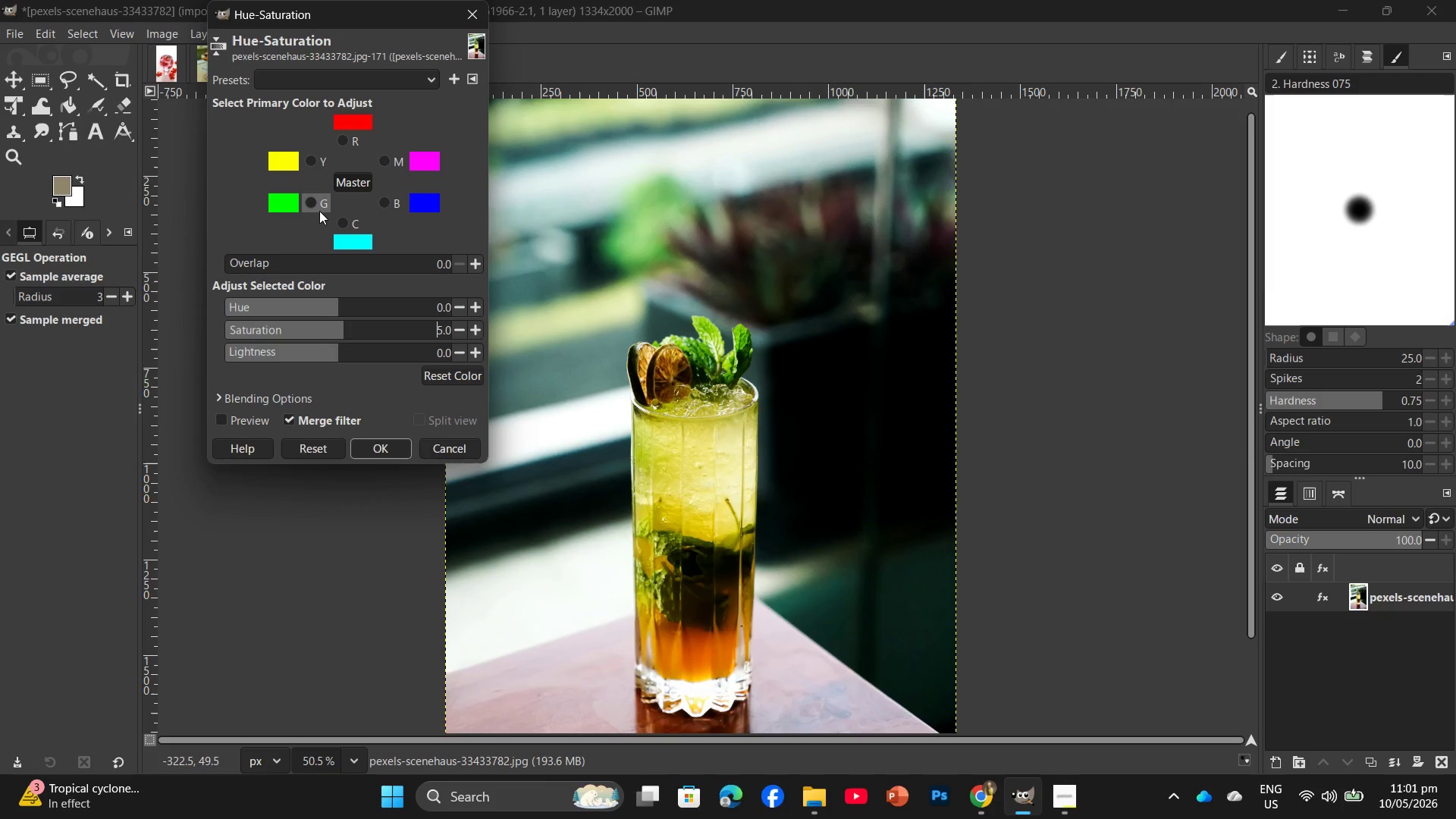 
left_click([319, 211])
 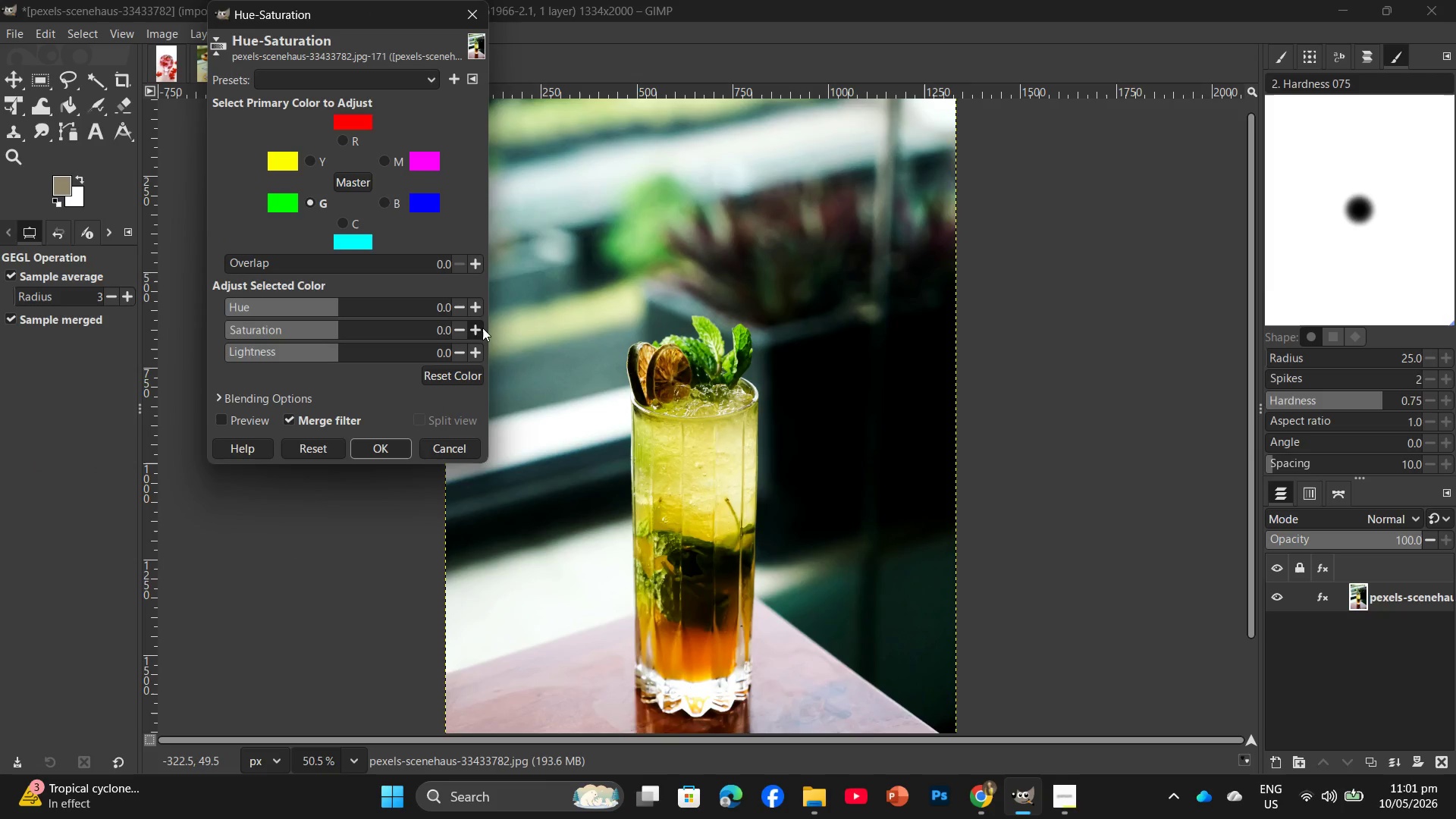 
double_click([482, 328])
 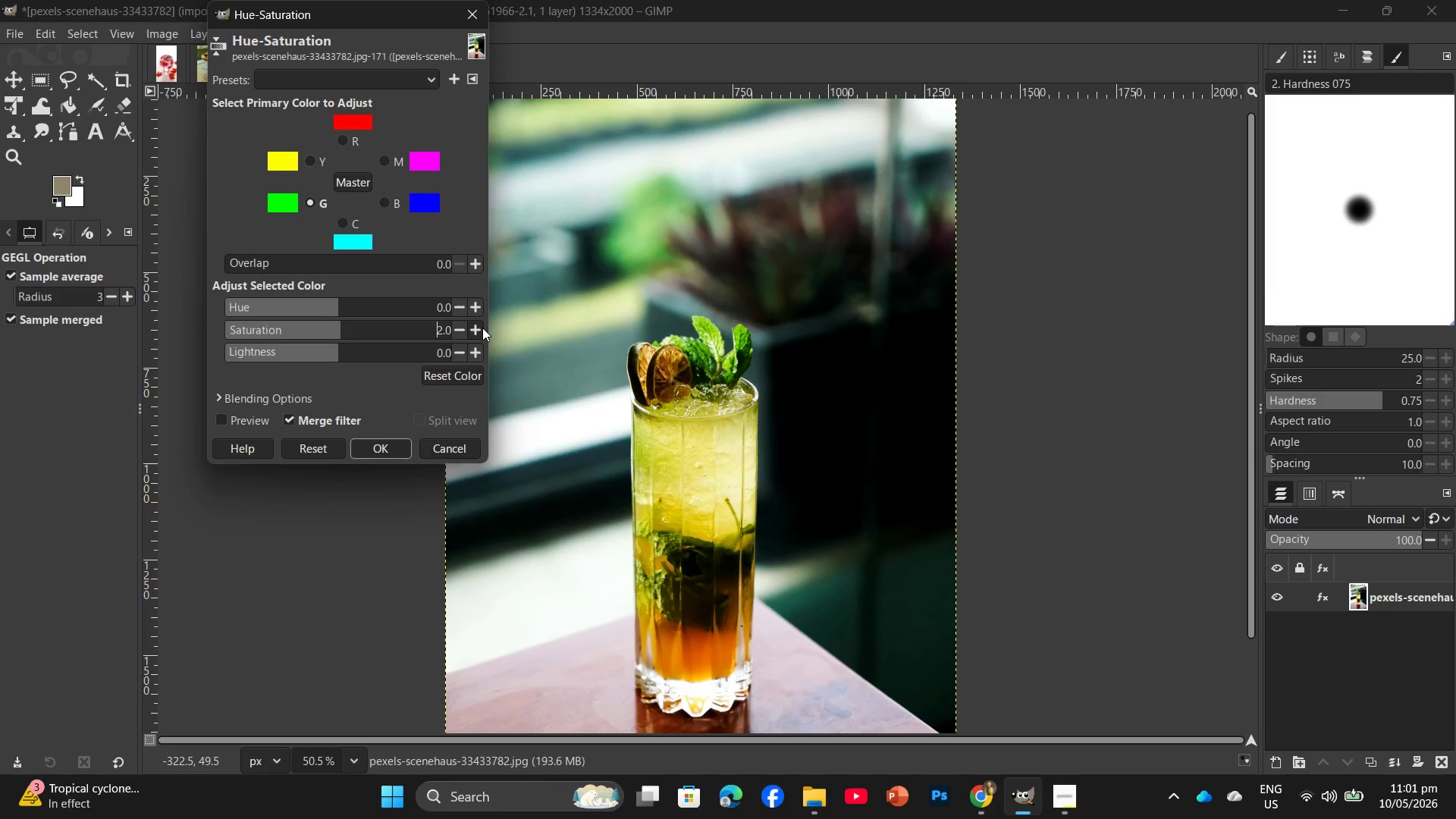 
triple_click([482, 328])
 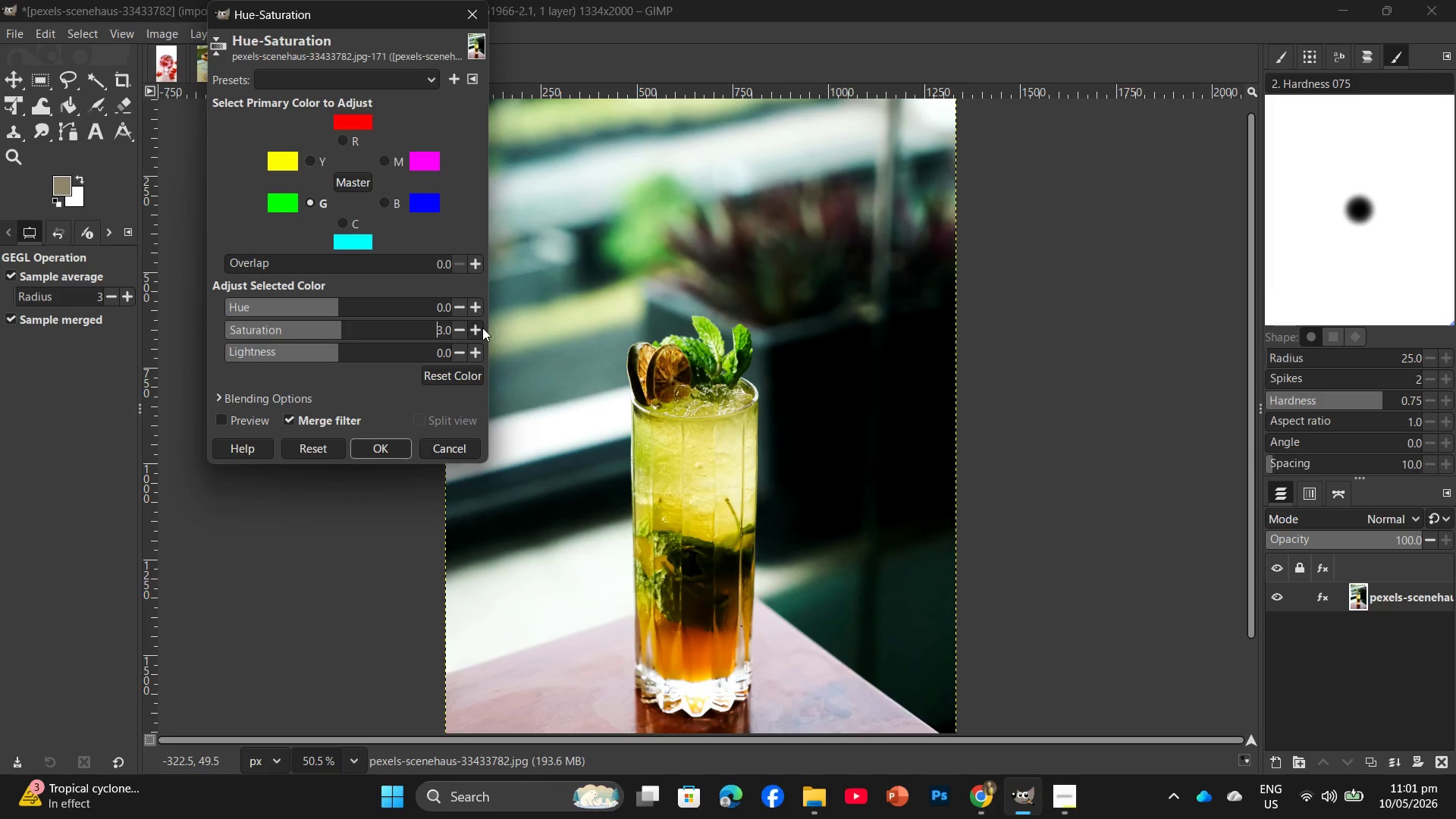 
triple_click([482, 328])
 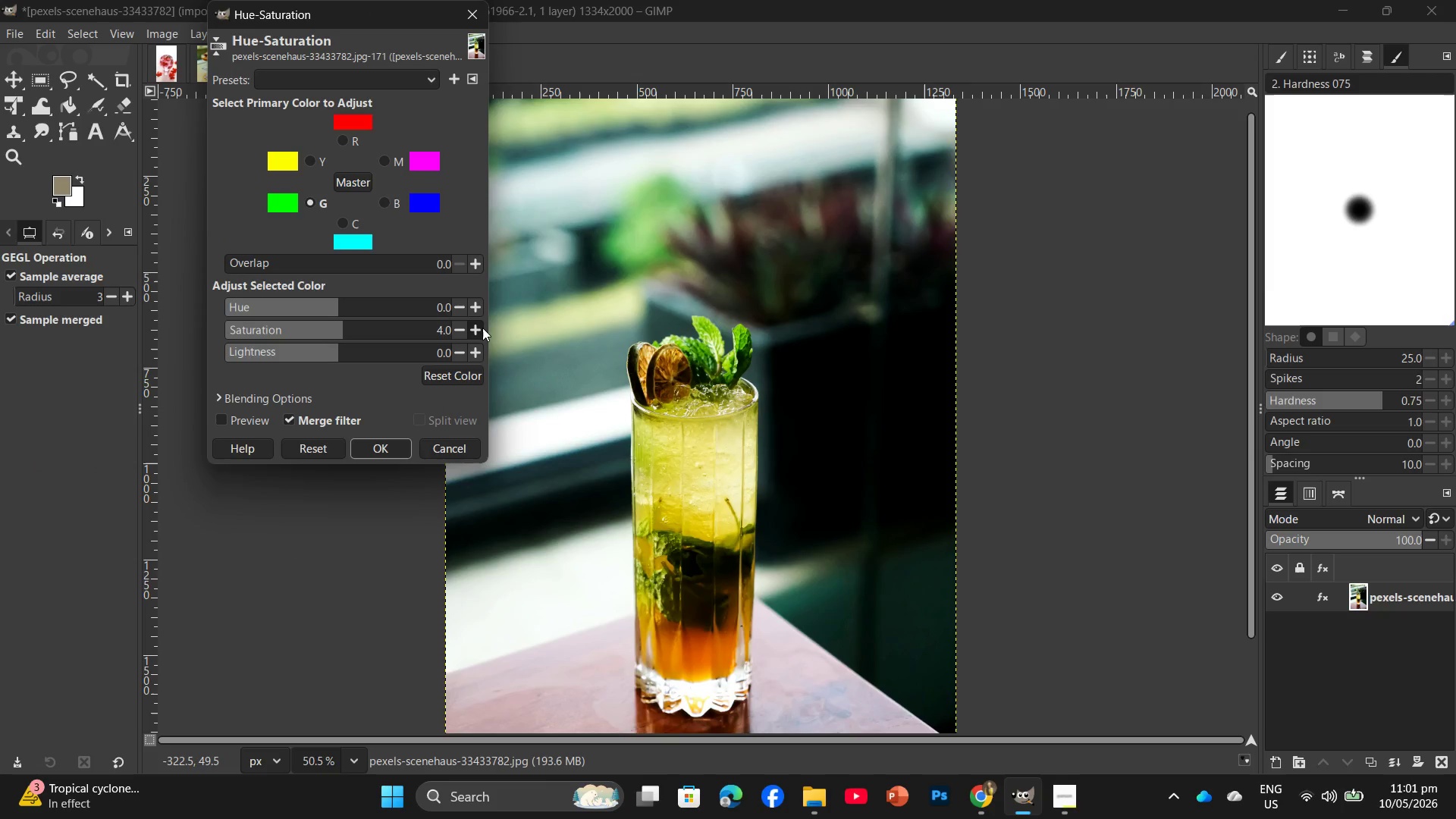 
triple_click([482, 328])
 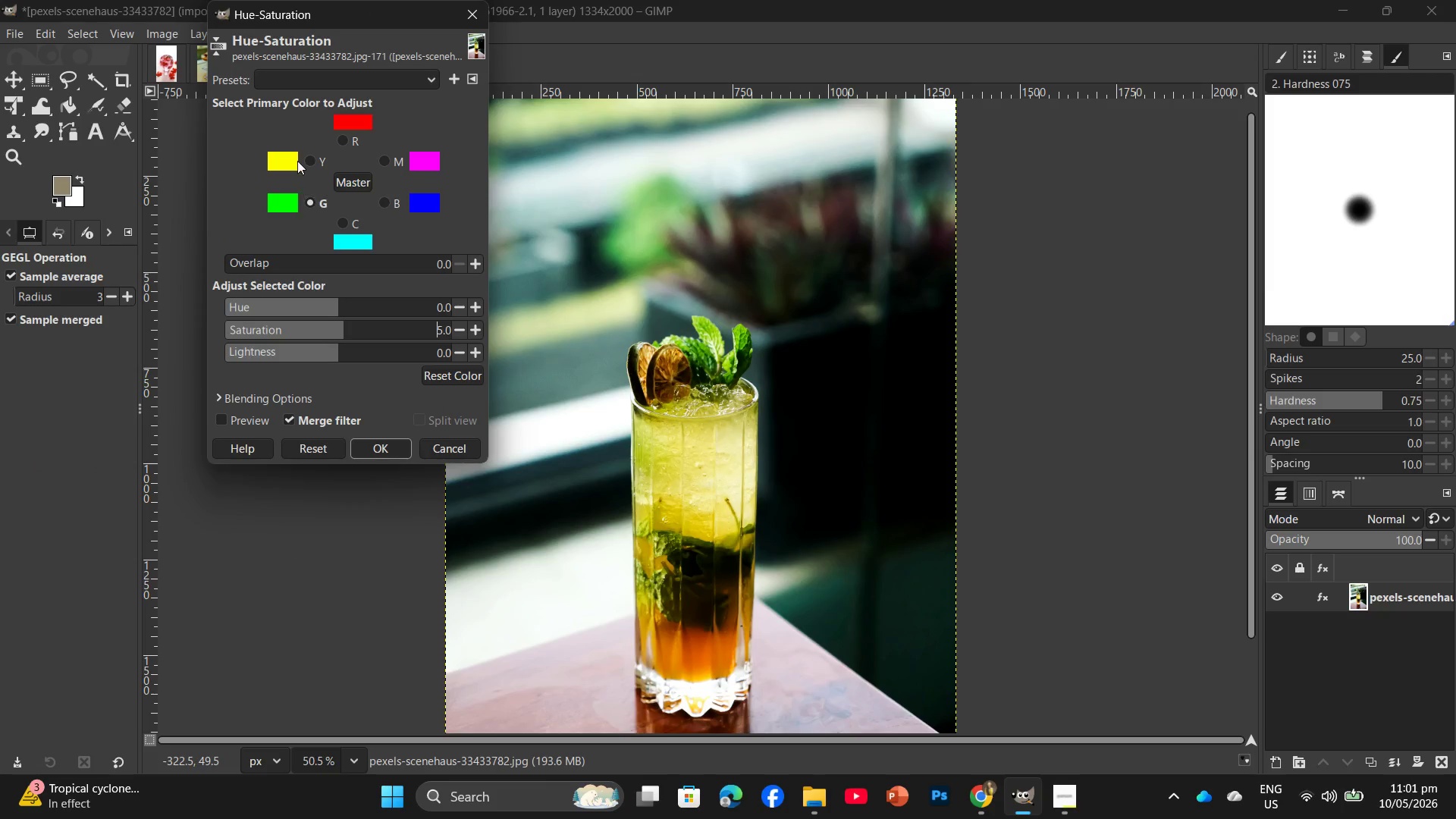 
left_click([304, 157])
 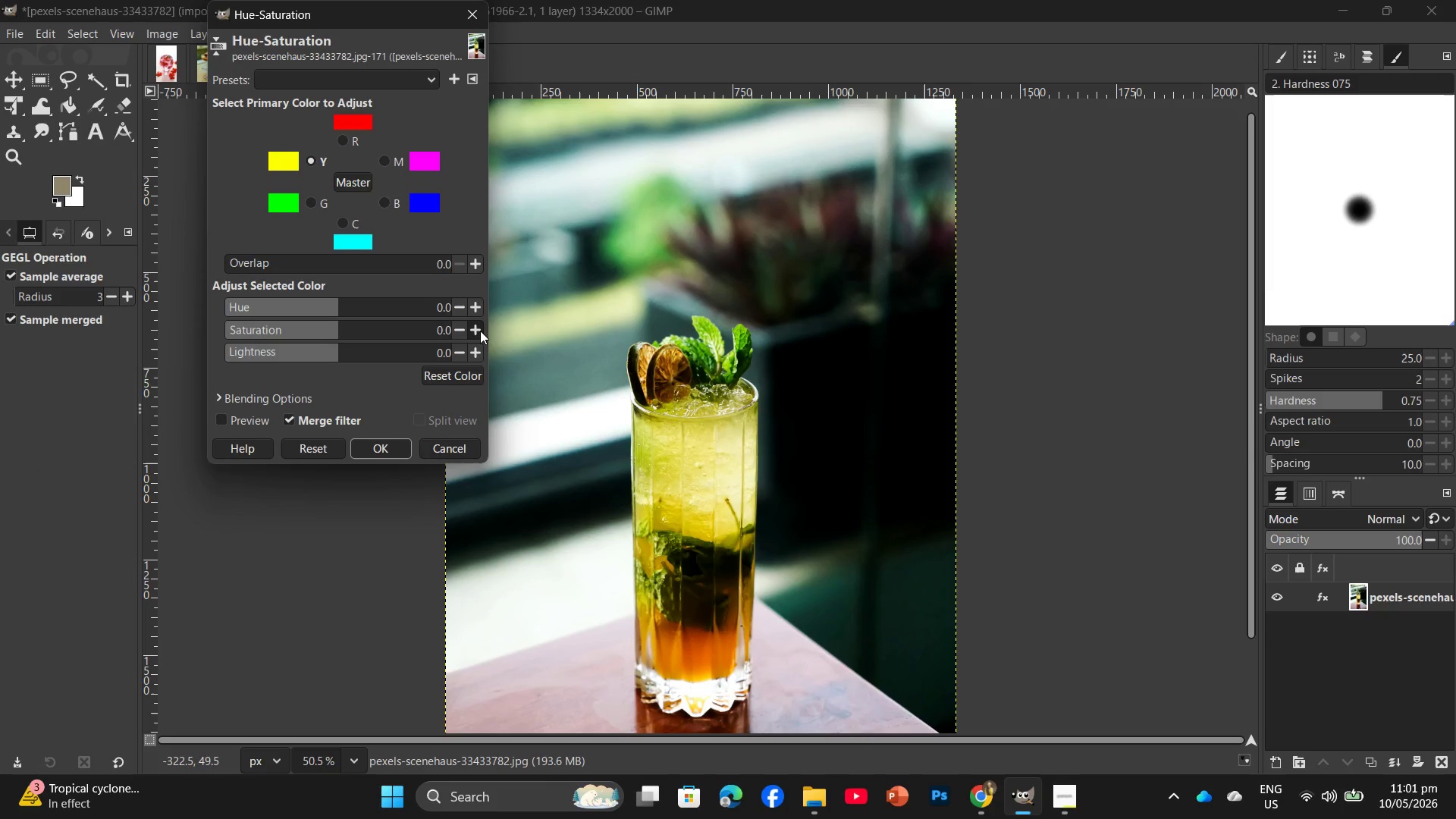 
double_click([480, 331])
 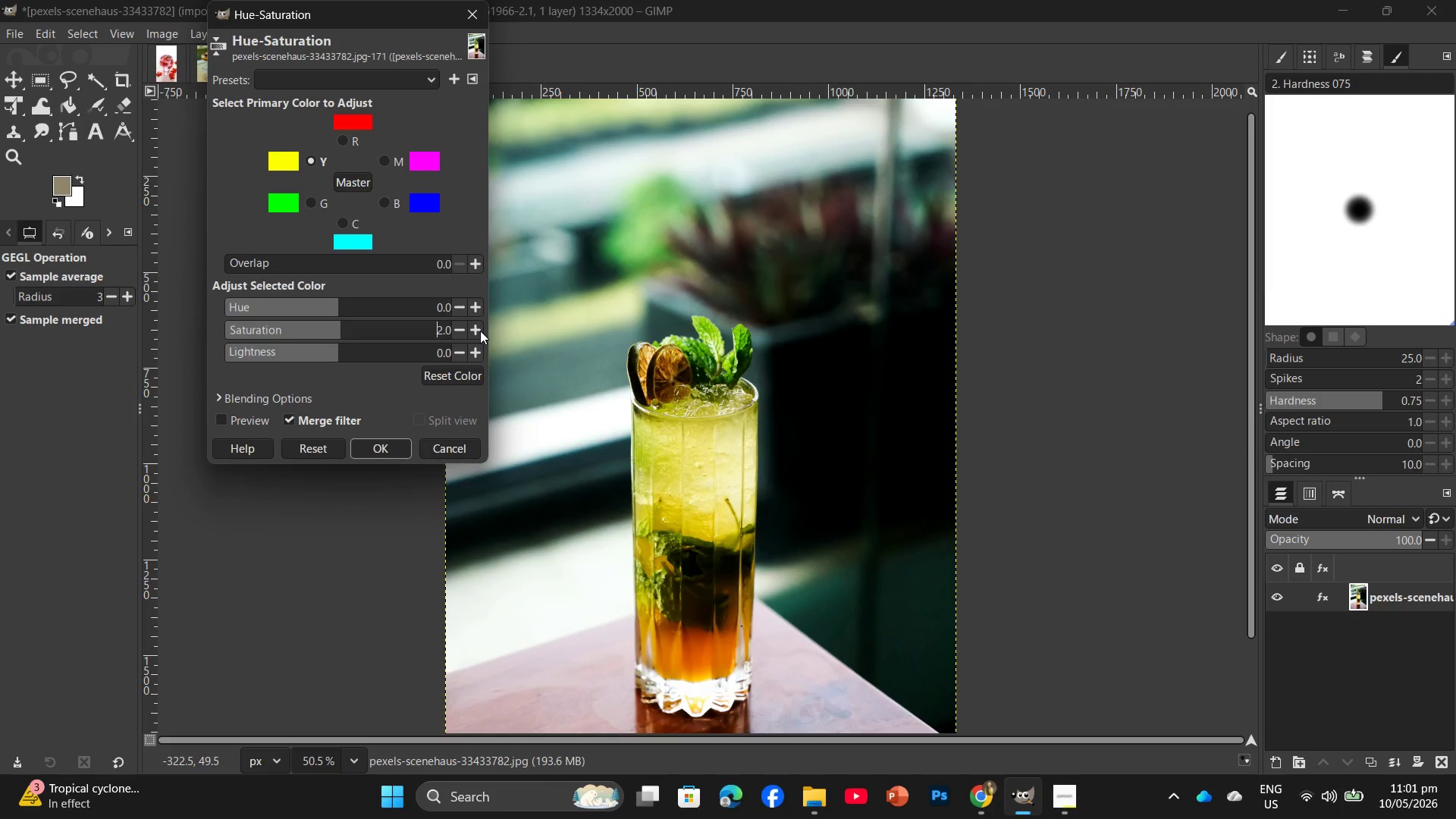 
triple_click([480, 331])
 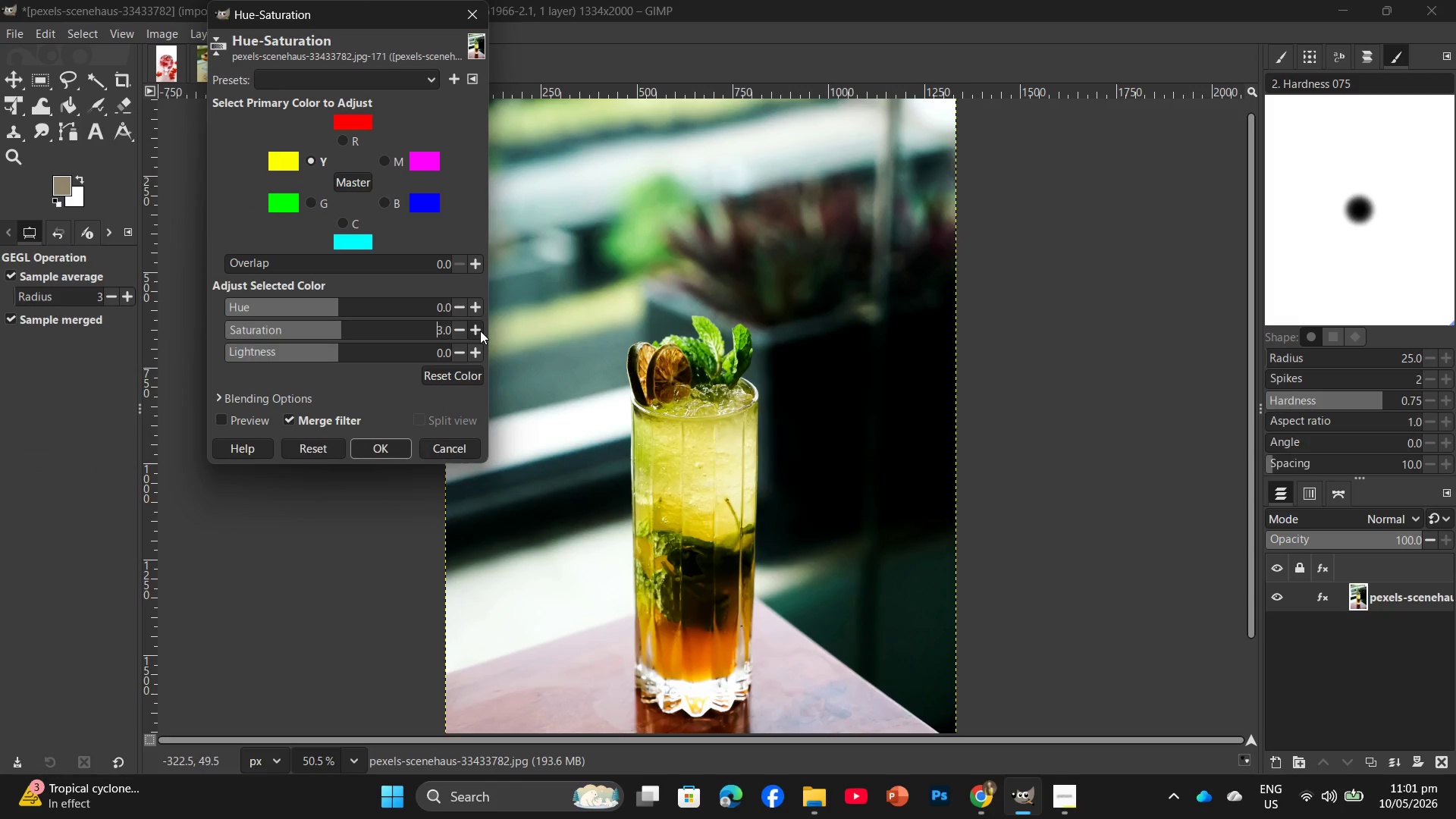 
triple_click([480, 331])
 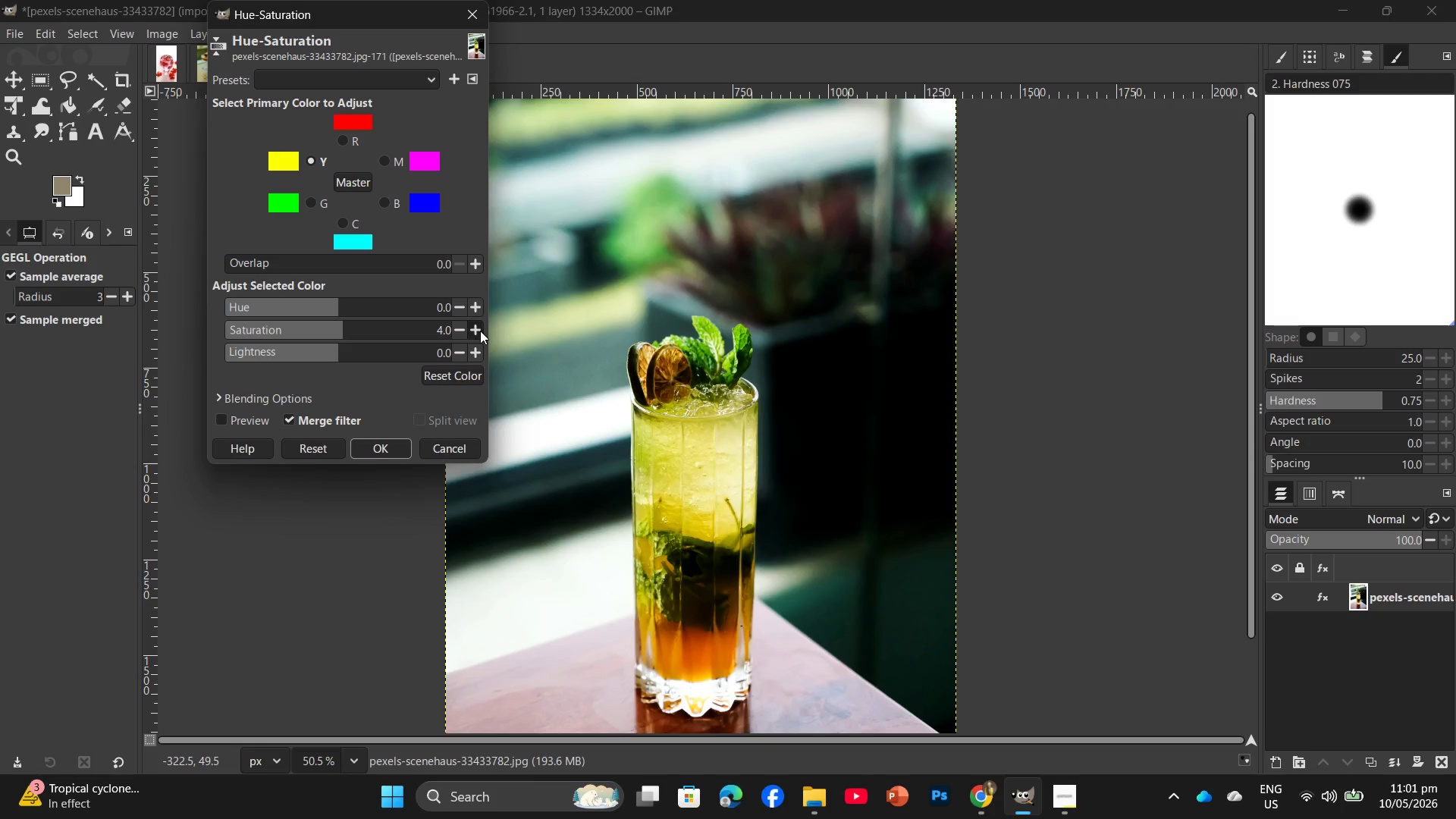 
triple_click([480, 331])
 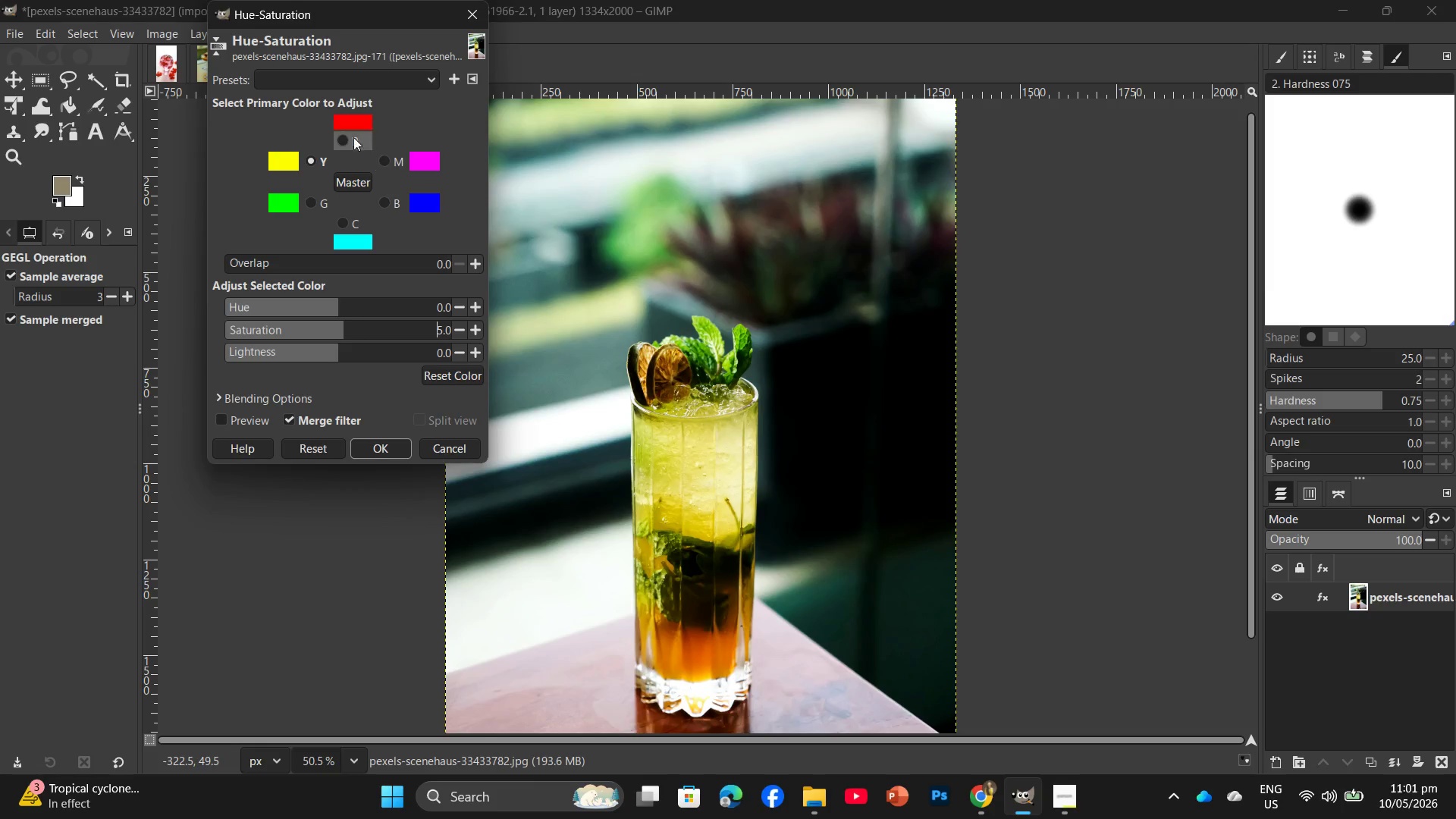 
left_click([346, 135])
 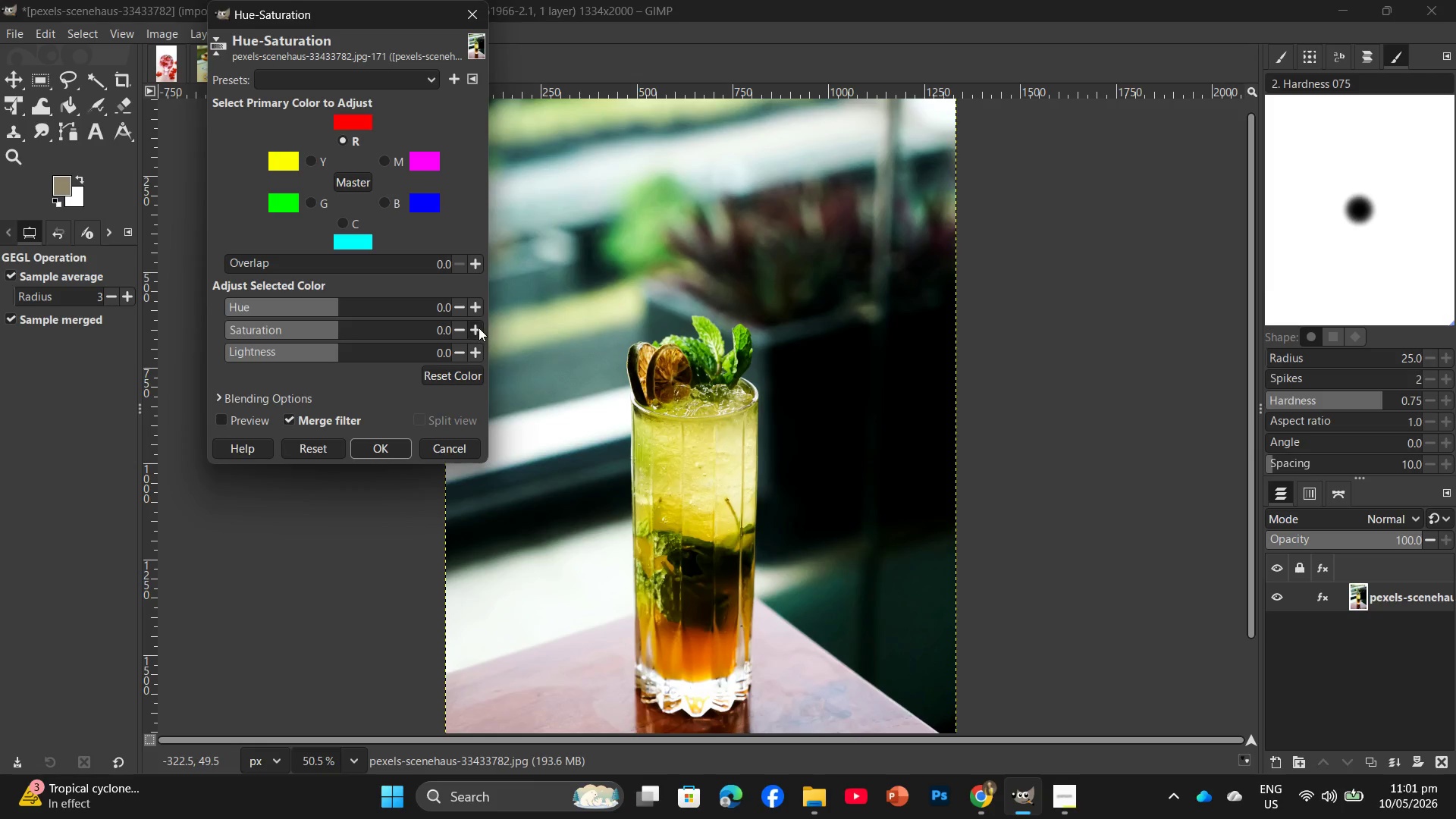 
double_click([479, 328])
 